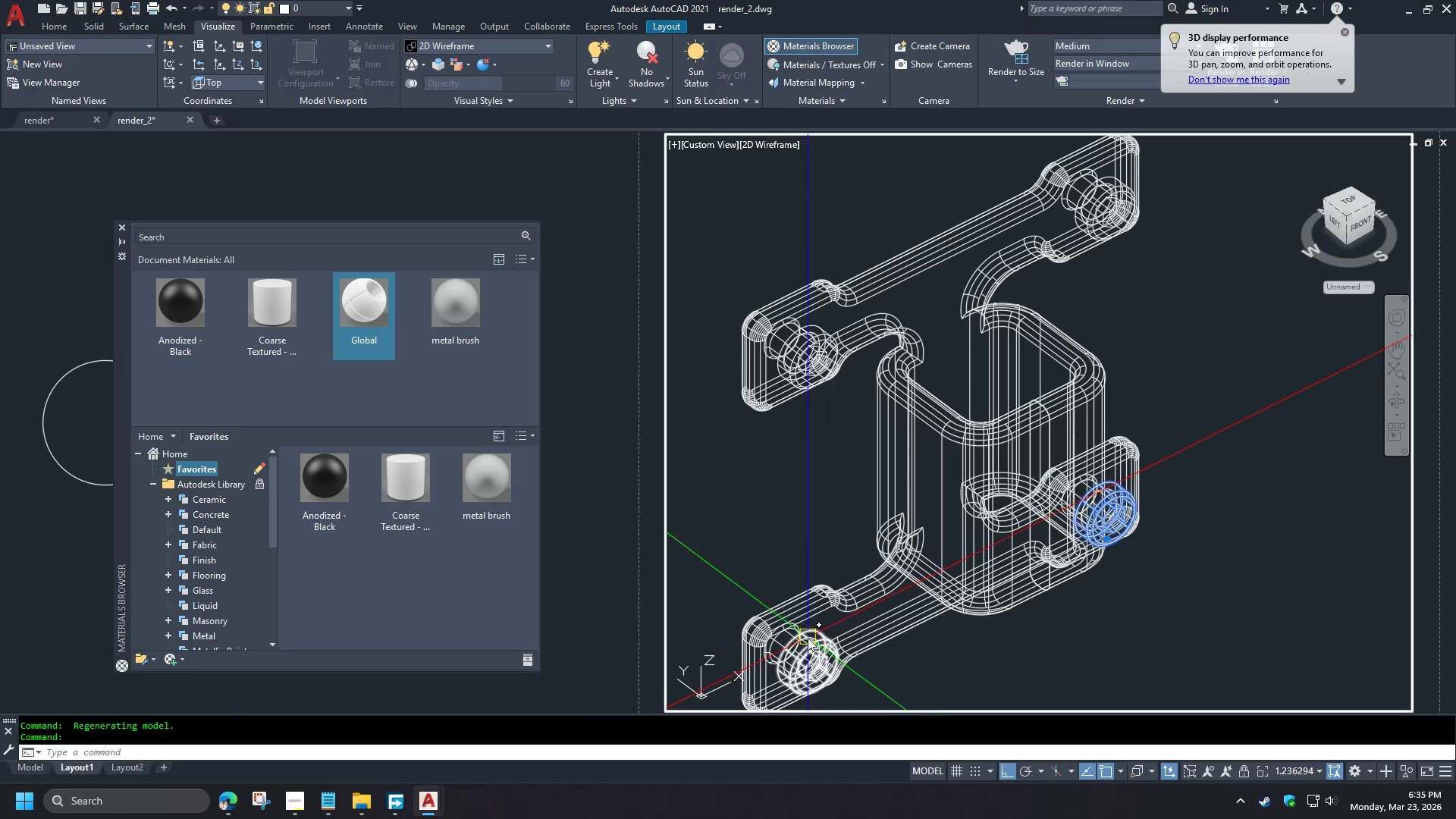 
hold_key(key=ControlLeft, duration=0.45)
left_click([814, 645])
 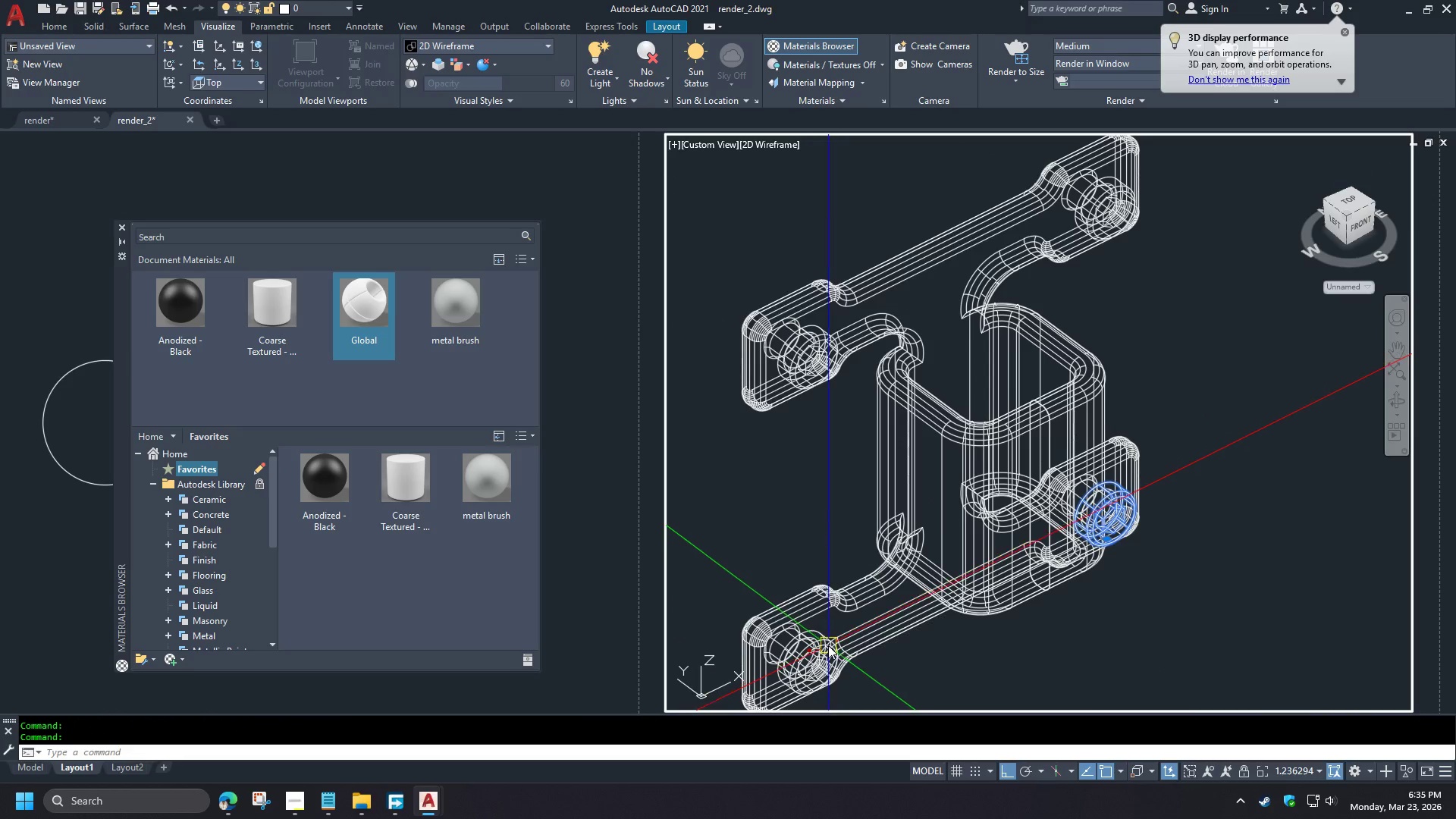 
left_click([828, 645])
 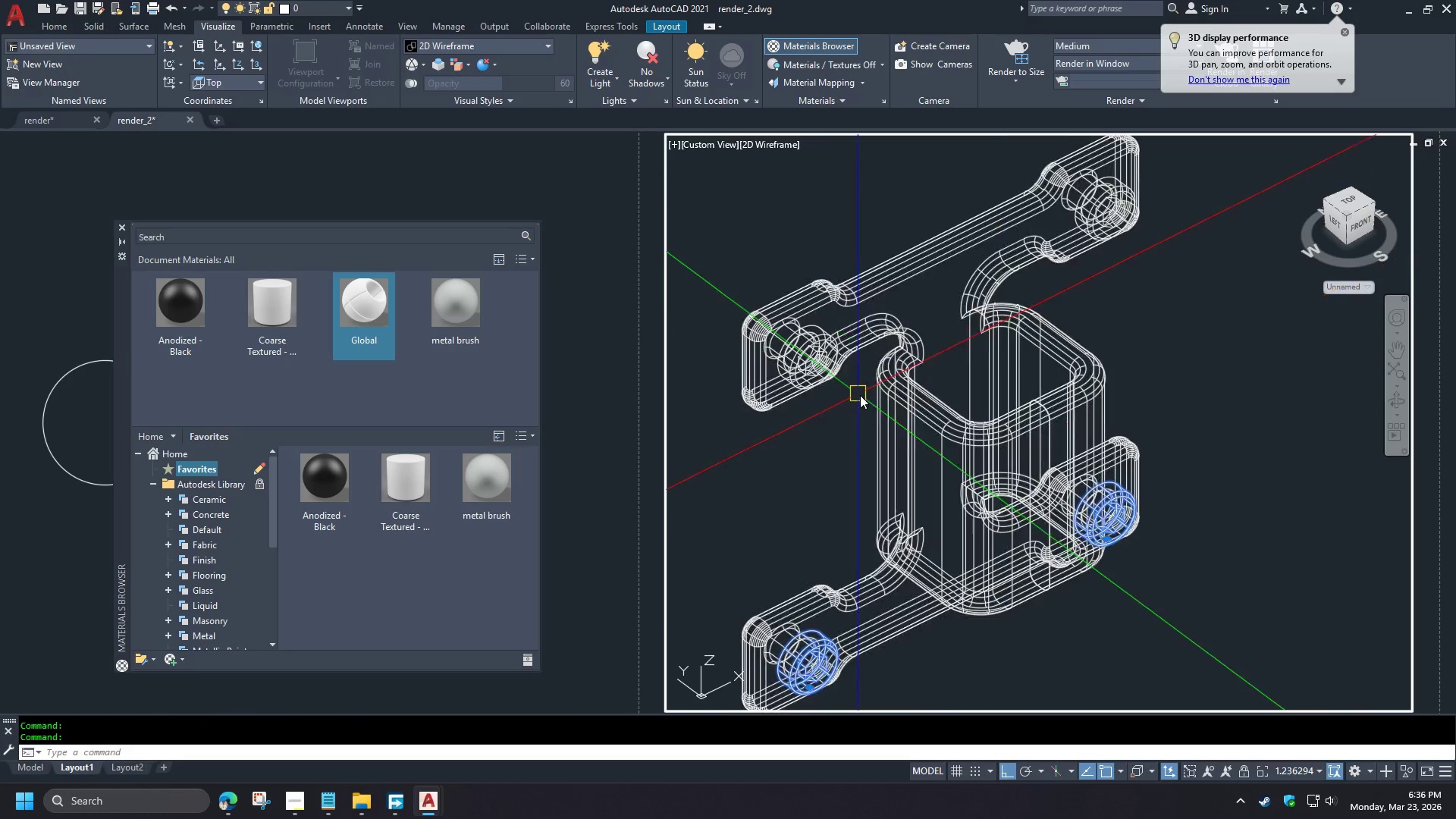 
left_click([795, 507])
 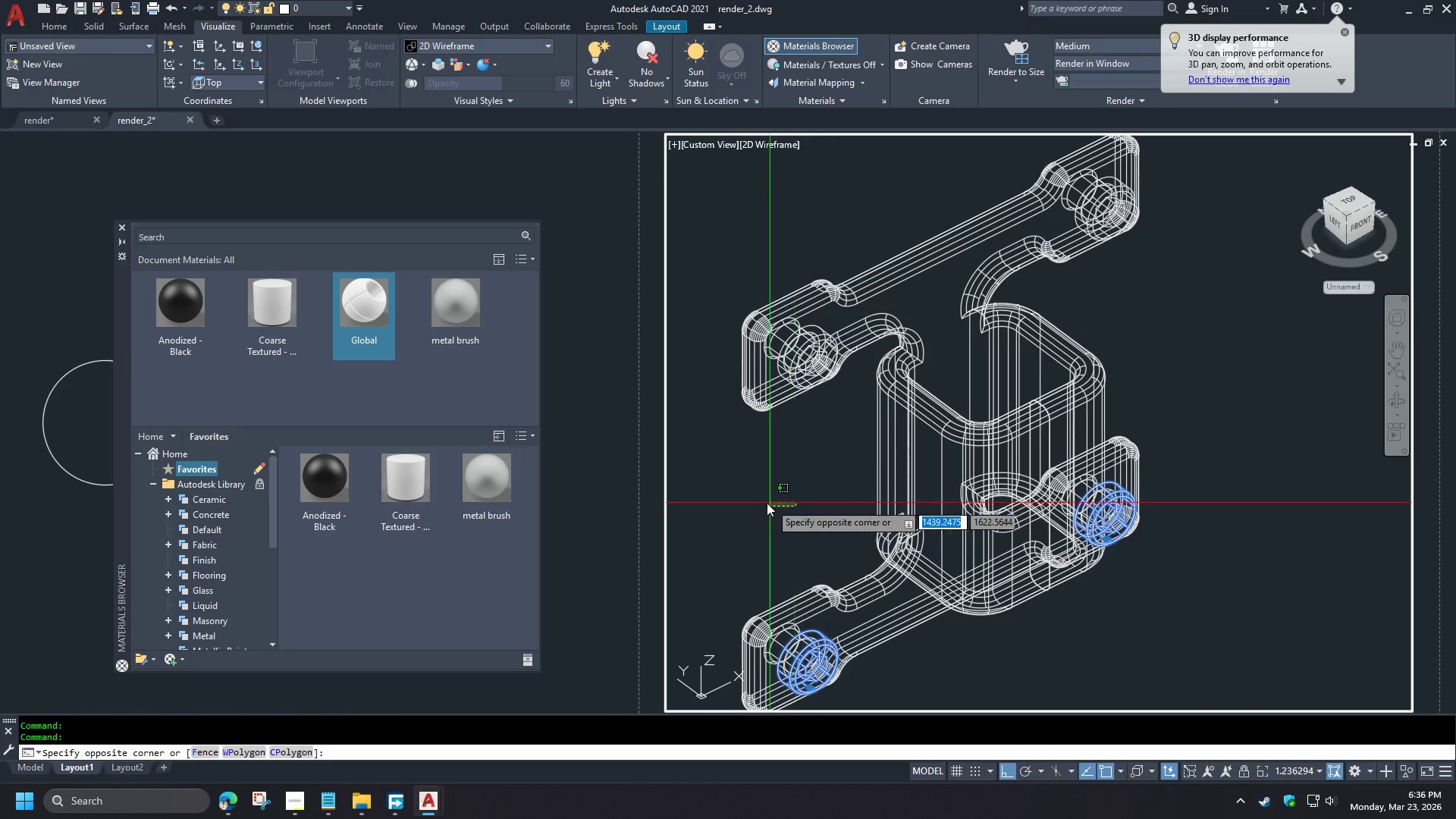 
double_click([754, 500])
 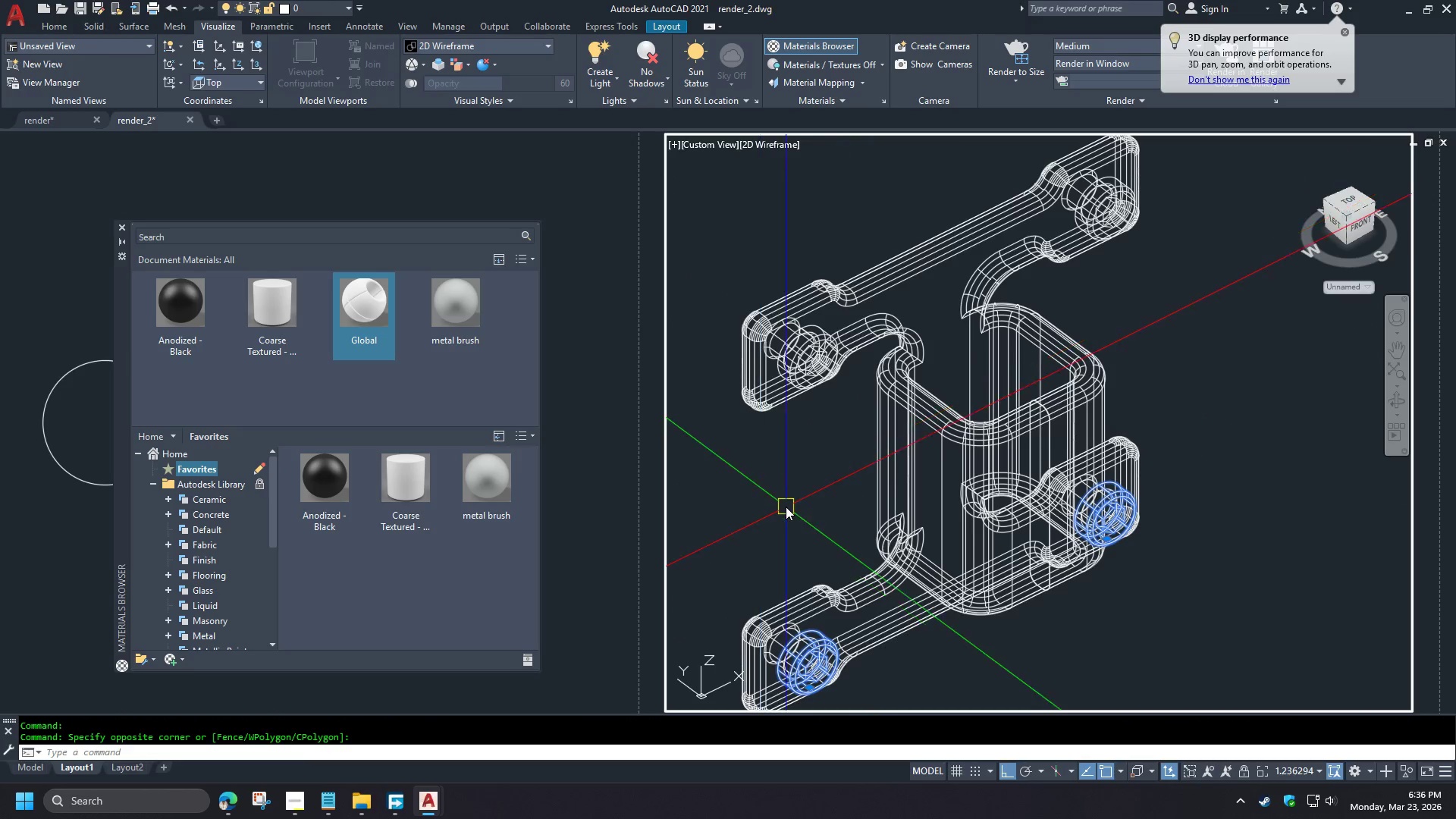 
key(Escape)
 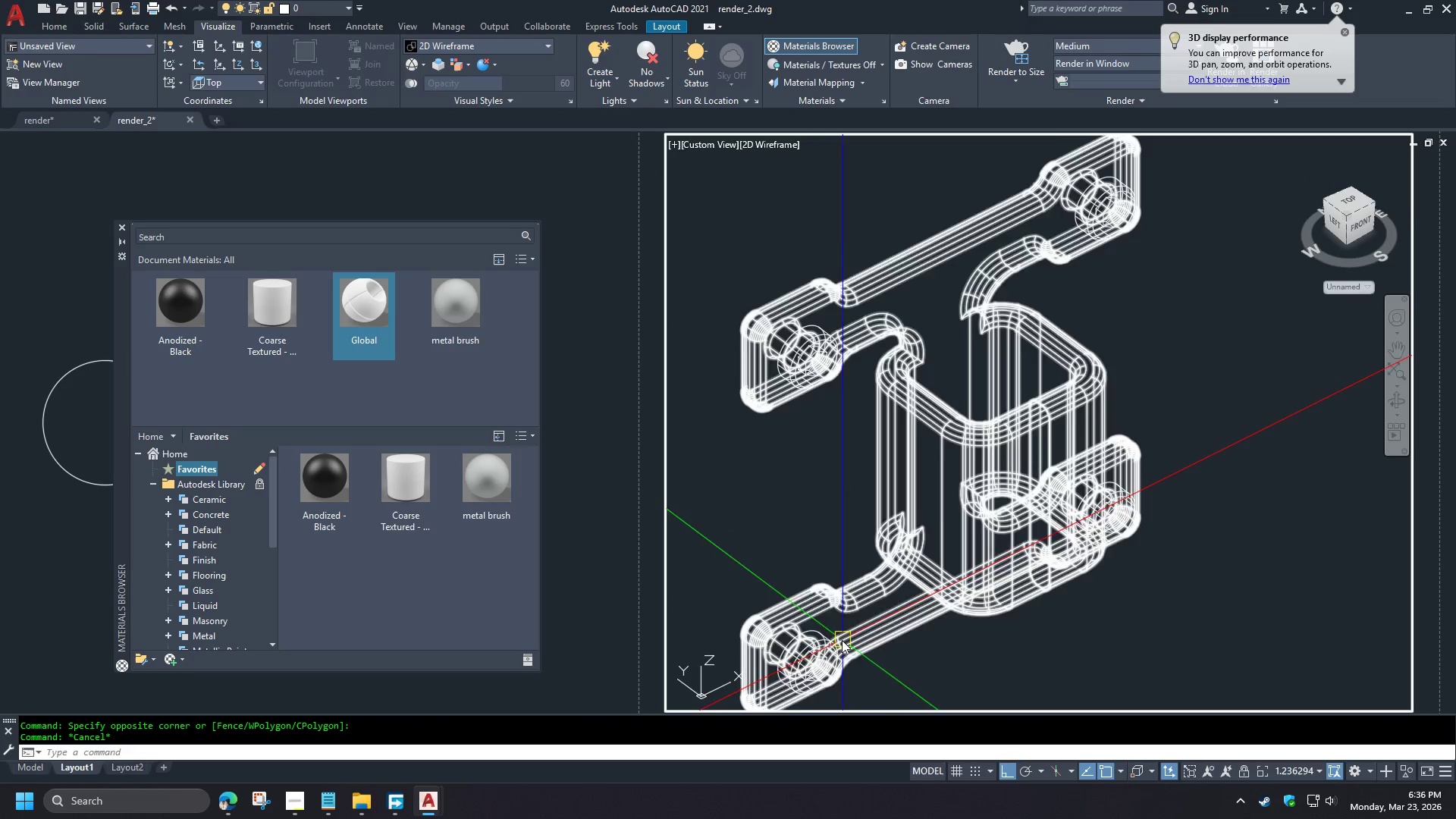 
scroll: coordinate [974, 465], scroll_direction: up, amount: 1.0
 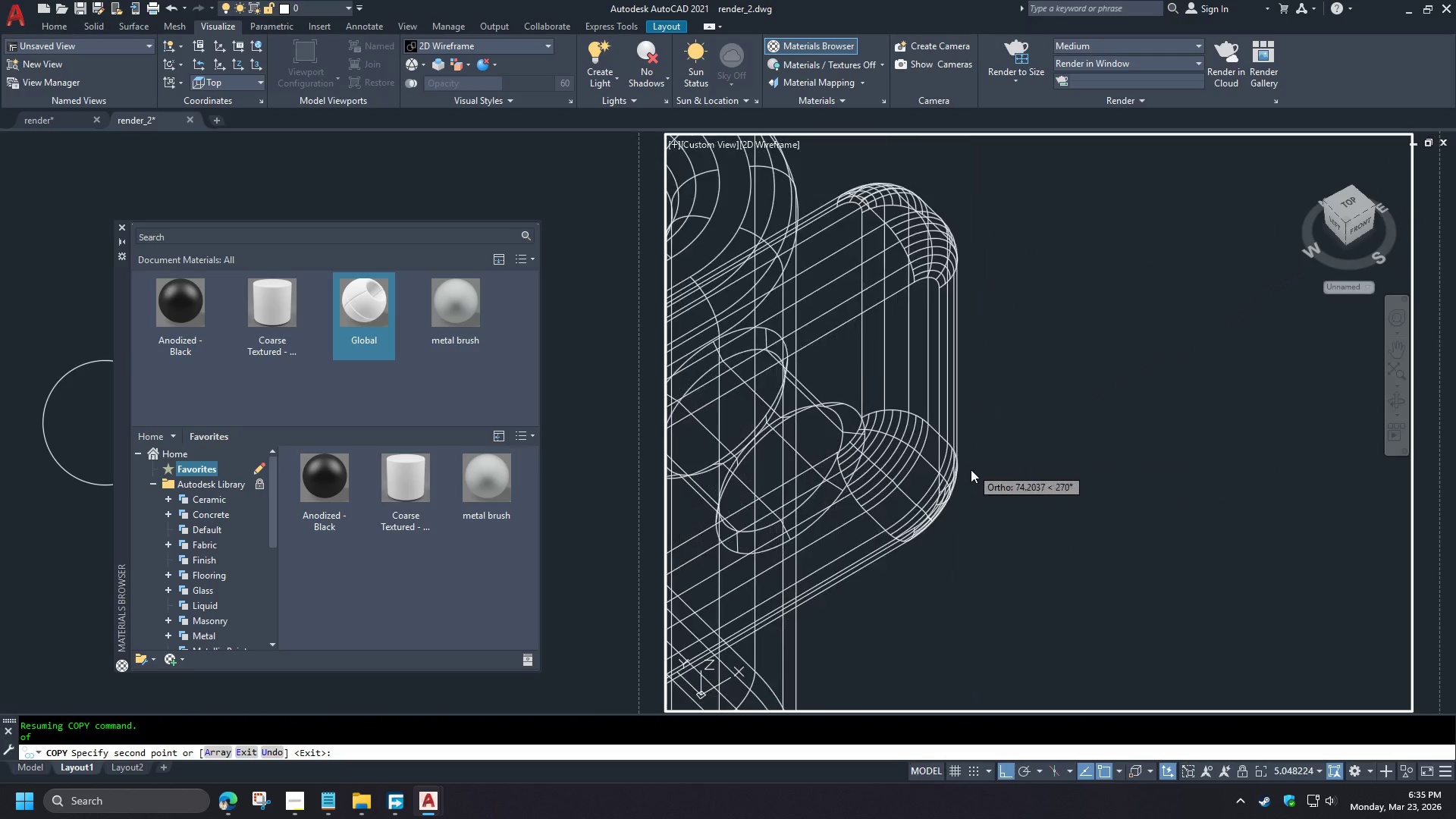 
left_click([824, 647])
 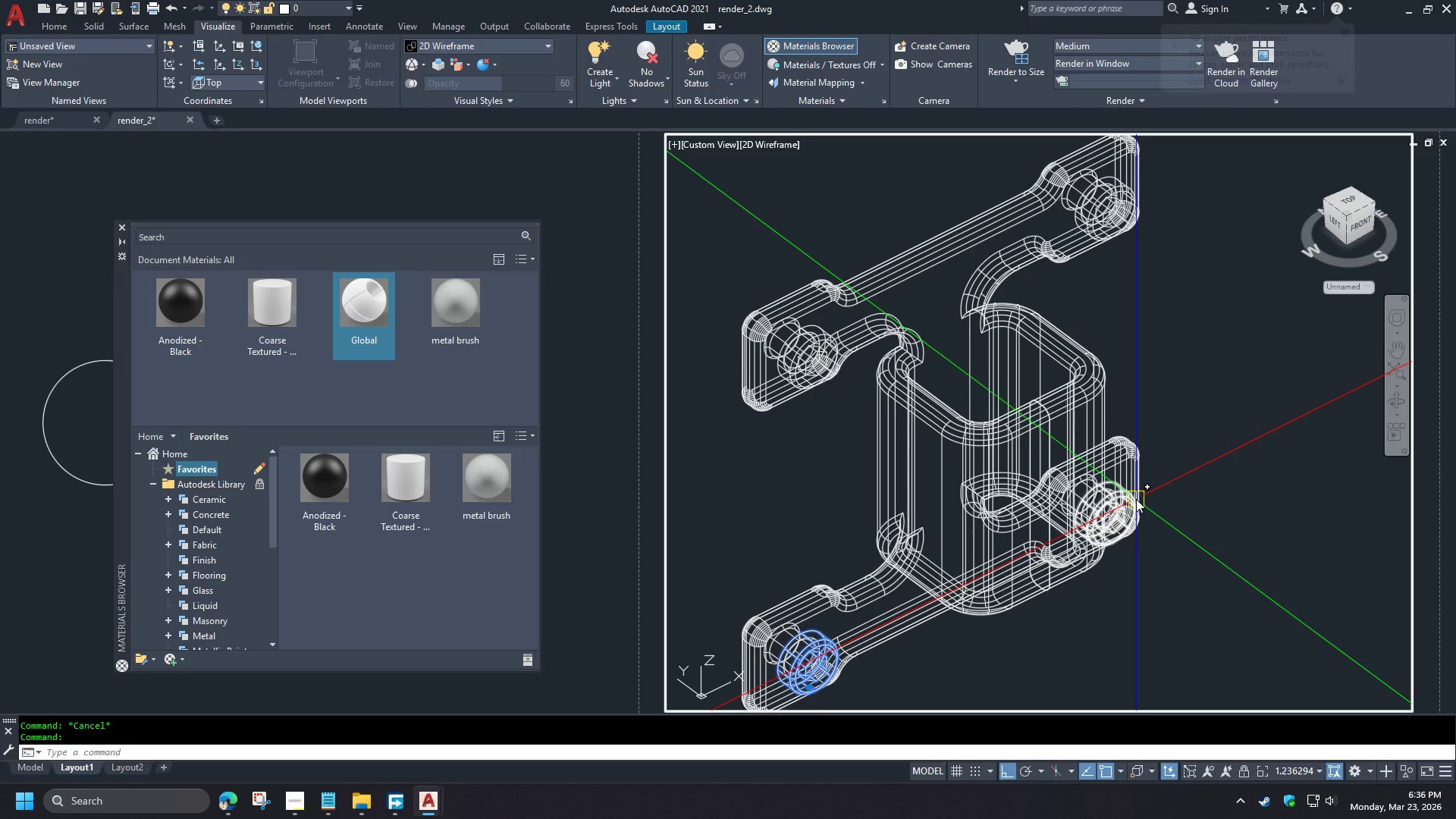 
scroll: coordinate [825, 410], scroll_direction: up, amount: 2.0
 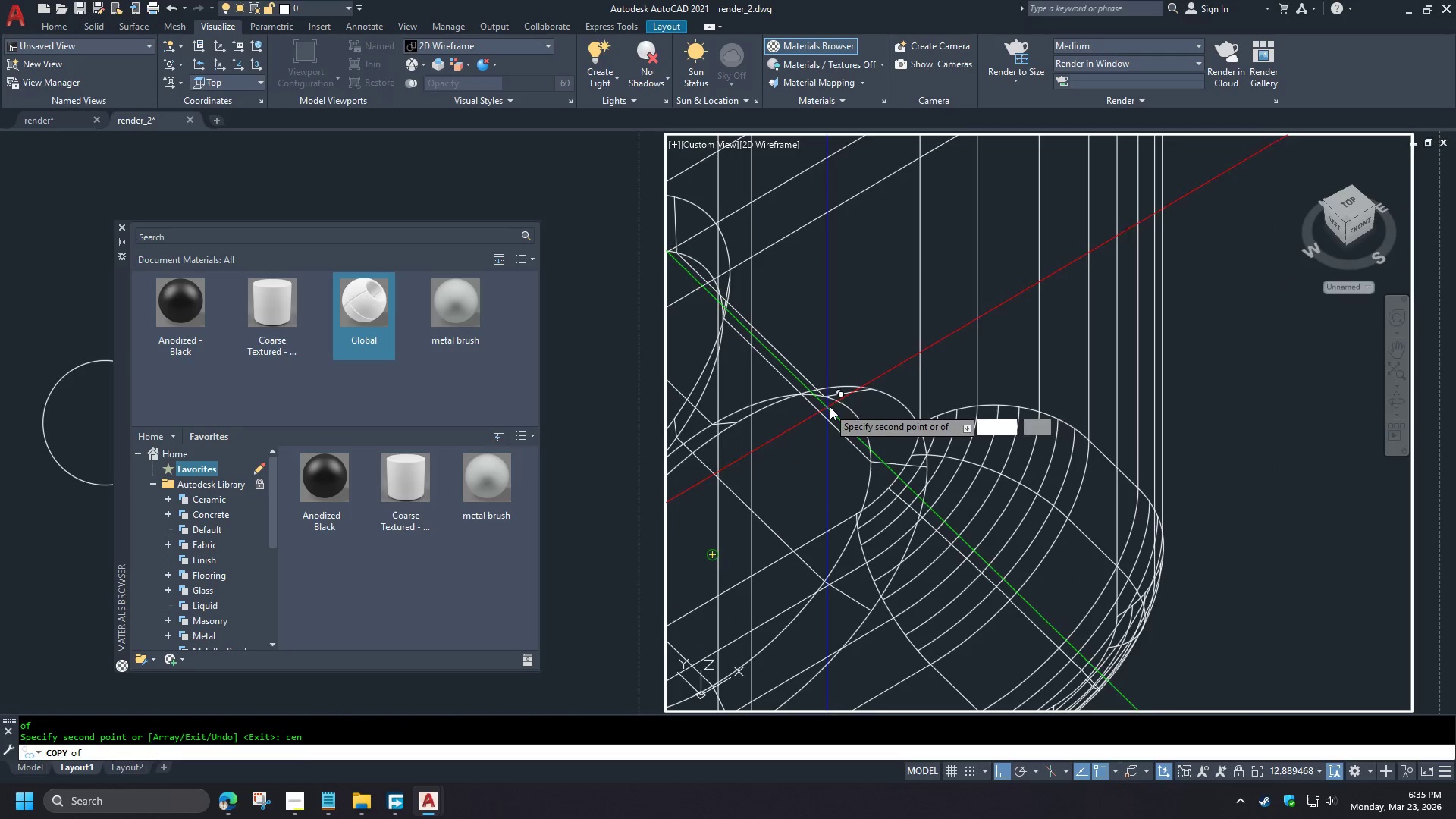 
left_click([1136, 499])
 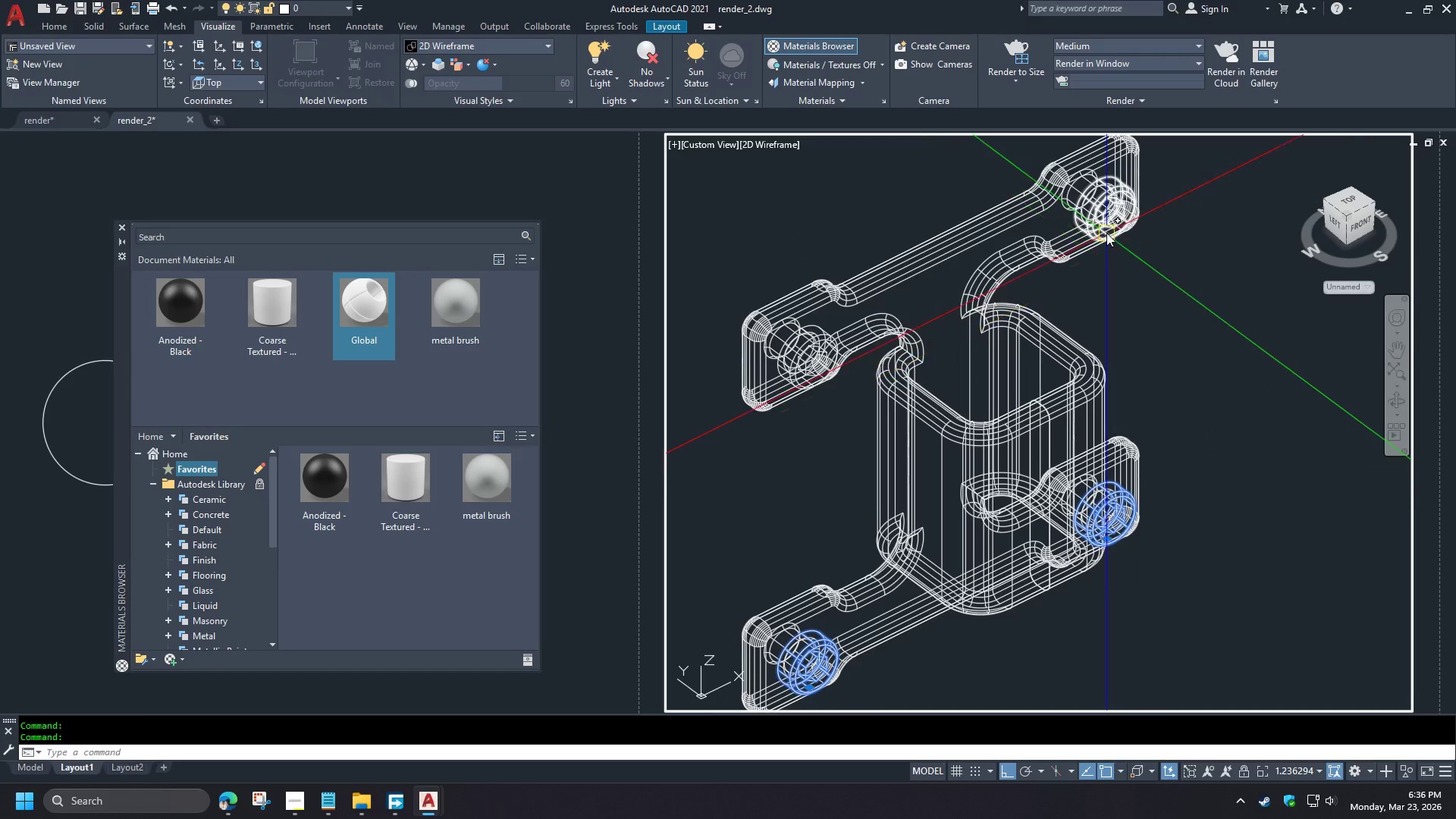 
left_click([1106, 233])
 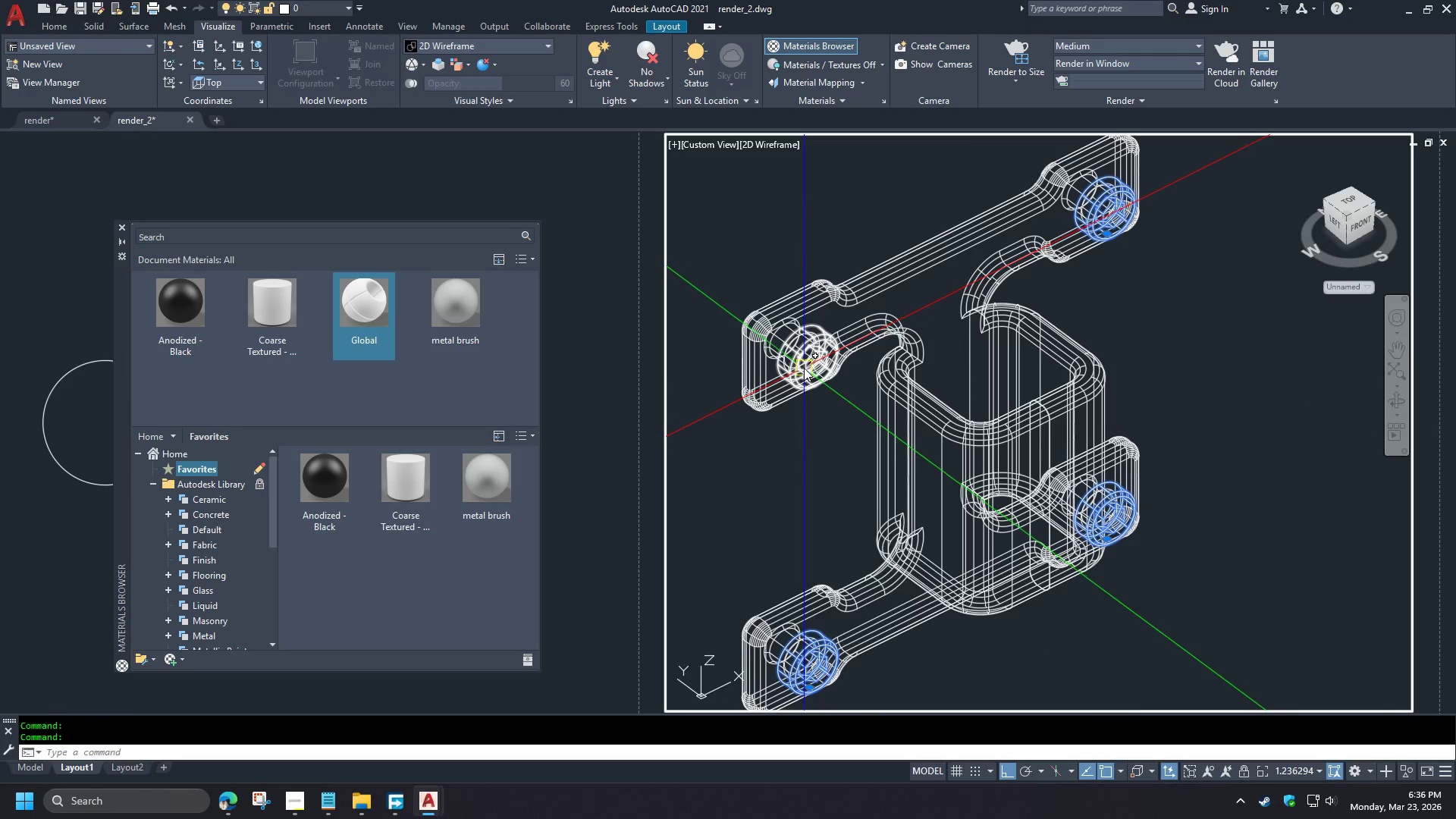 
scroll: coordinate [1051, 419], scroll_direction: down, amount: 5.0
 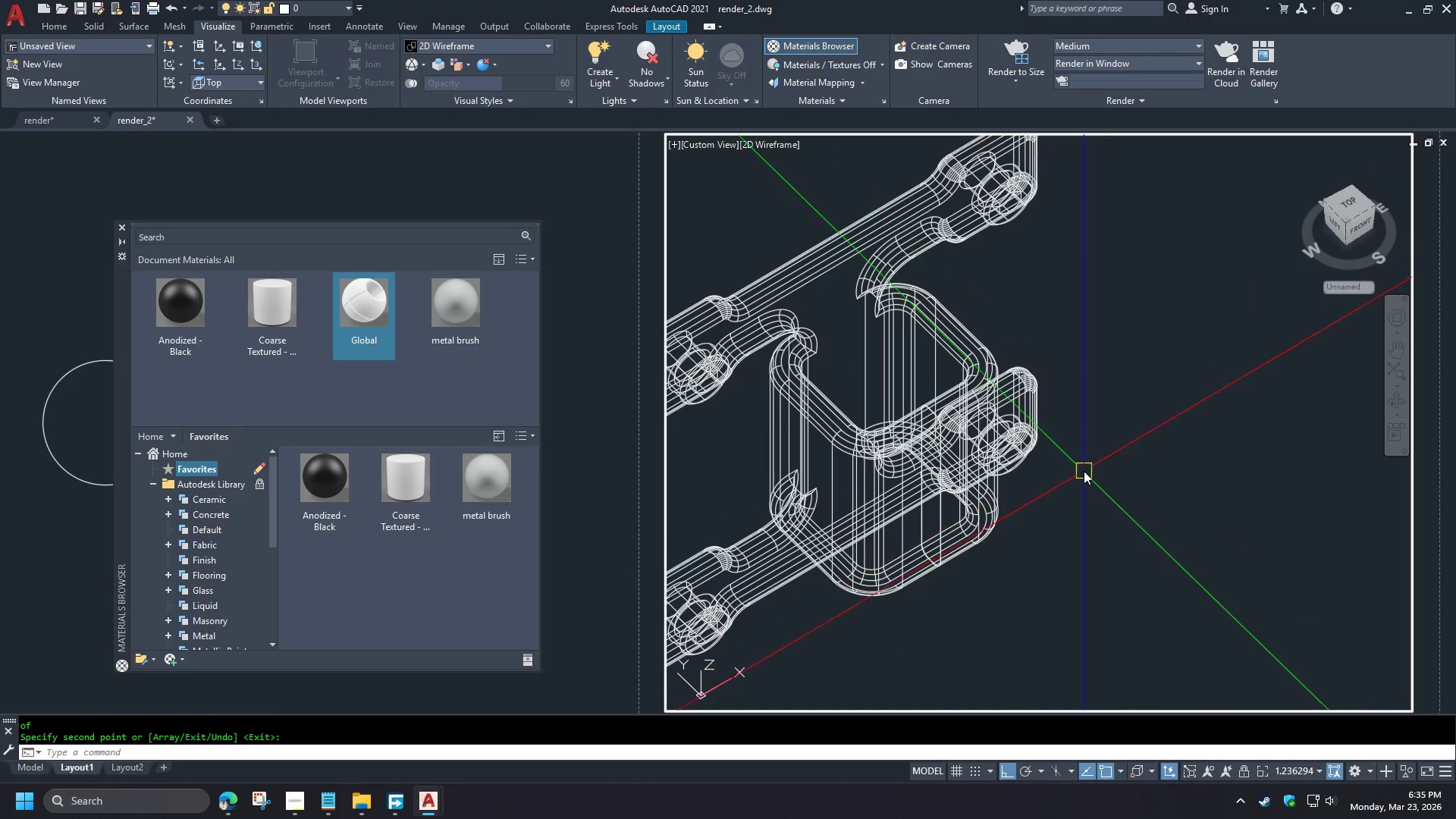 
left_click([804, 368])
 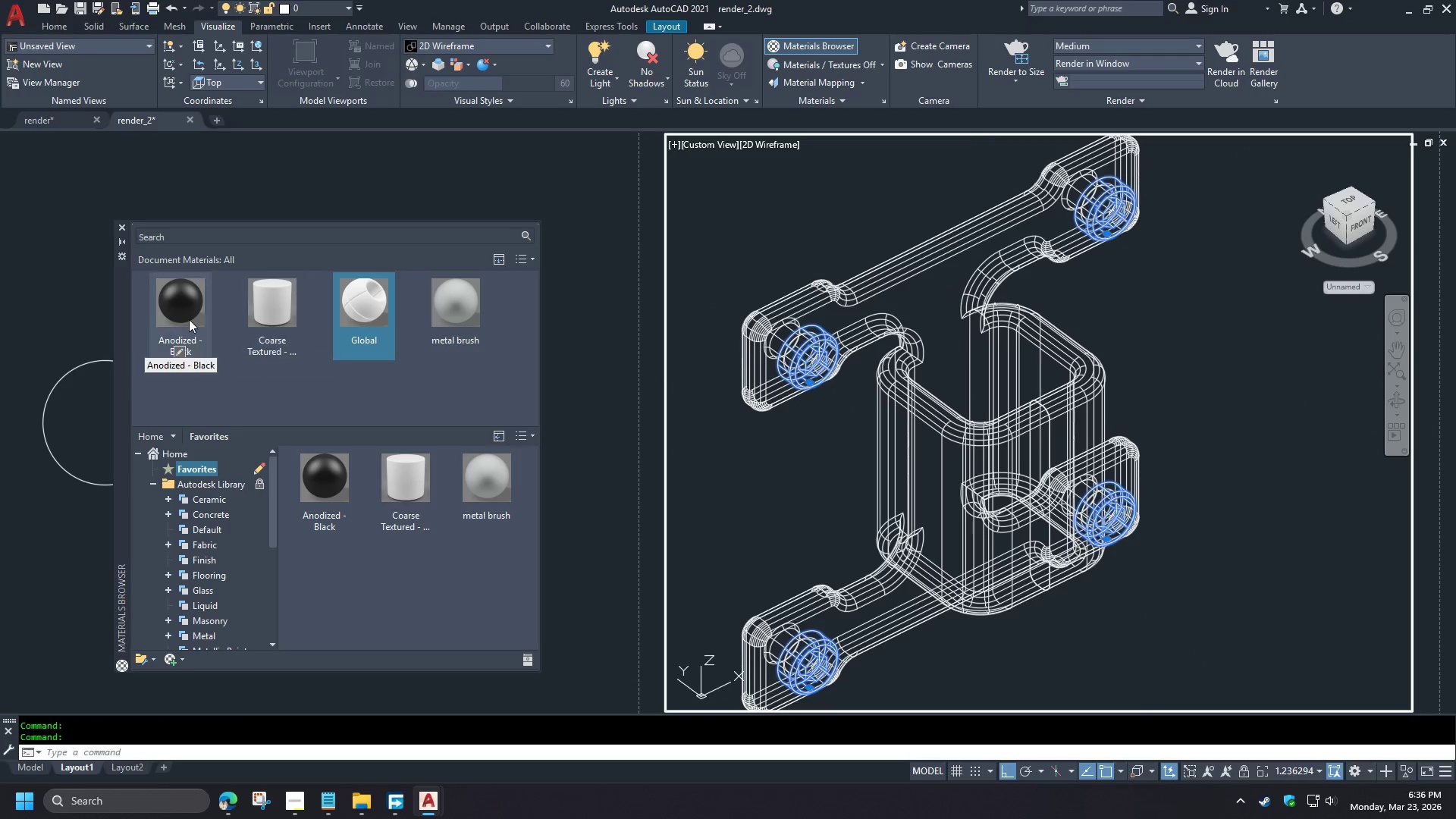 
right_click([189, 319])
 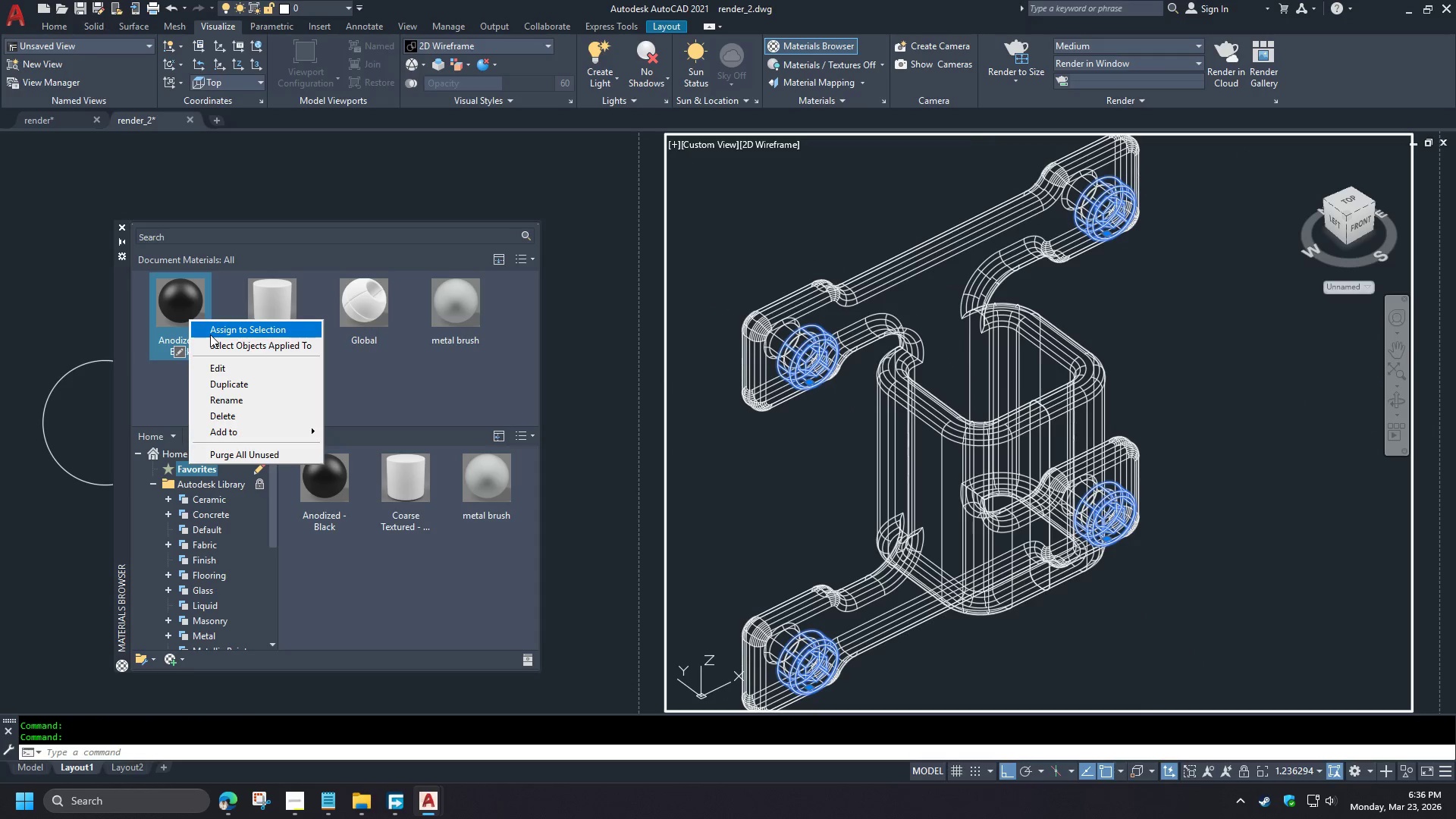 
left_click([210, 334])
 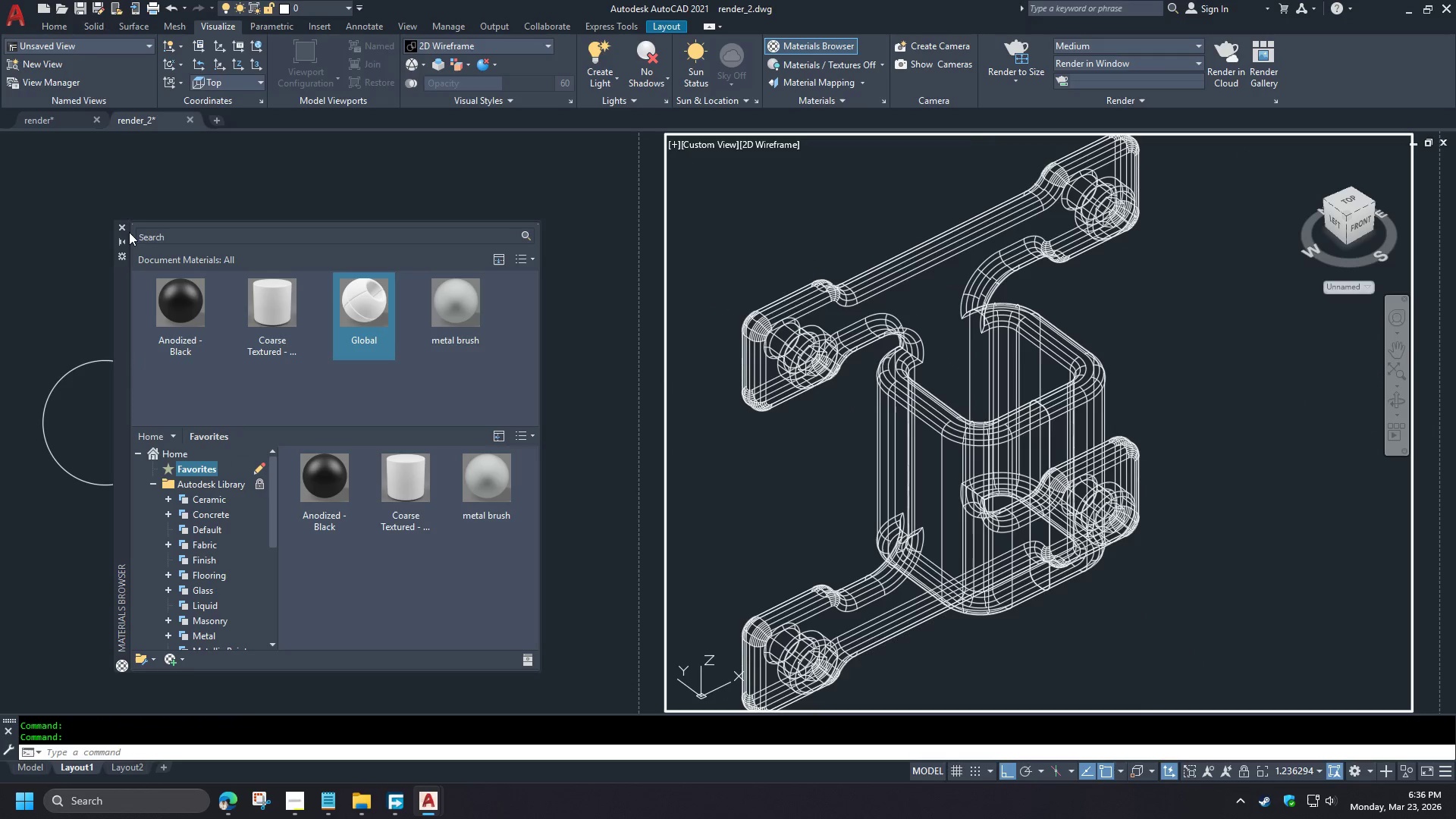 
left_click([121, 226])
 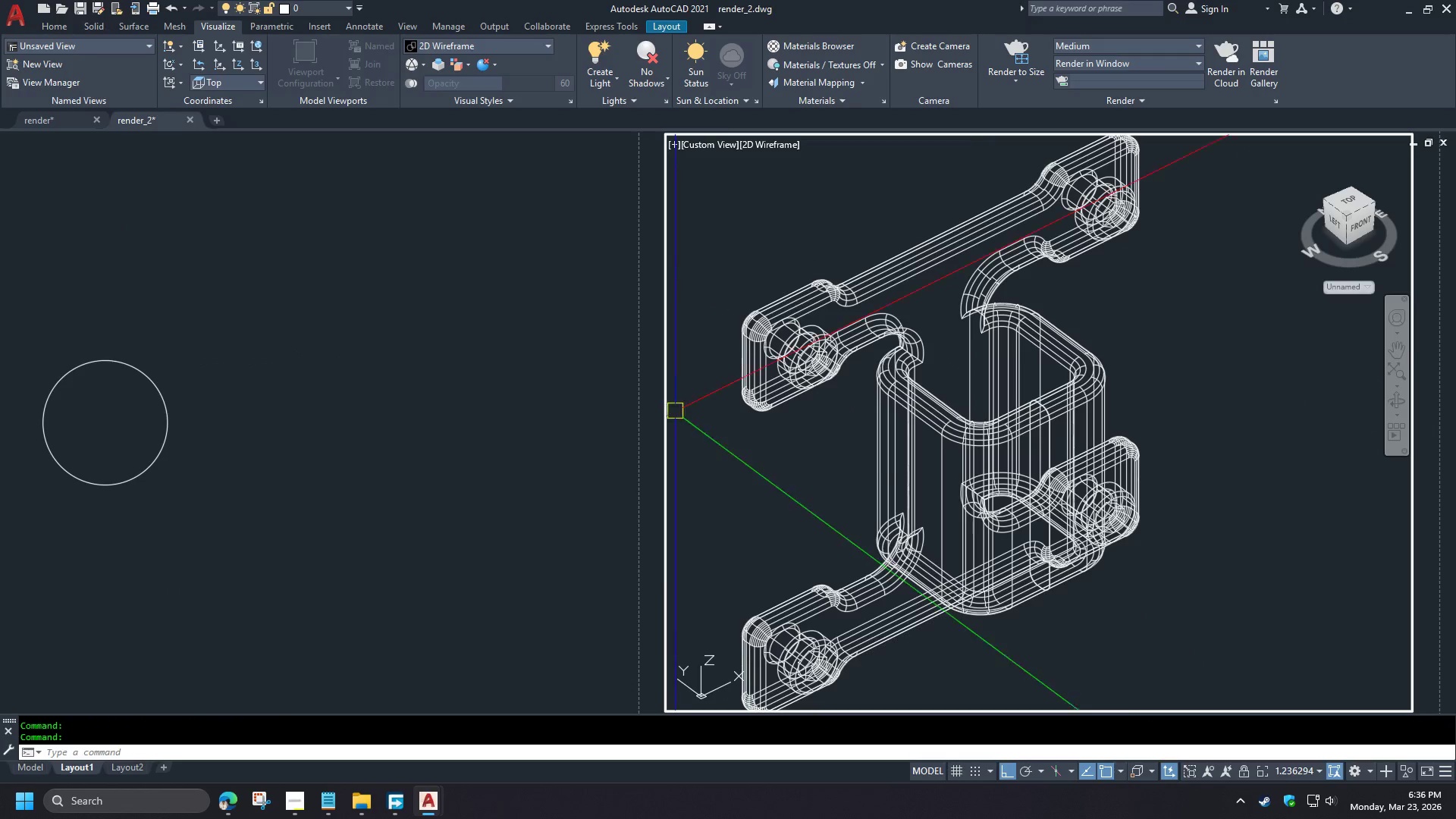 
key(Escape)
 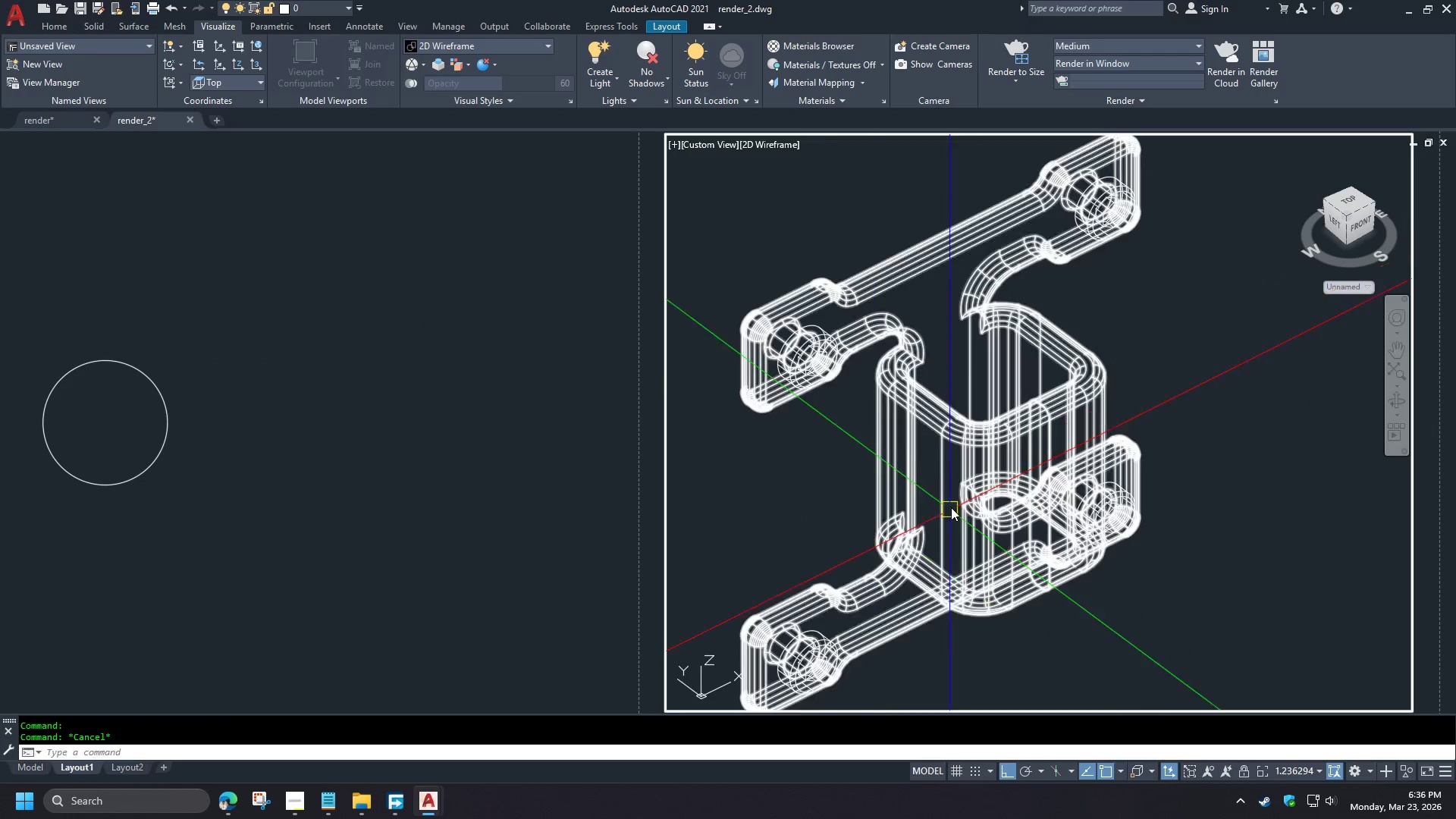 
wait(6.38)
 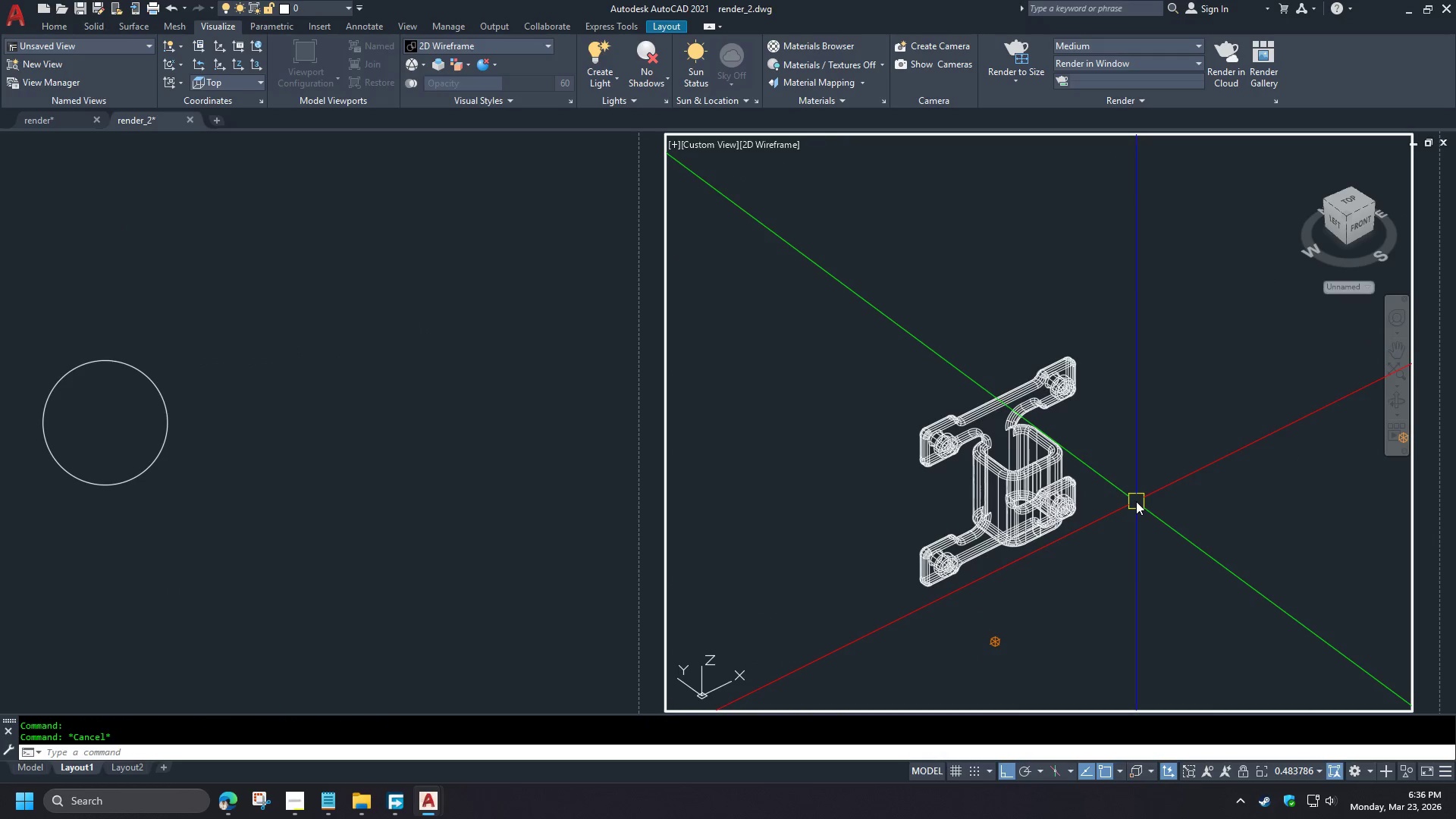 
right_click([1352, 217])
 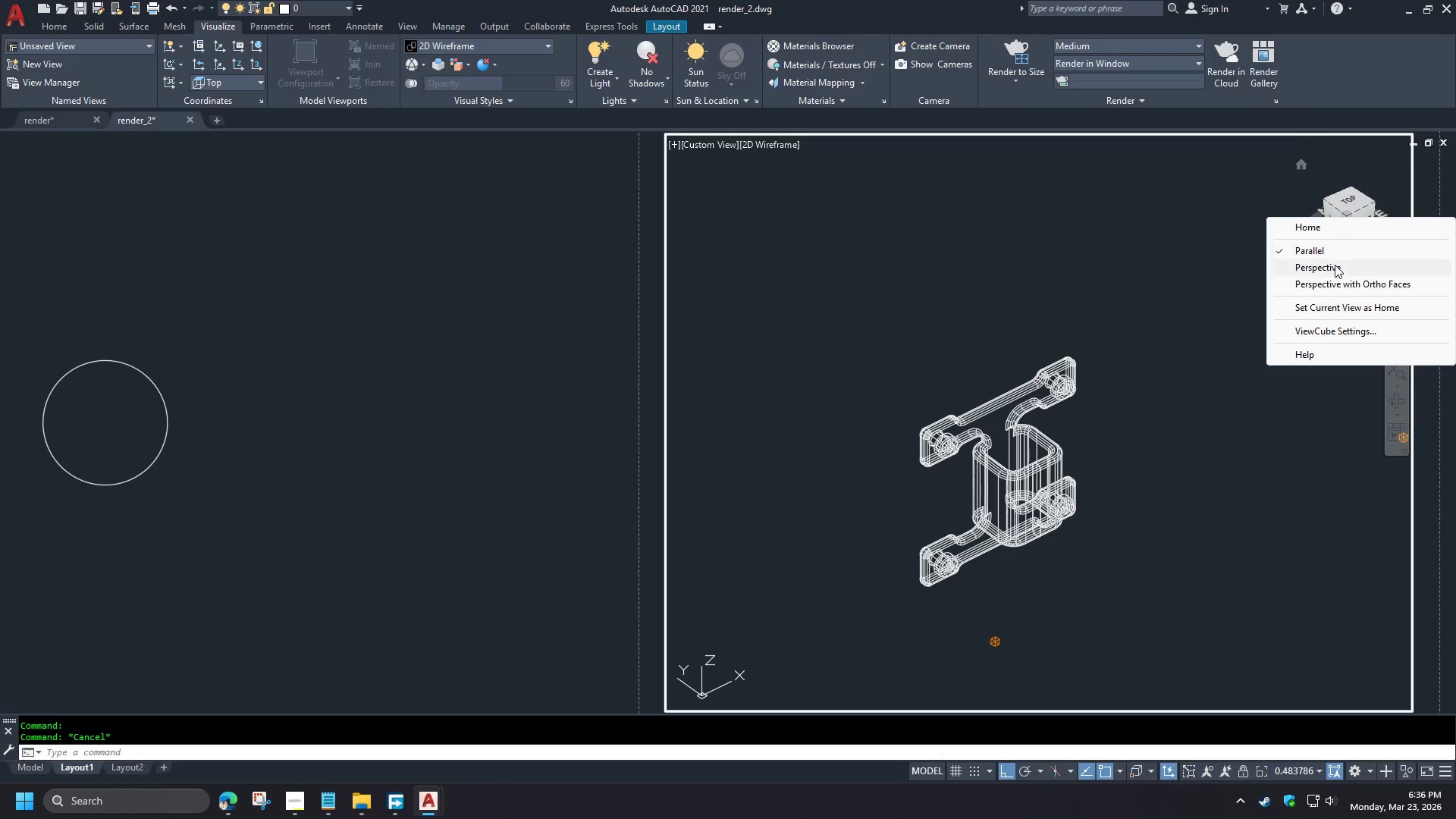 
left_click([1335, 265])
 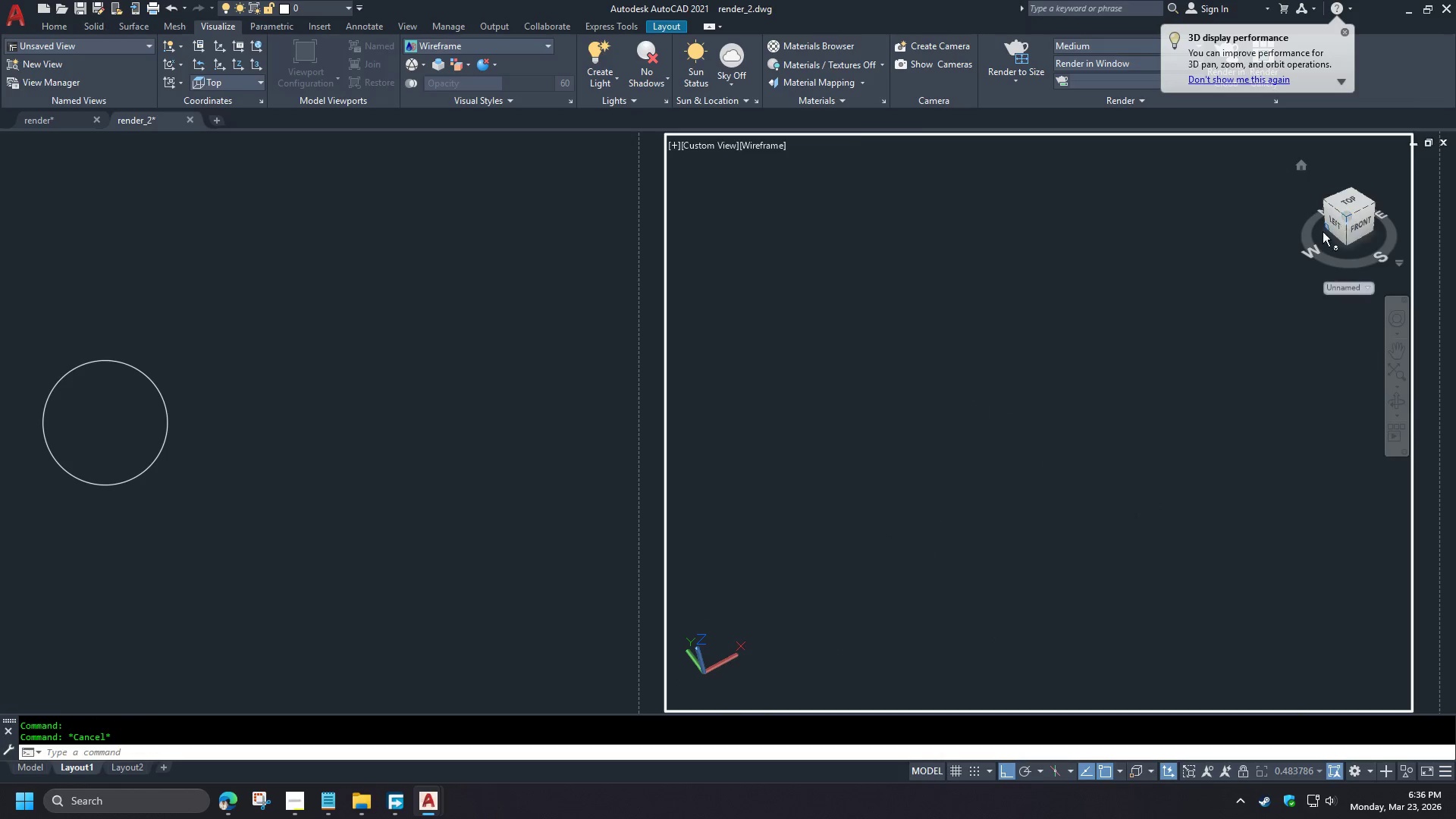 
key(Z)
 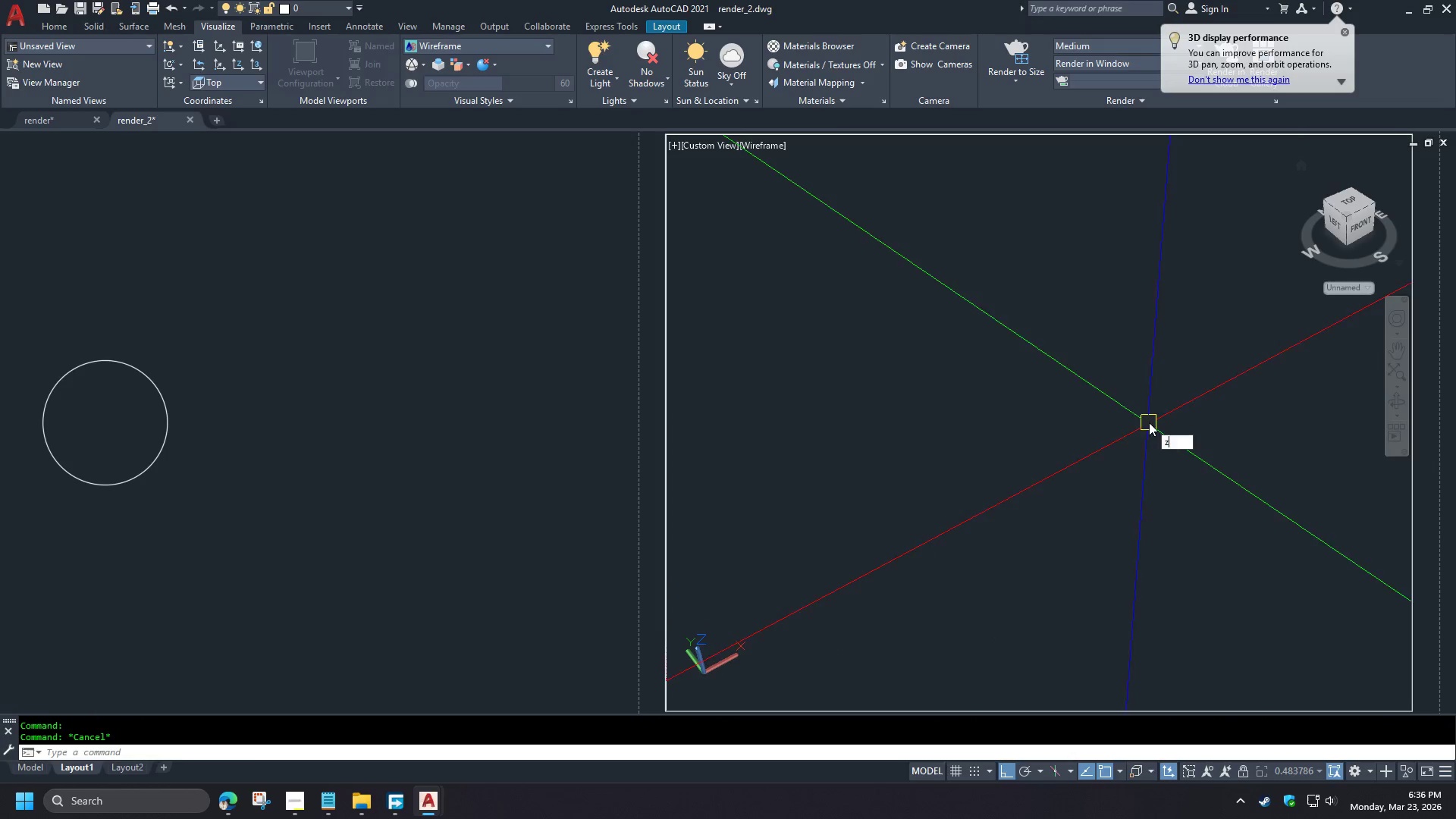 
key(Space)
 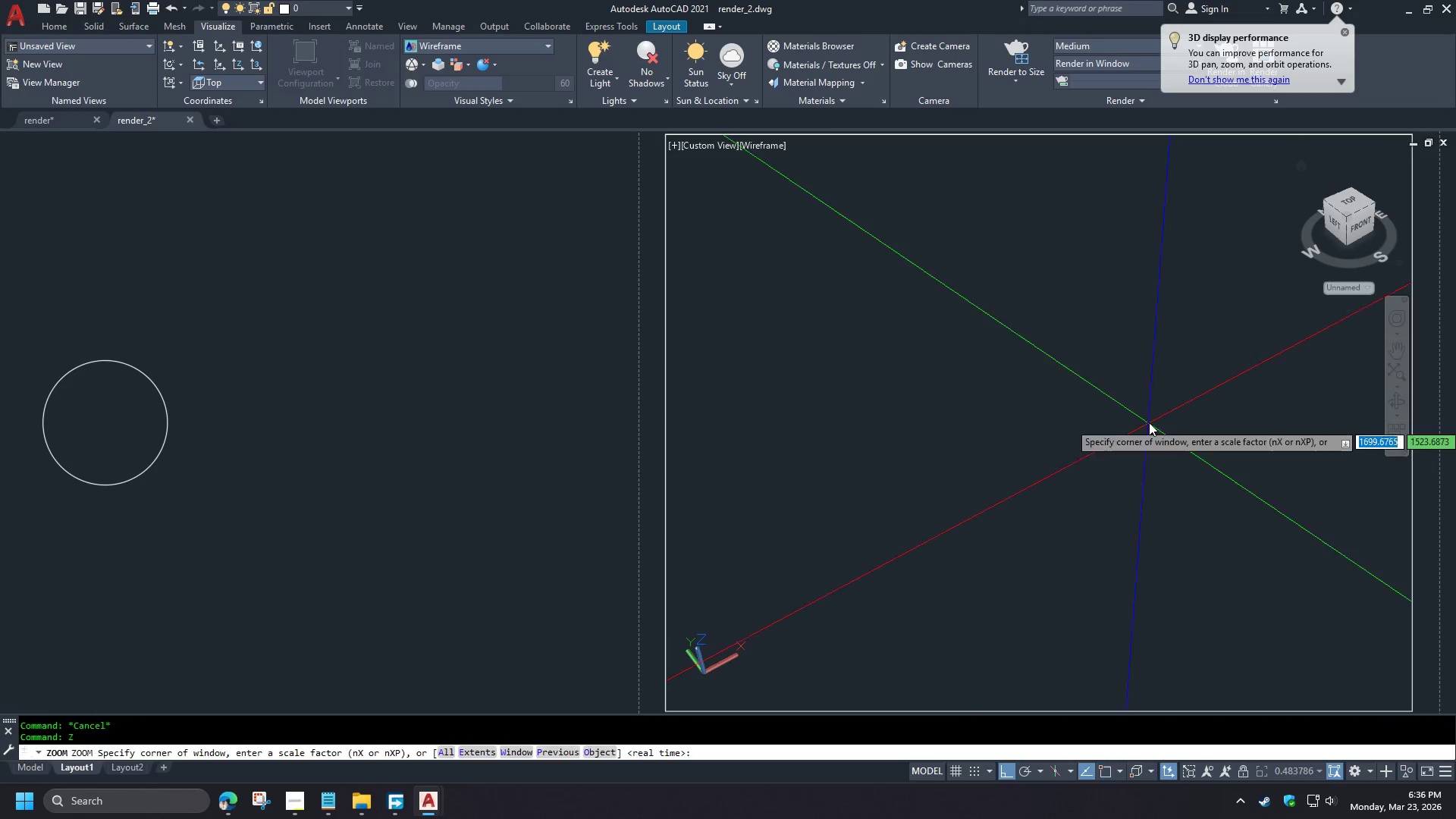 
key(E)
 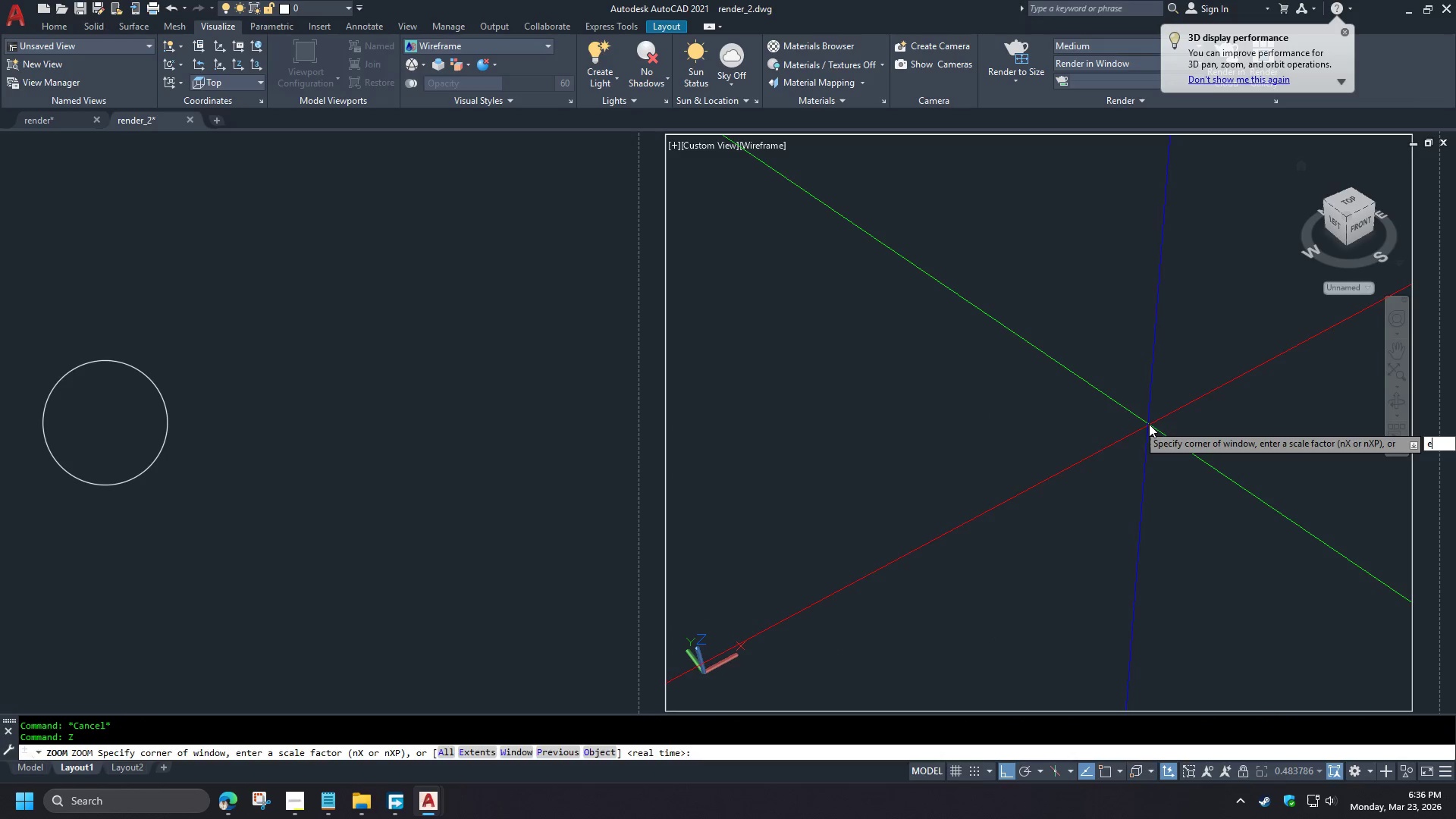 
key(Space)
 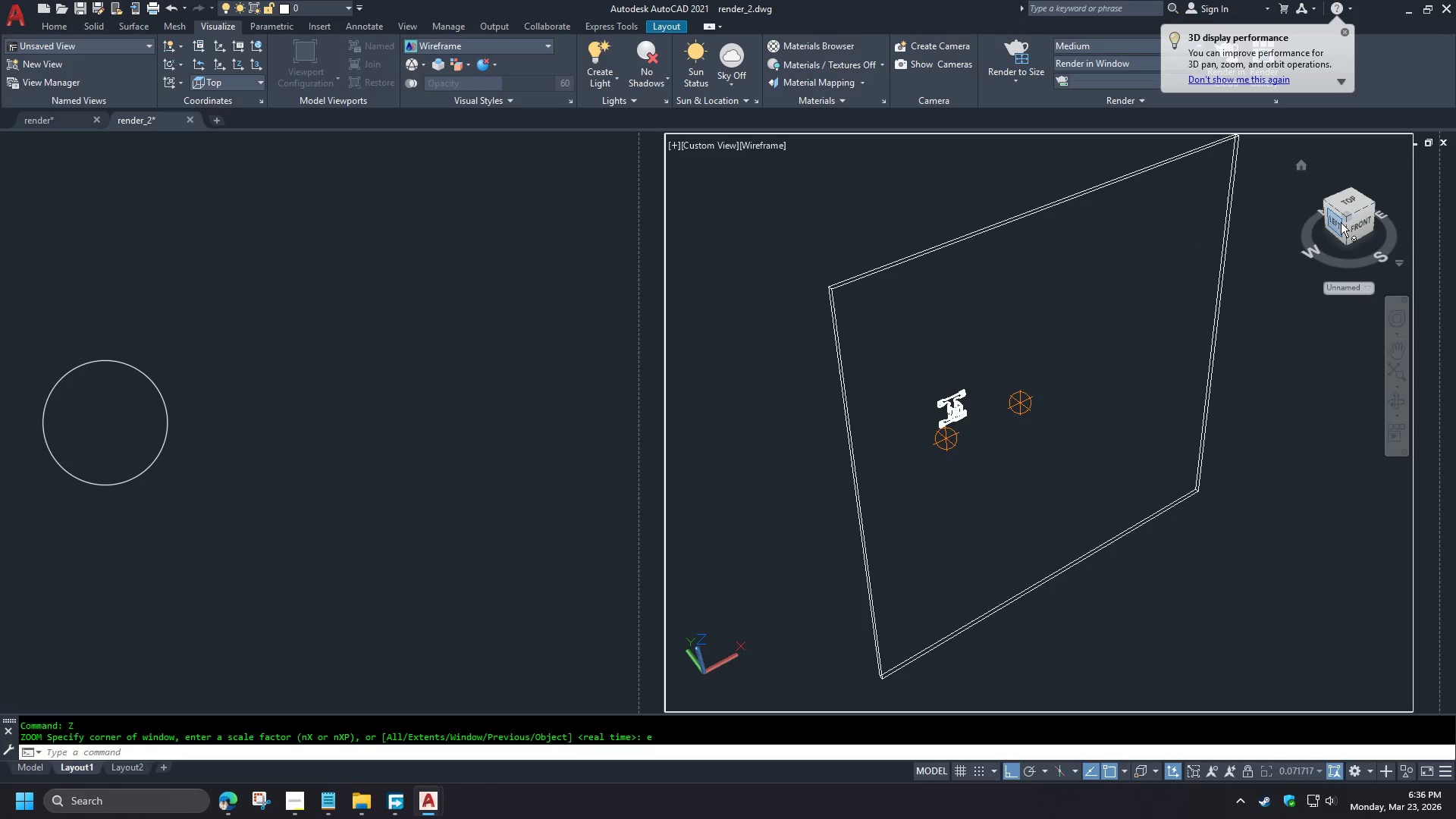 
left_click([1350, 217])
 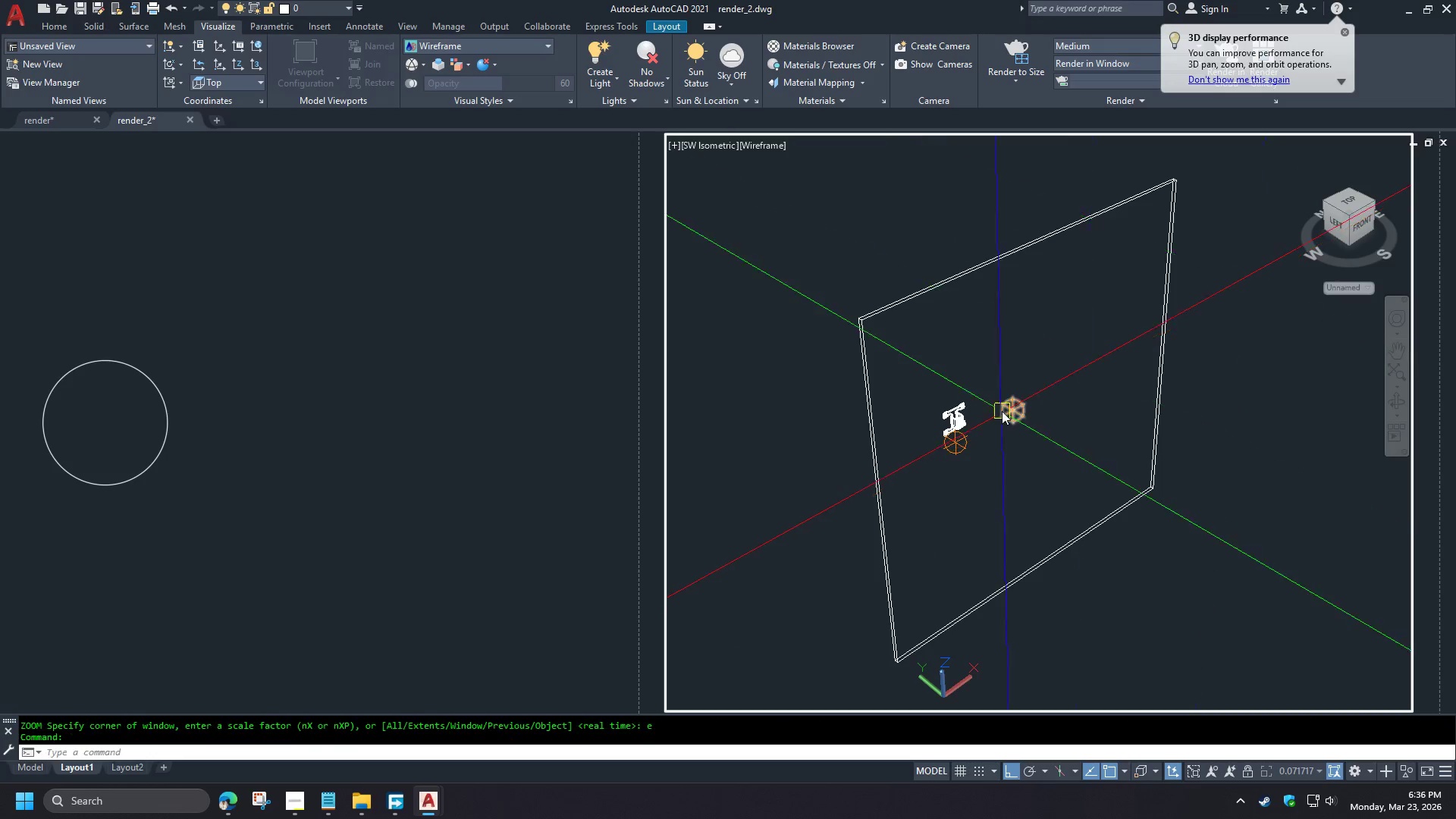 
scroll: coordinate [1156, 463], scroll_direction: down, amount: 3.0
 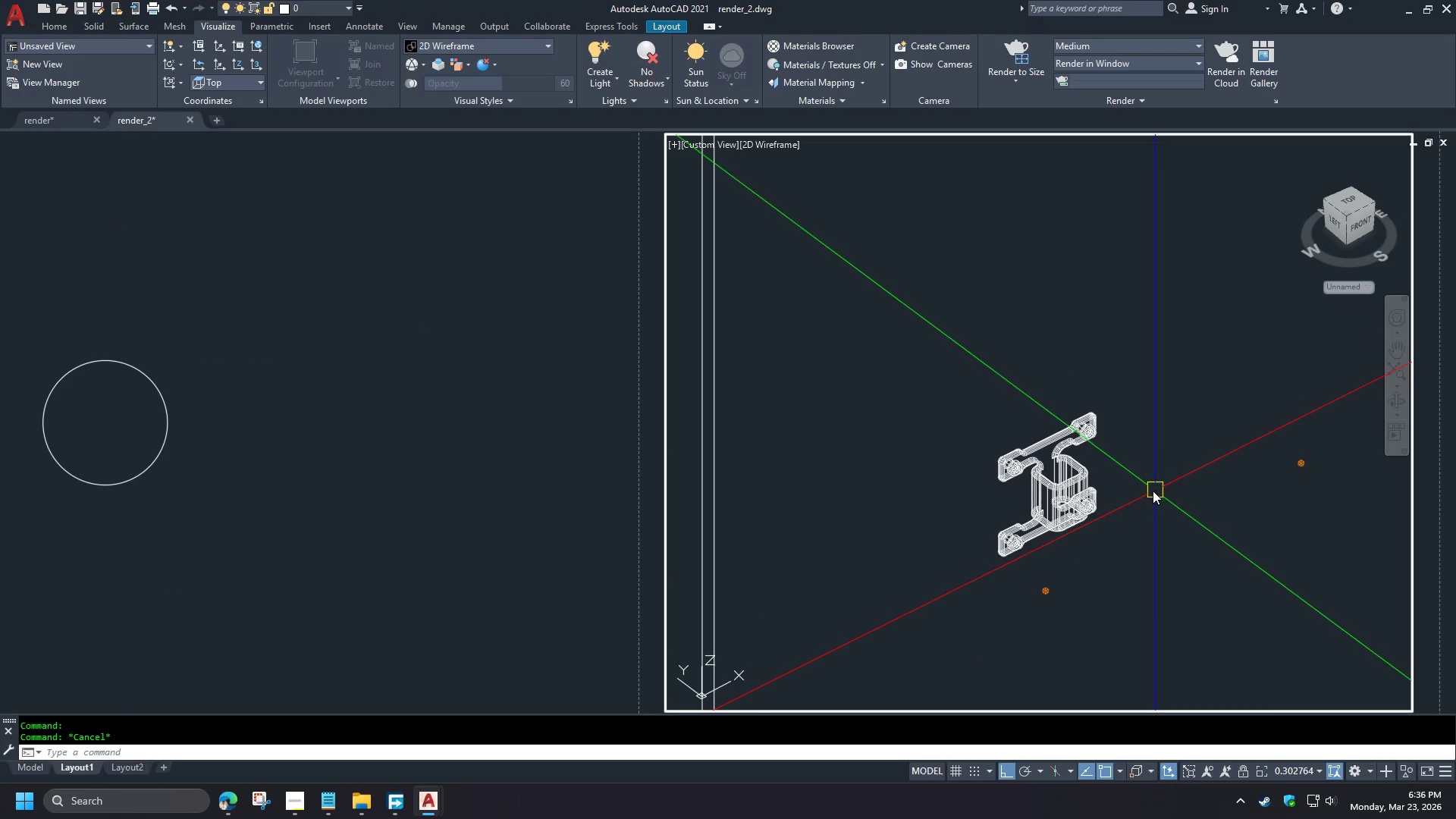 
scroll: coordinate [1131, 507], scroll_direction: up, amount: 1.0
 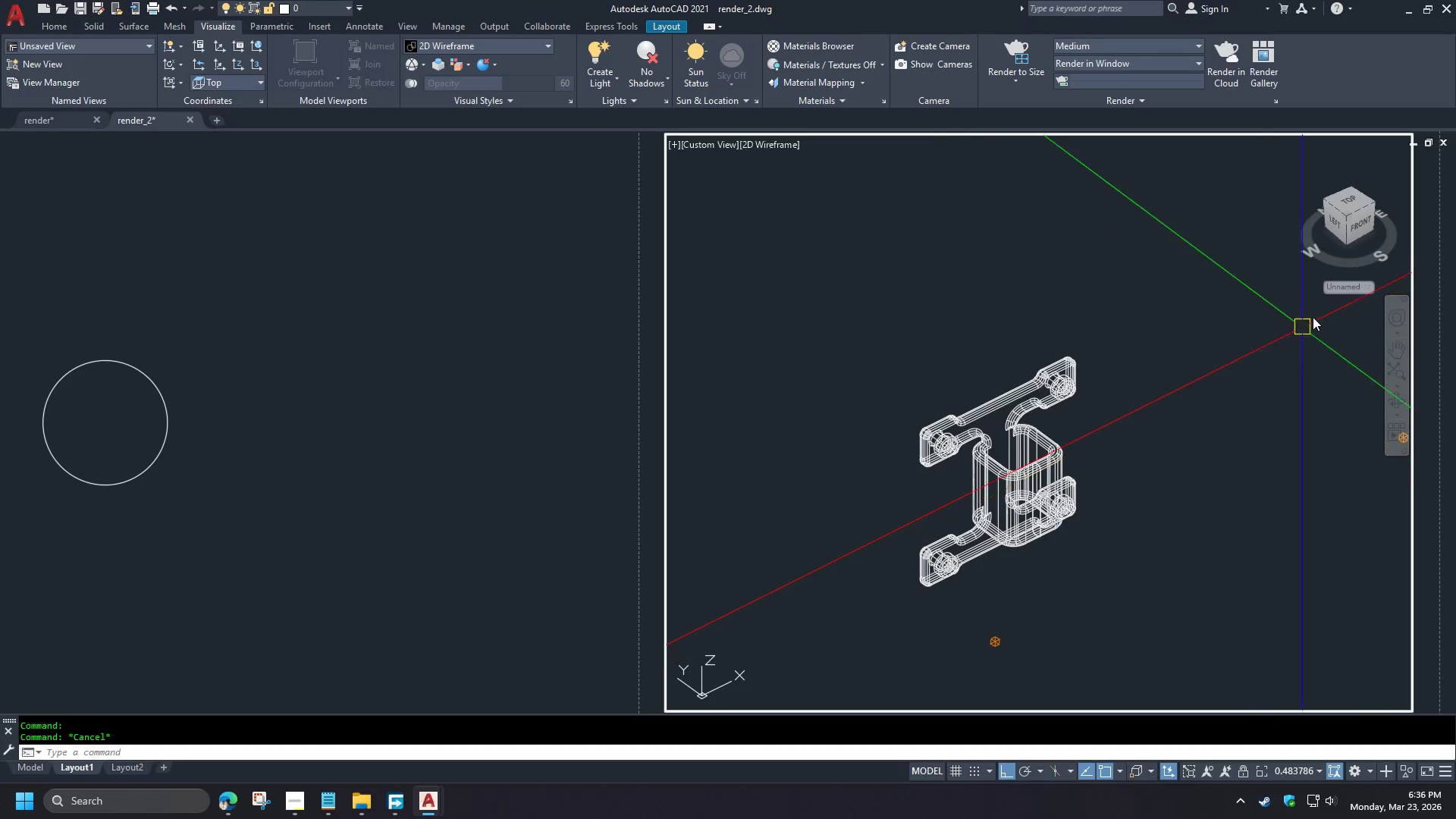 
key(Z)
 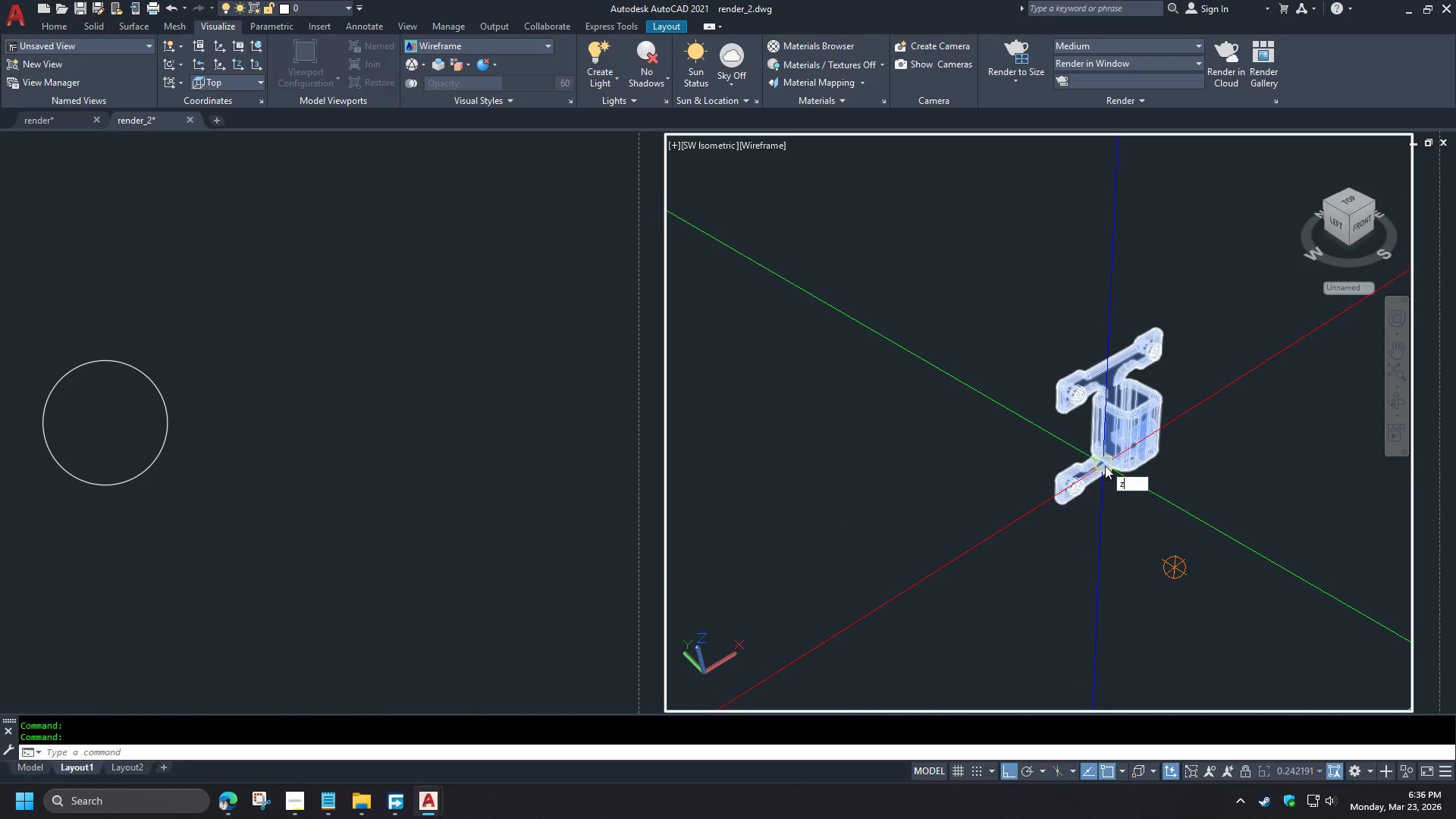 
key(Space)
 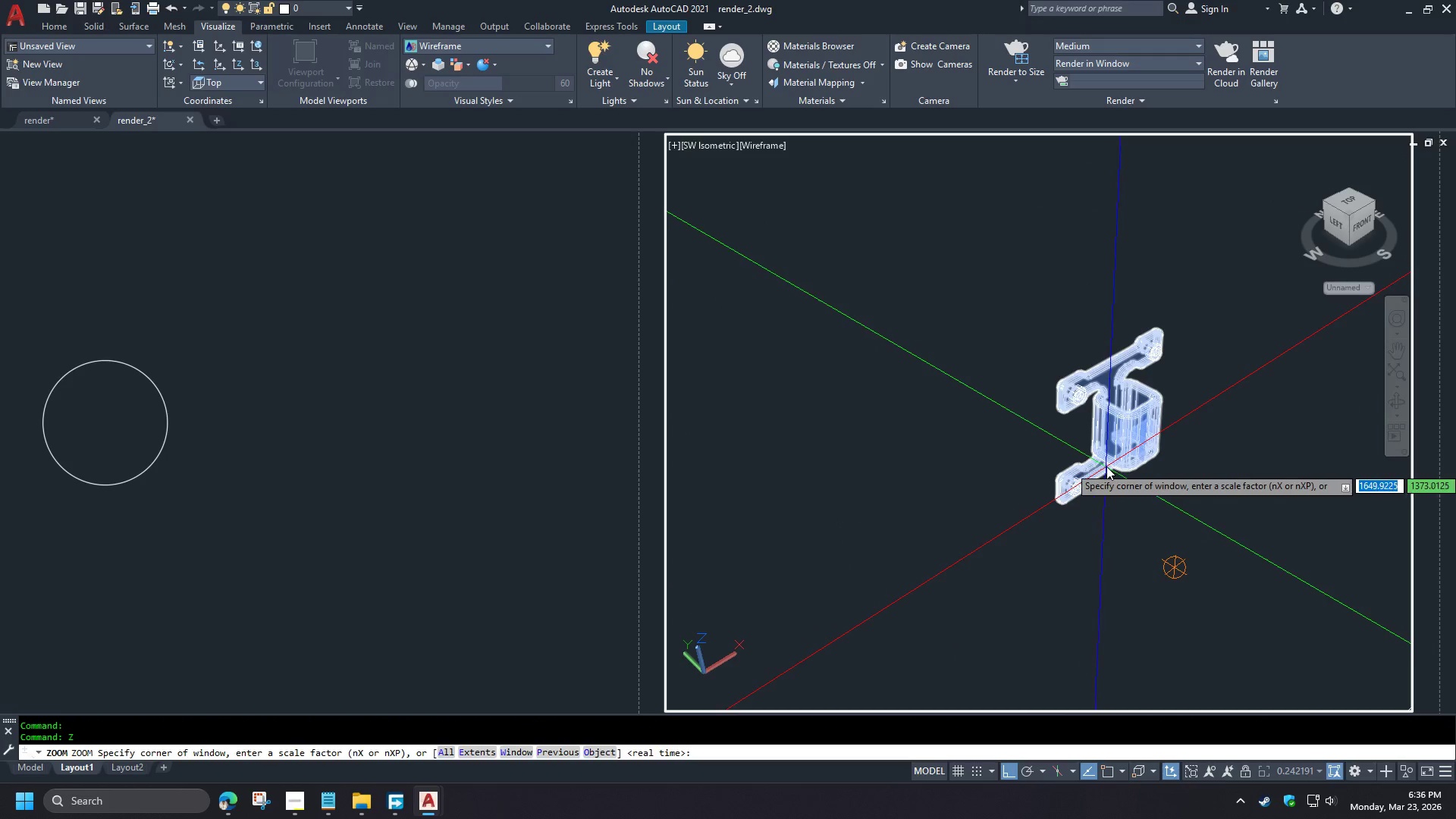 
key(O)
 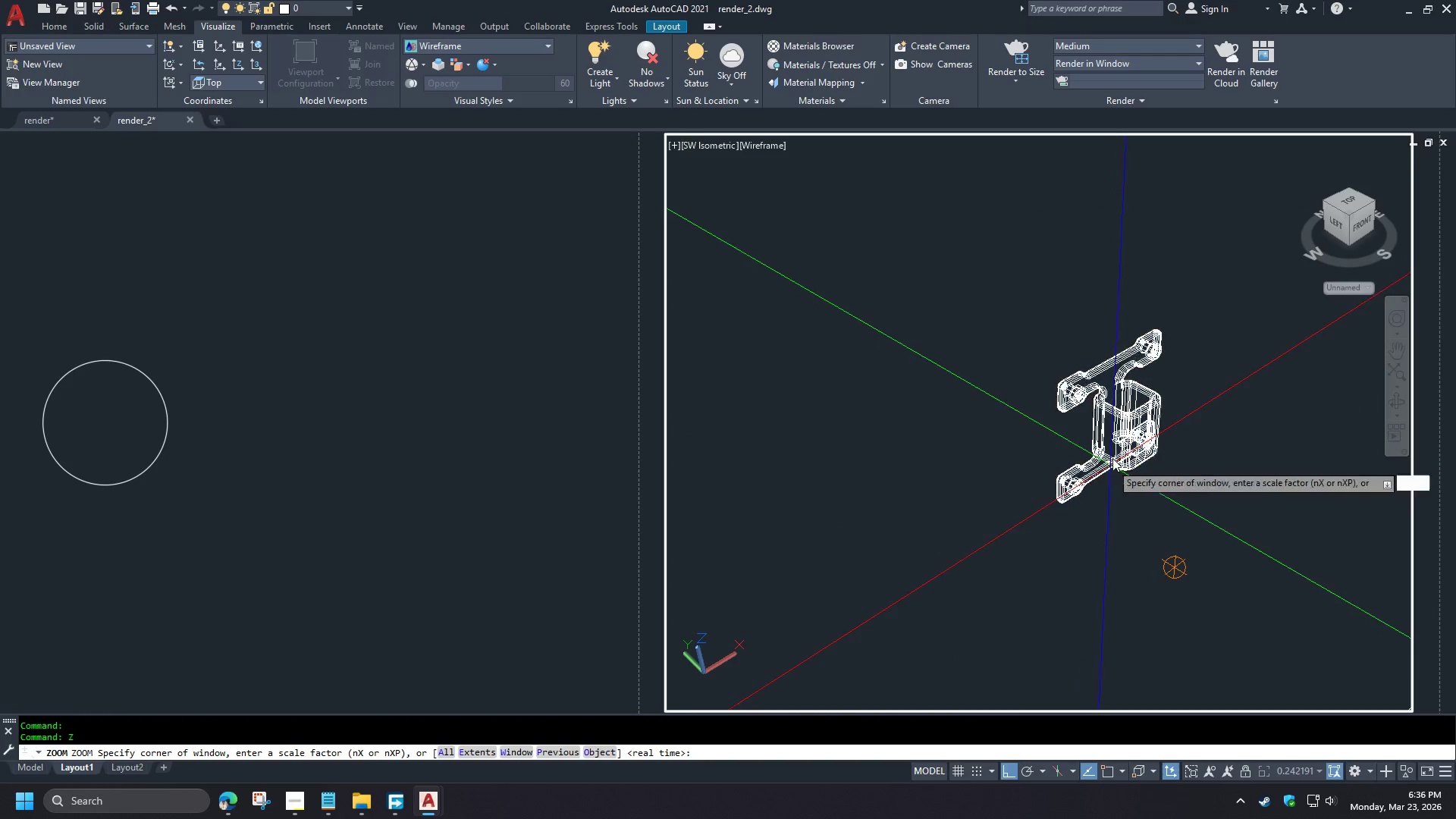 
key(Space)
 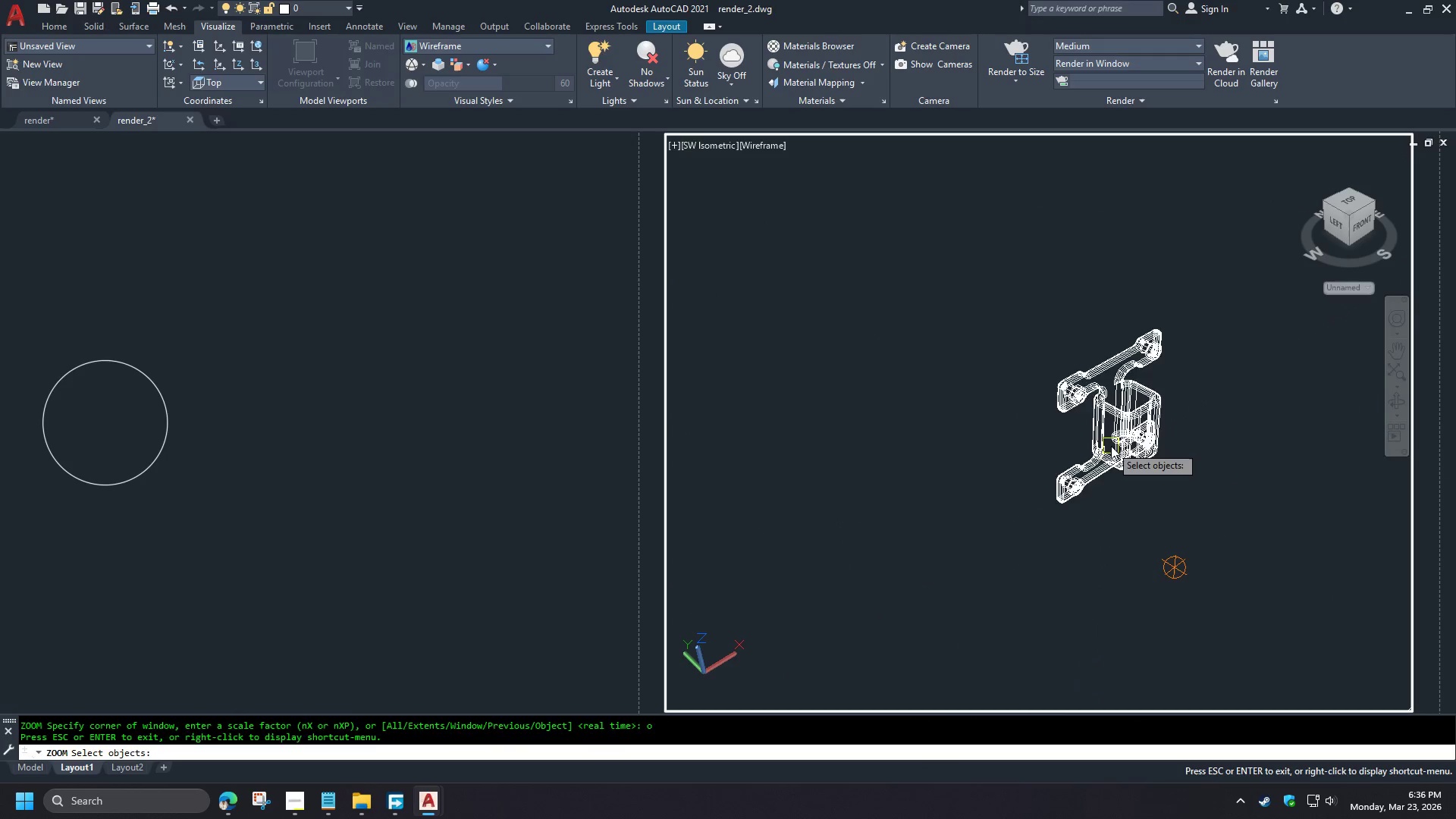 
left_click([1111, 446])
 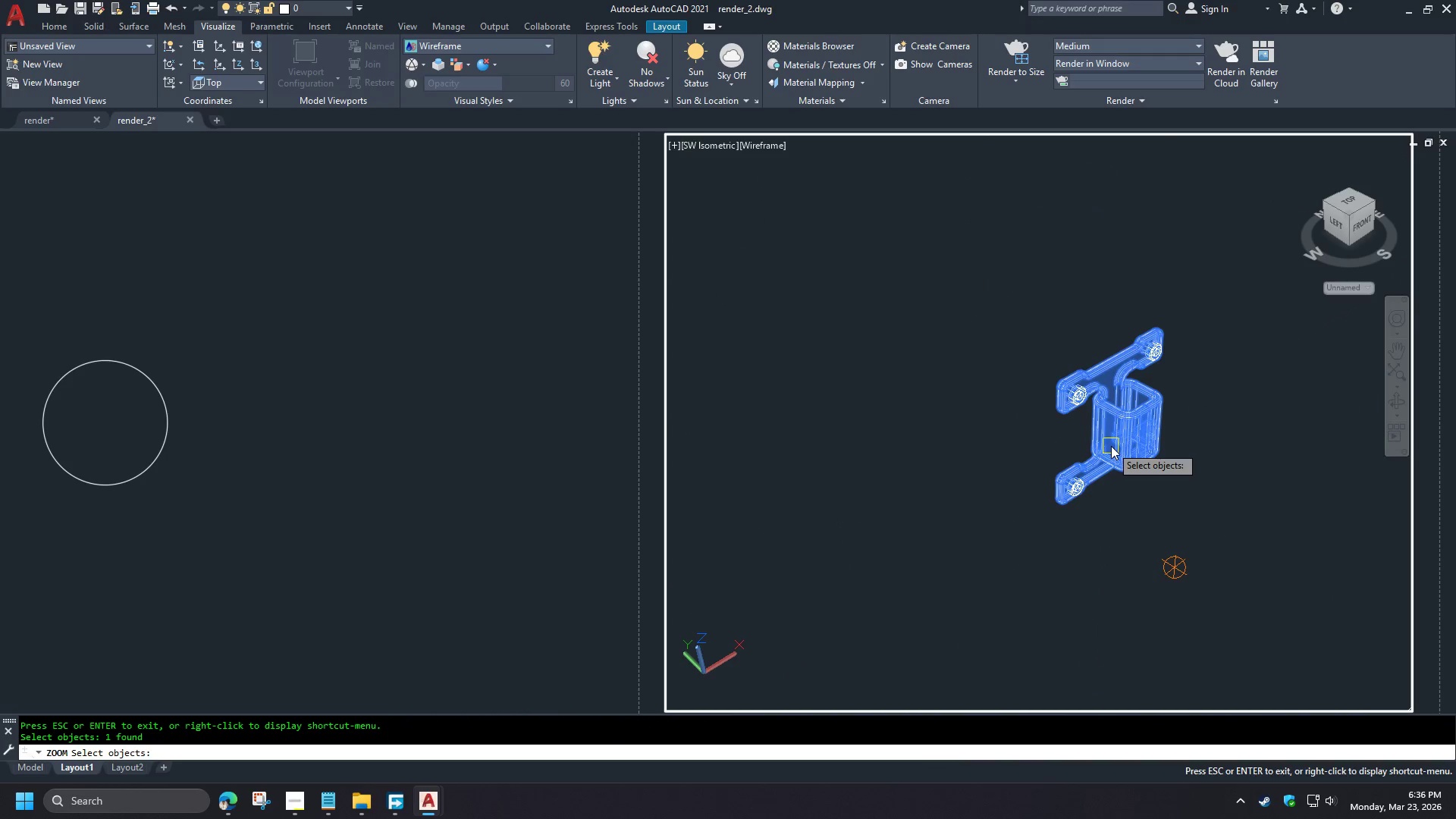 
key(Space)
 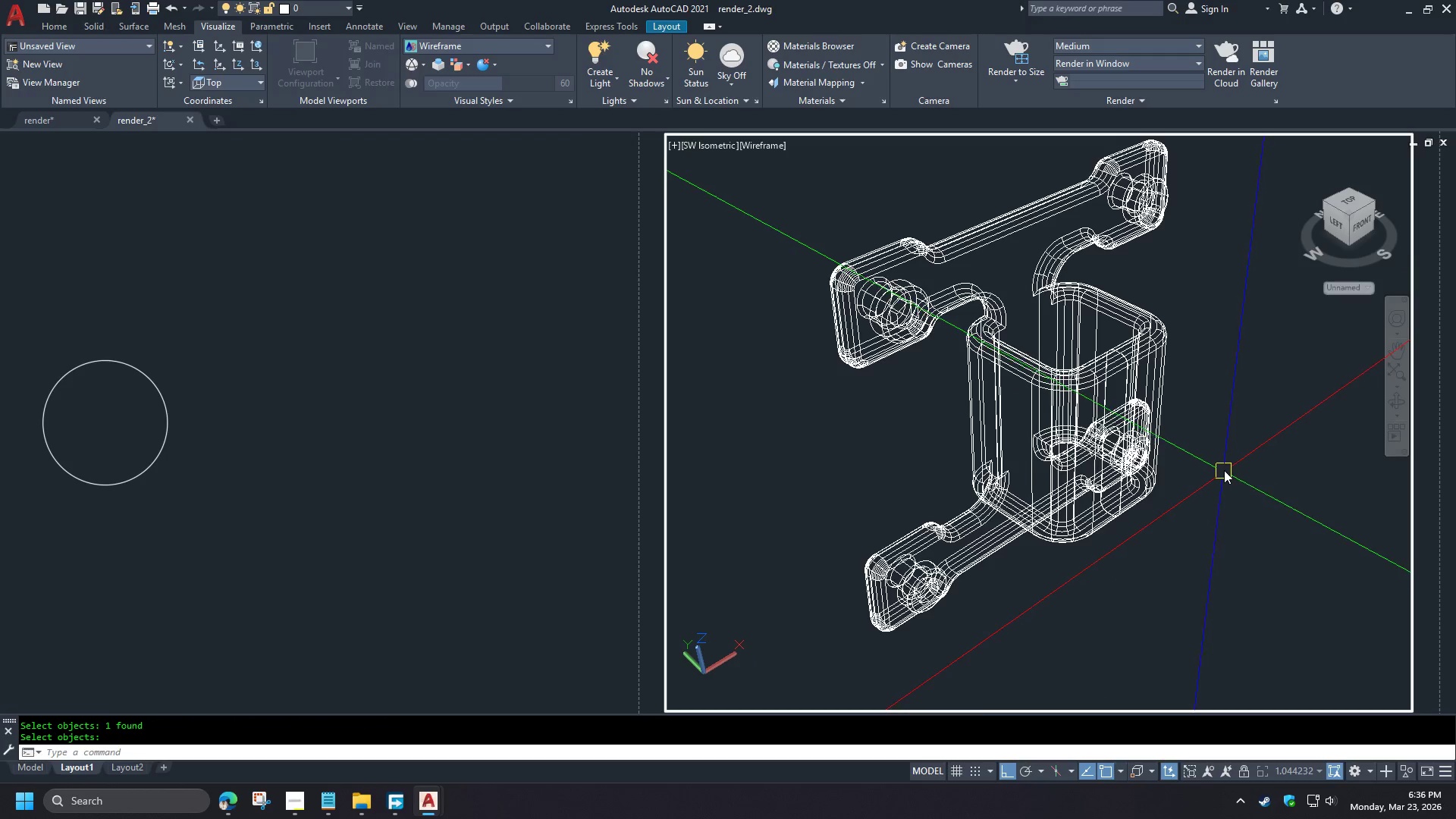 
scroll: coordinate [821, 385], scroll_direction: up, amount: 10.0
 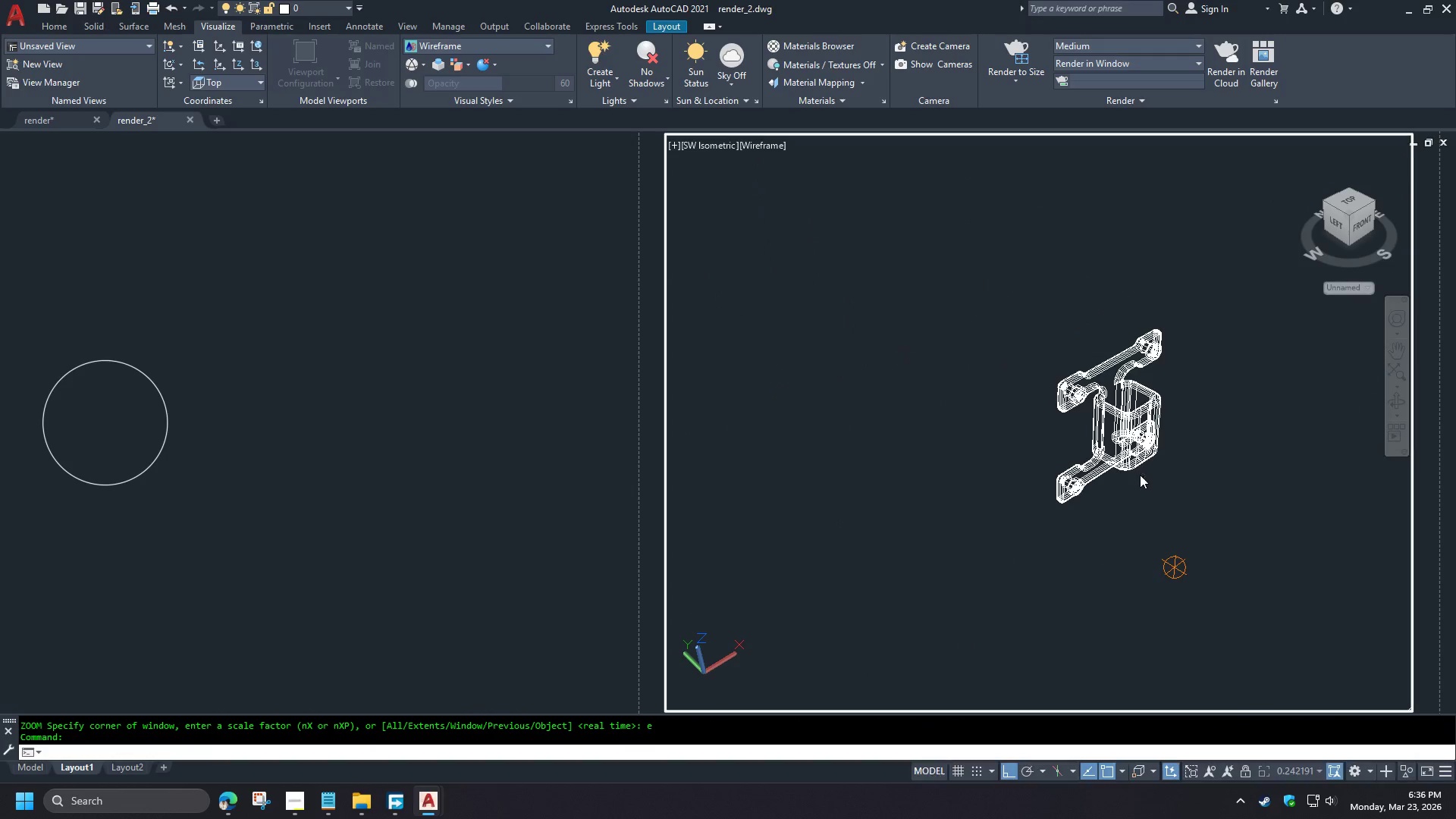 
wait(9.72)
 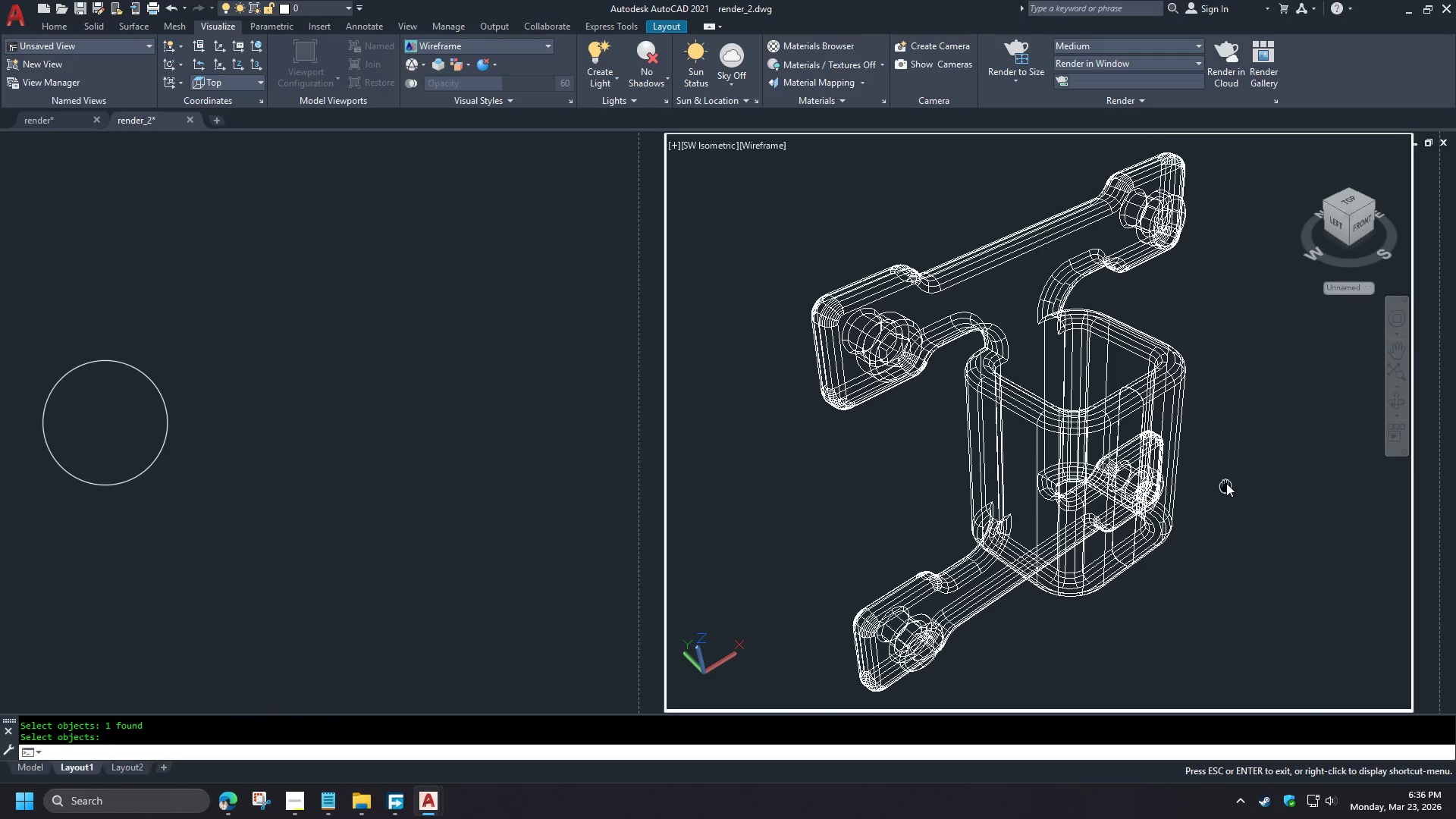 
double_click([570, 488])
 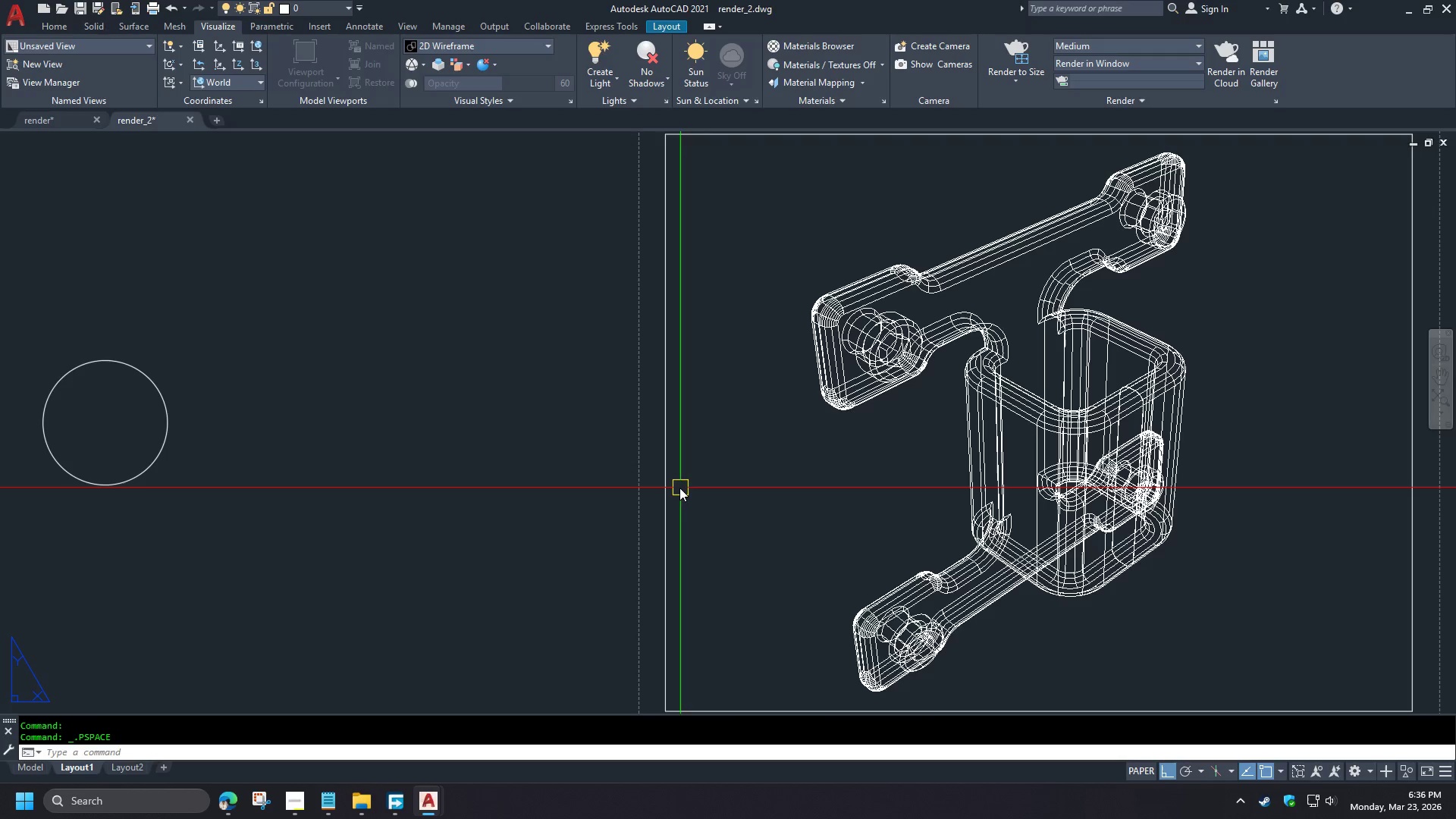 
left_click([672, 488])
 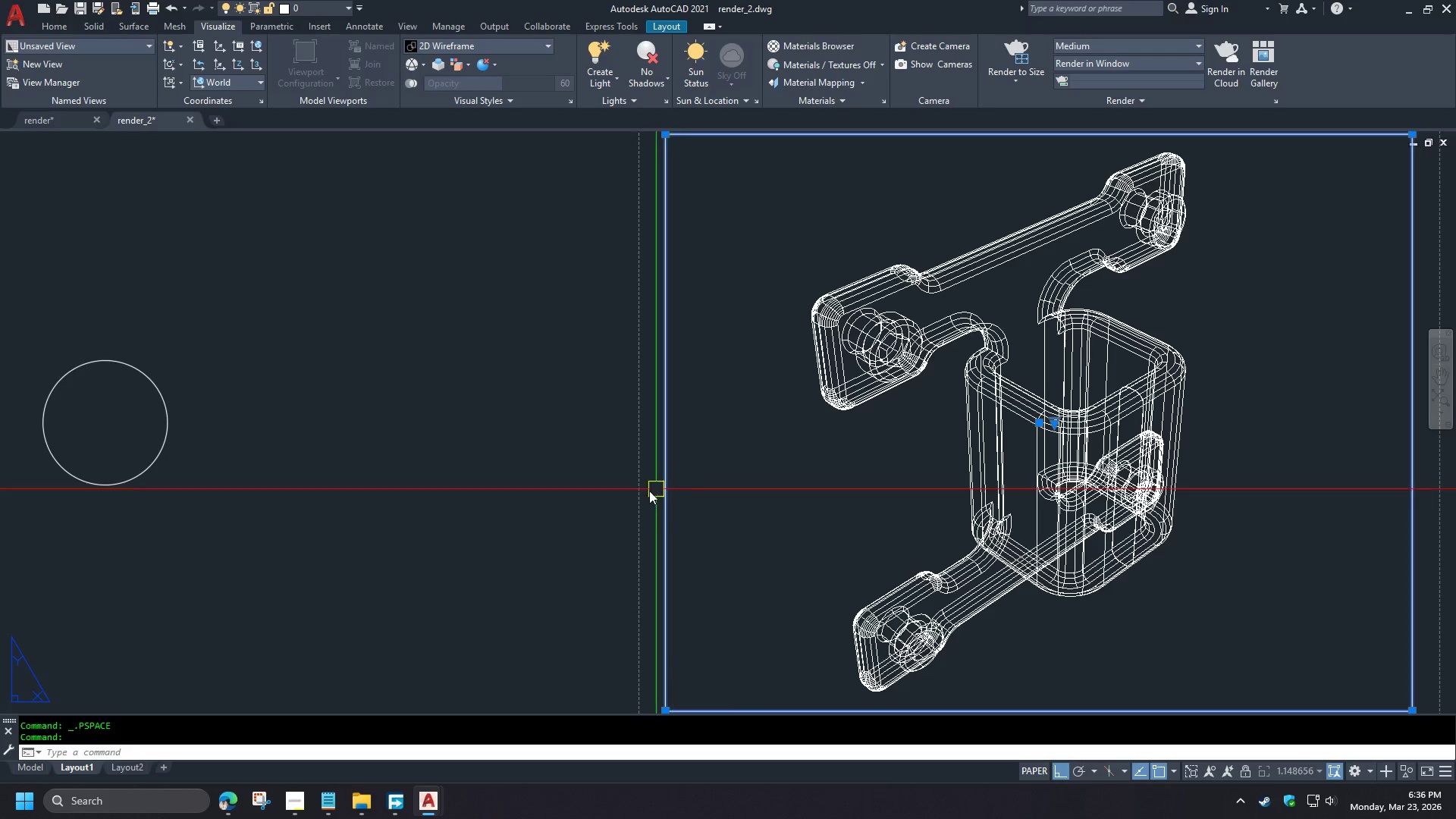 
key(Control+1)
 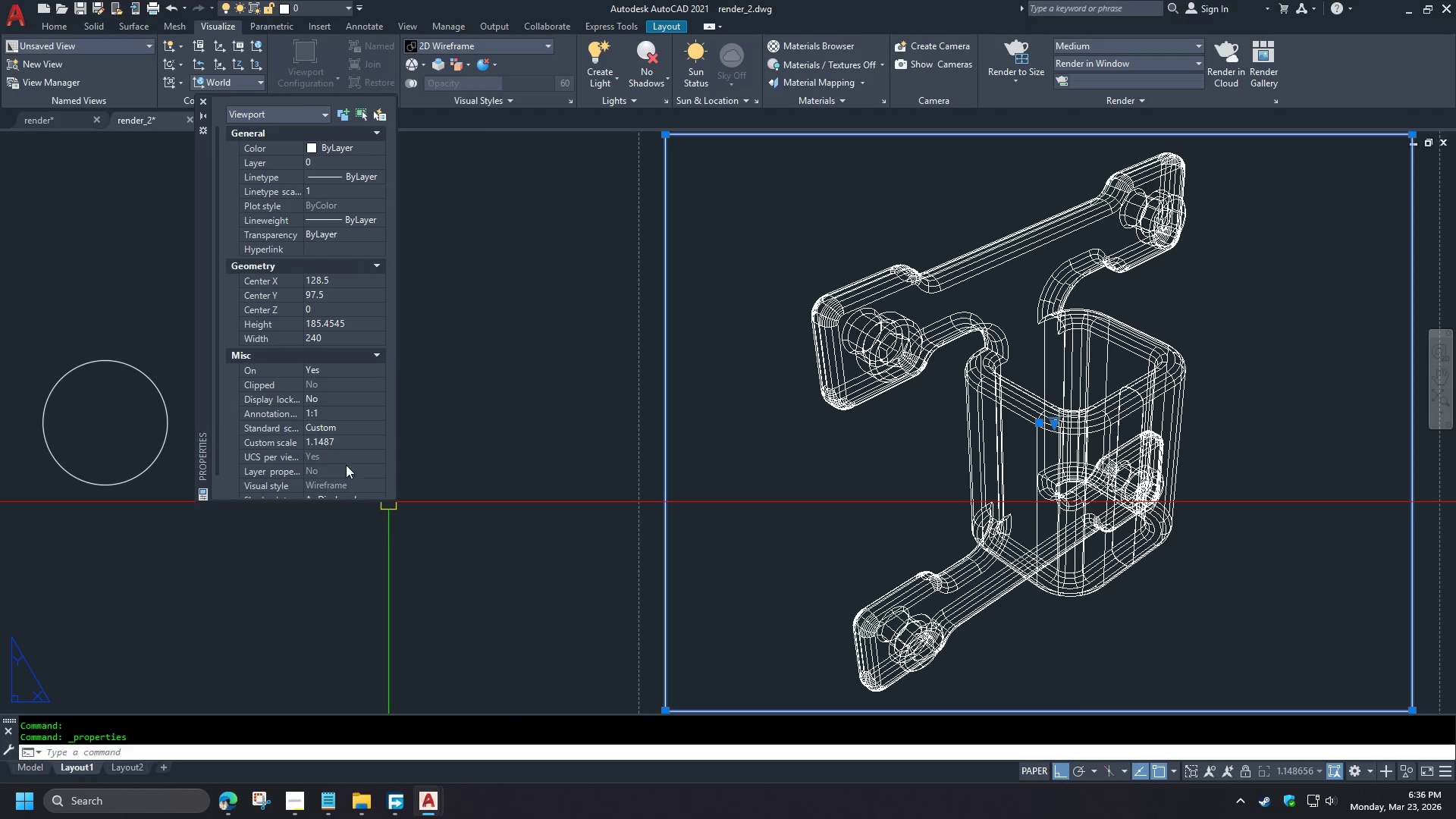 
left_click([346, 447])
 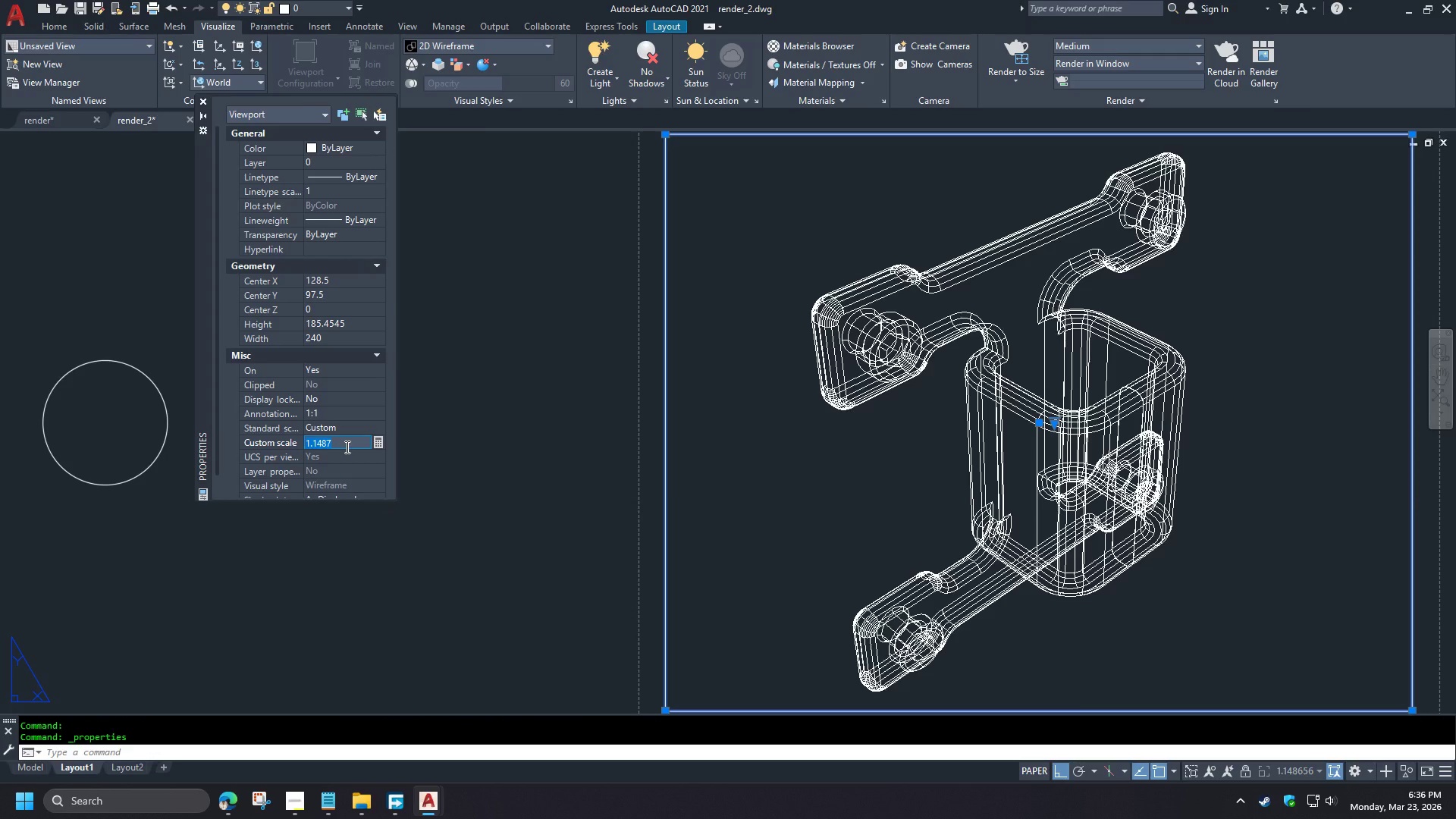 
key(Numpad1)
 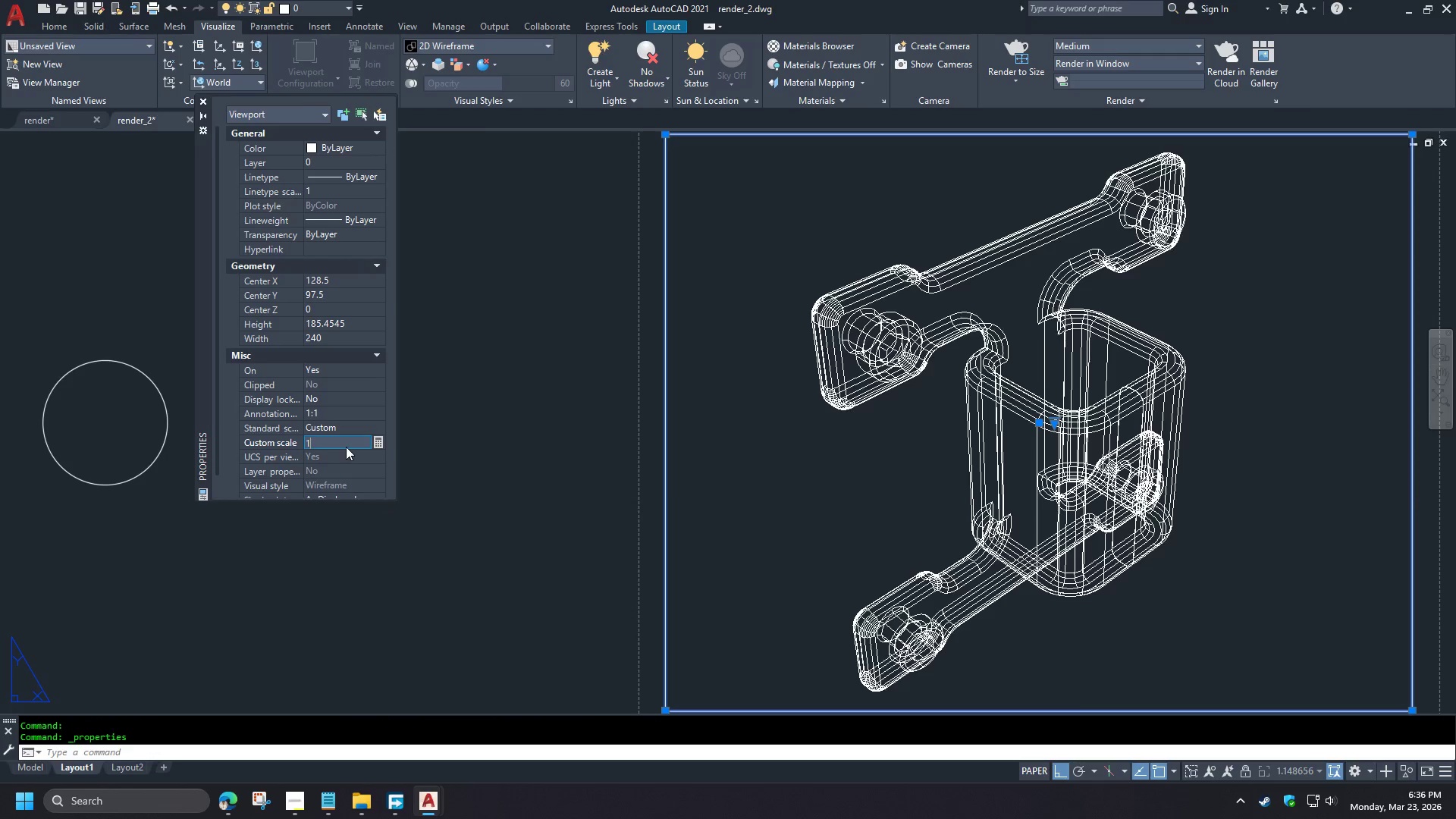 
key(NumpadDecimal)
 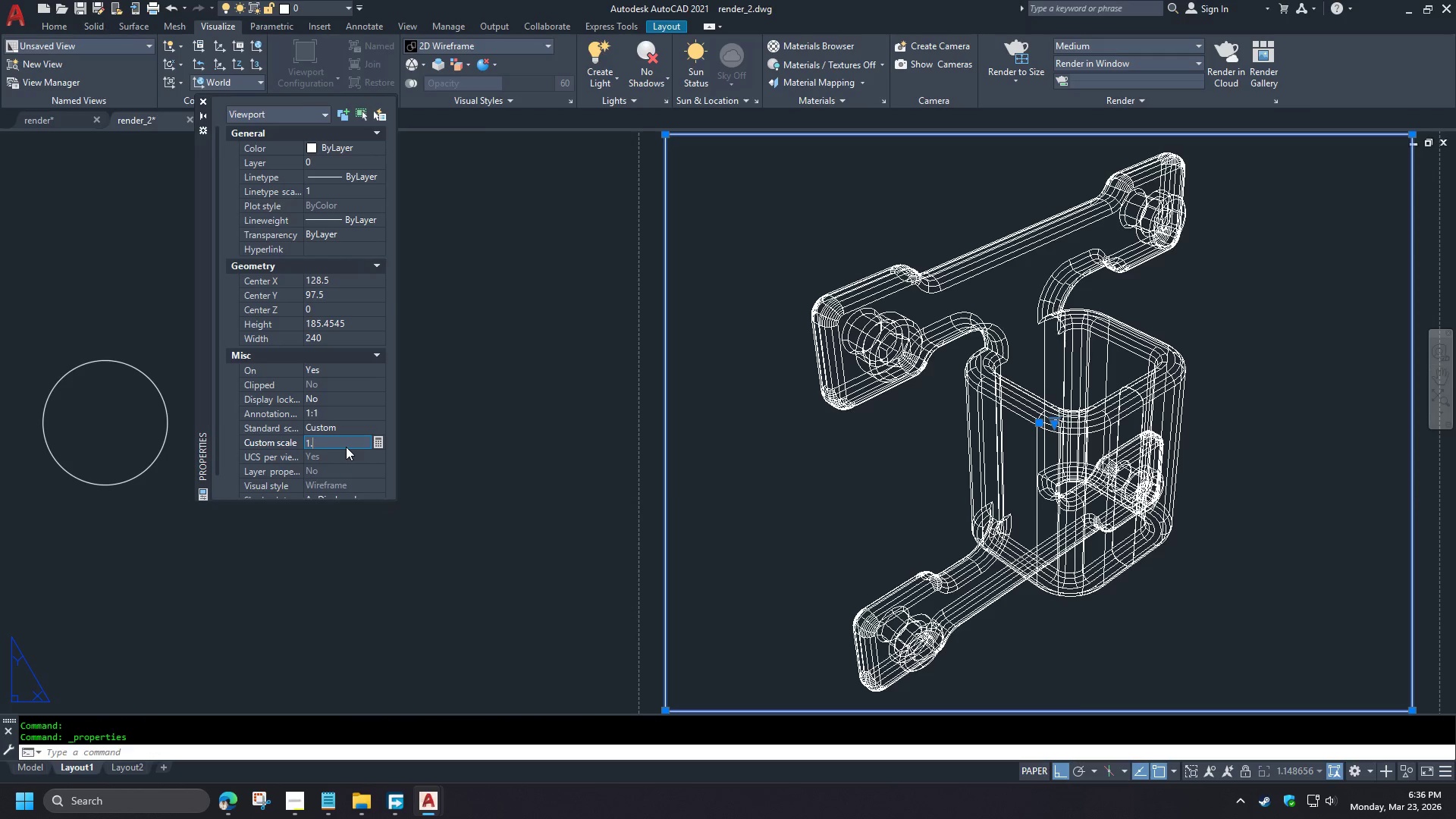 
key(Numpad1)
 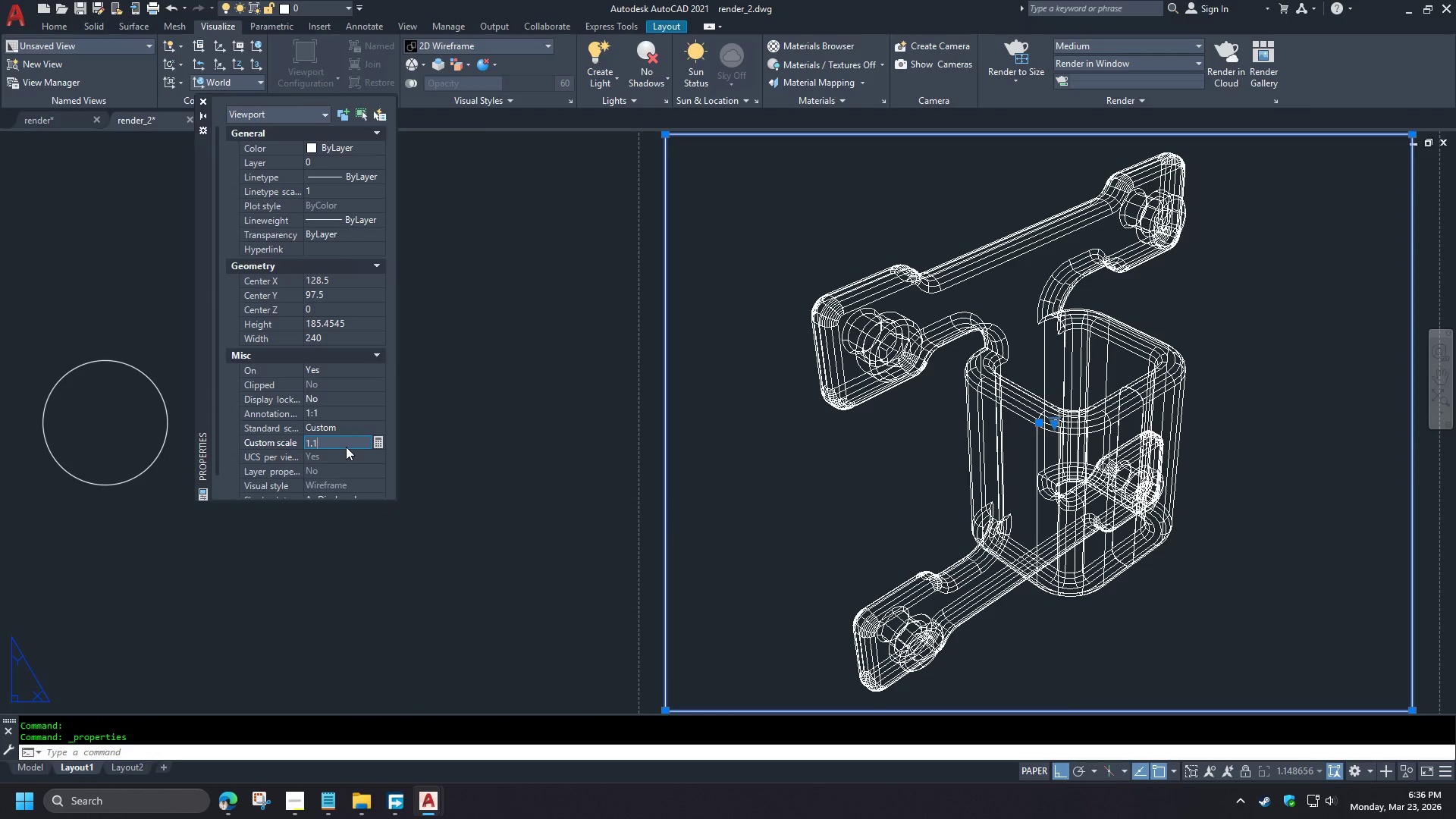 
key(NumpadEnter)
 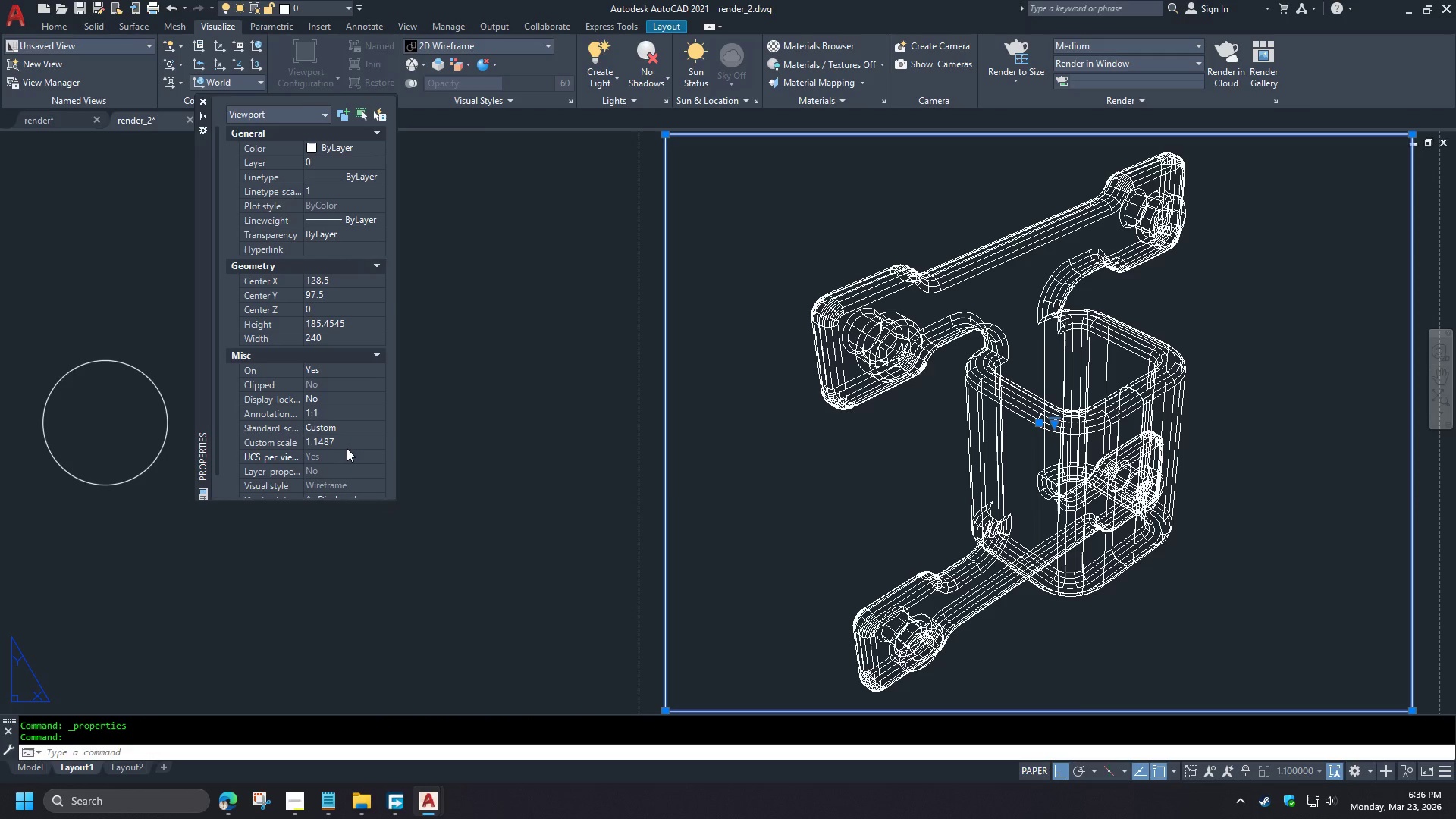 
left_click([342, 444])
 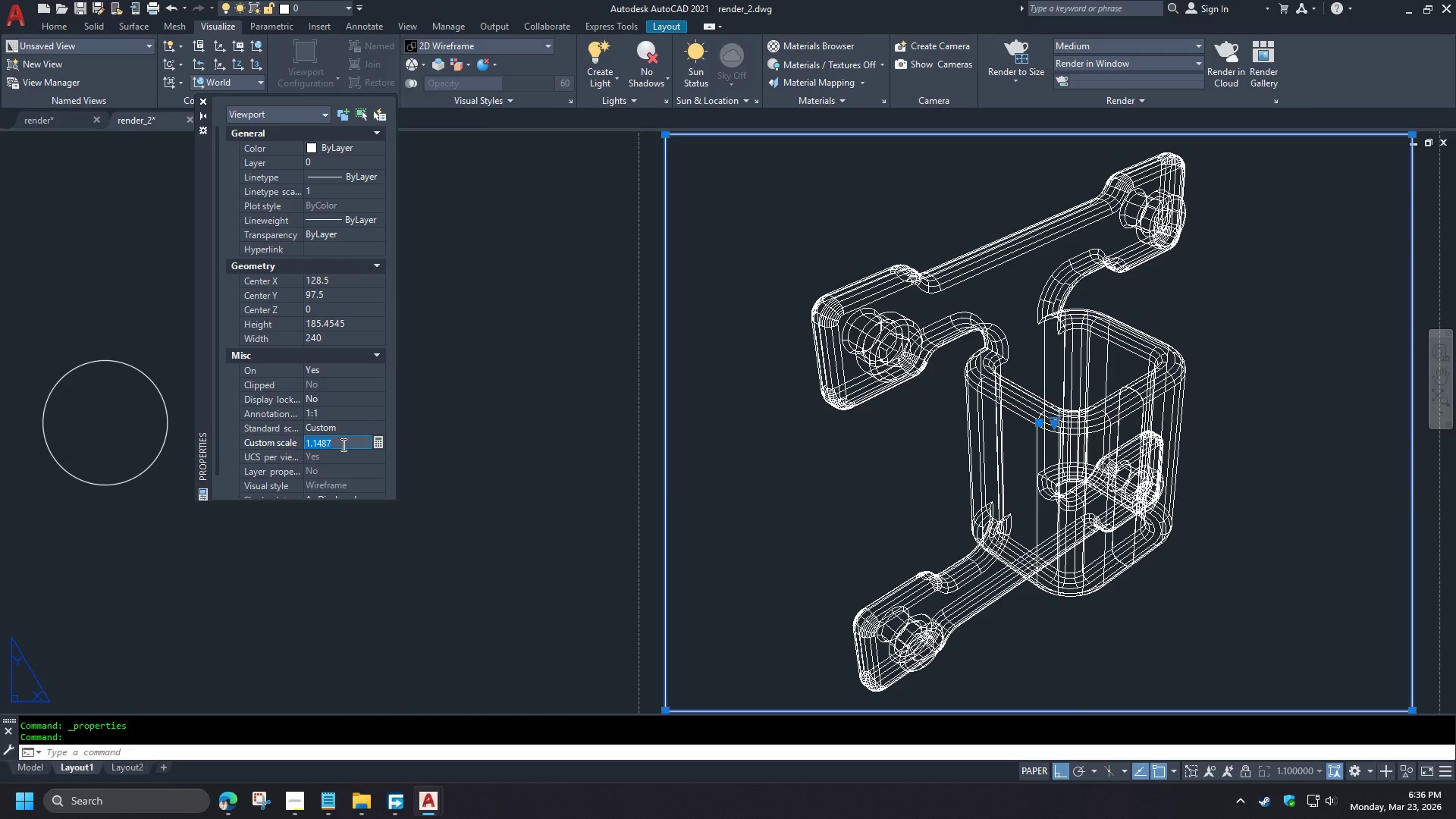 
scroll: coordinate [1223, 483], scroll_direction: up, amount: 1.0
 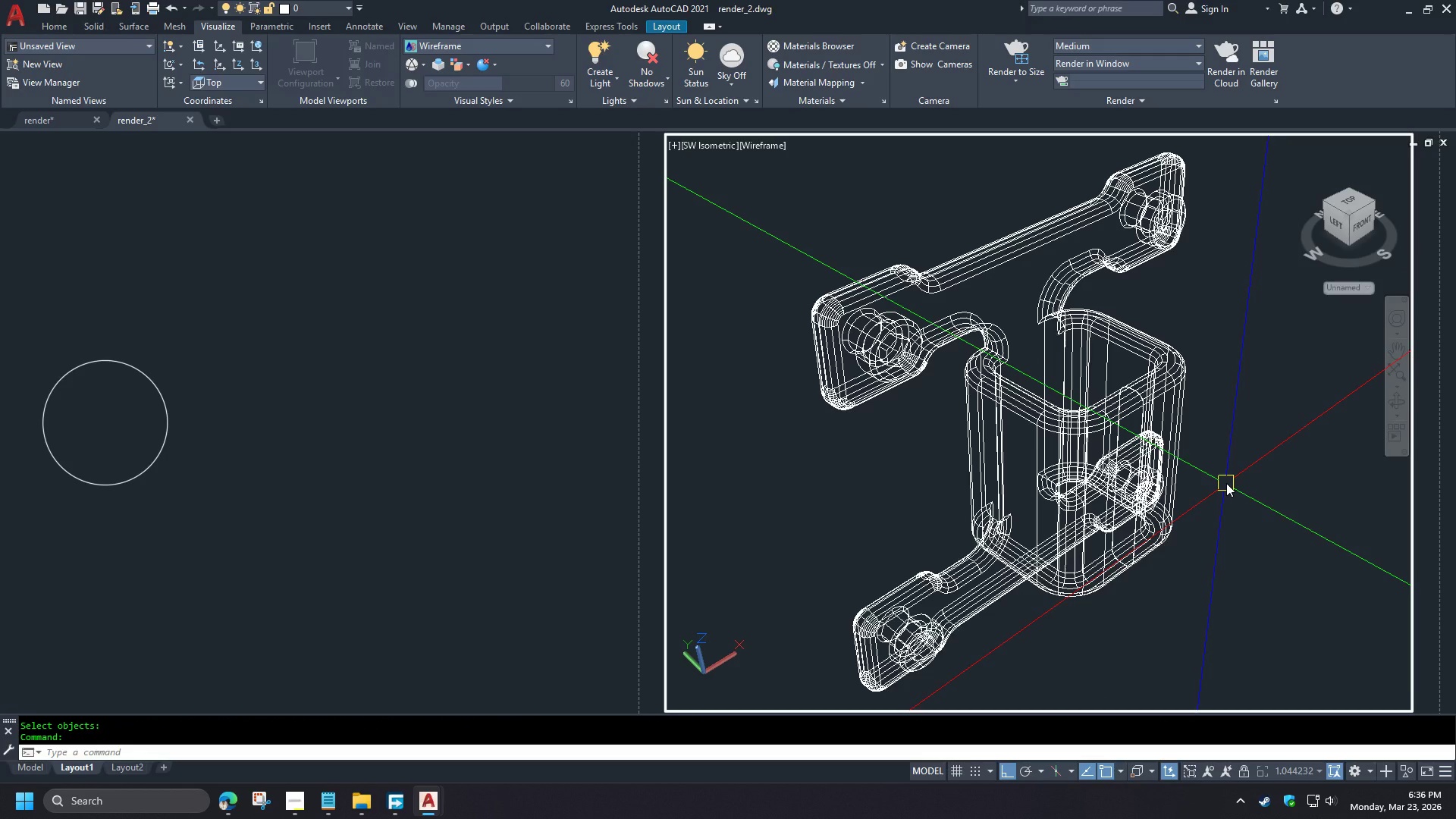 
key(Numpad1)
 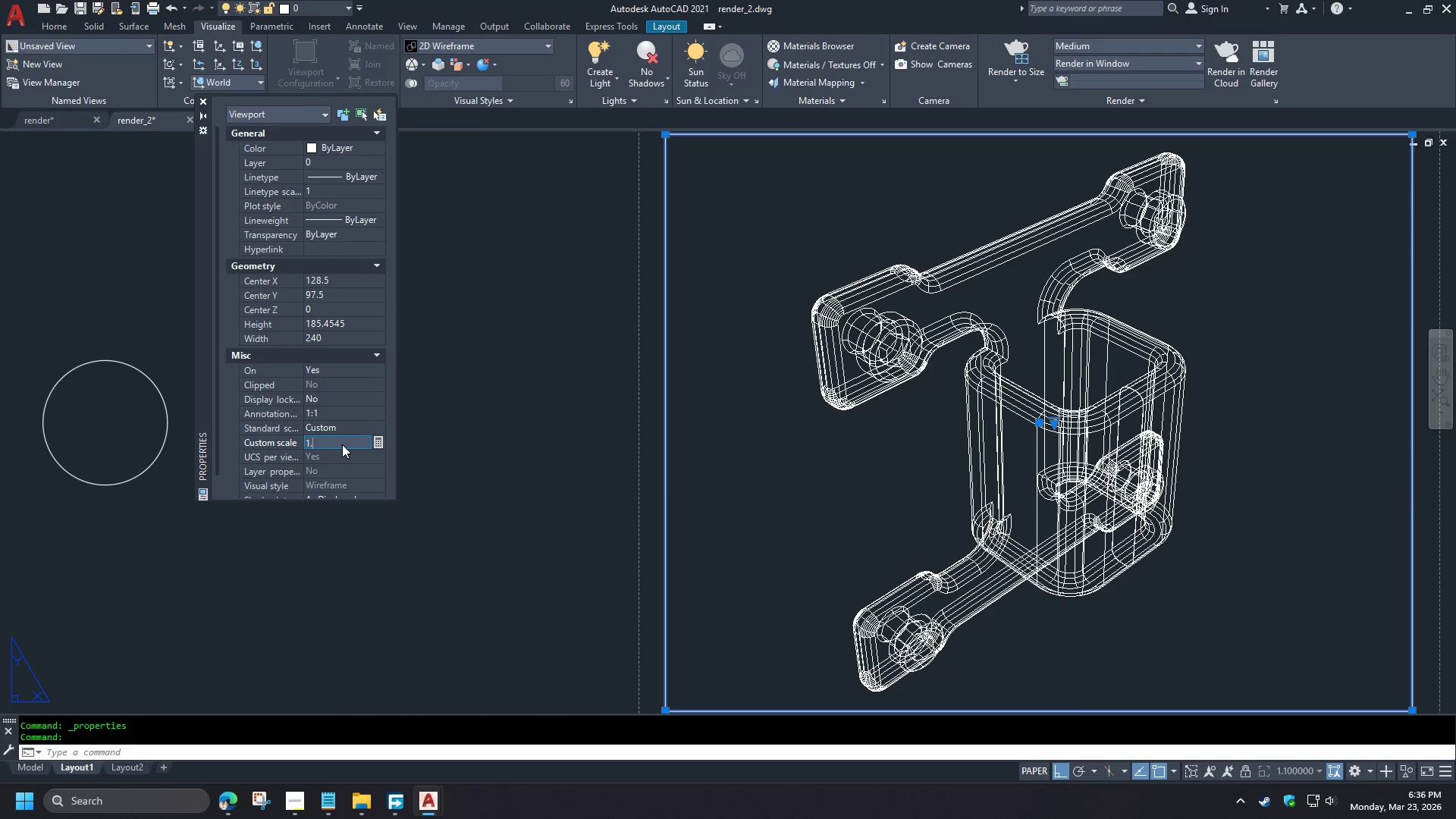 
key(NumpadDecimal)
 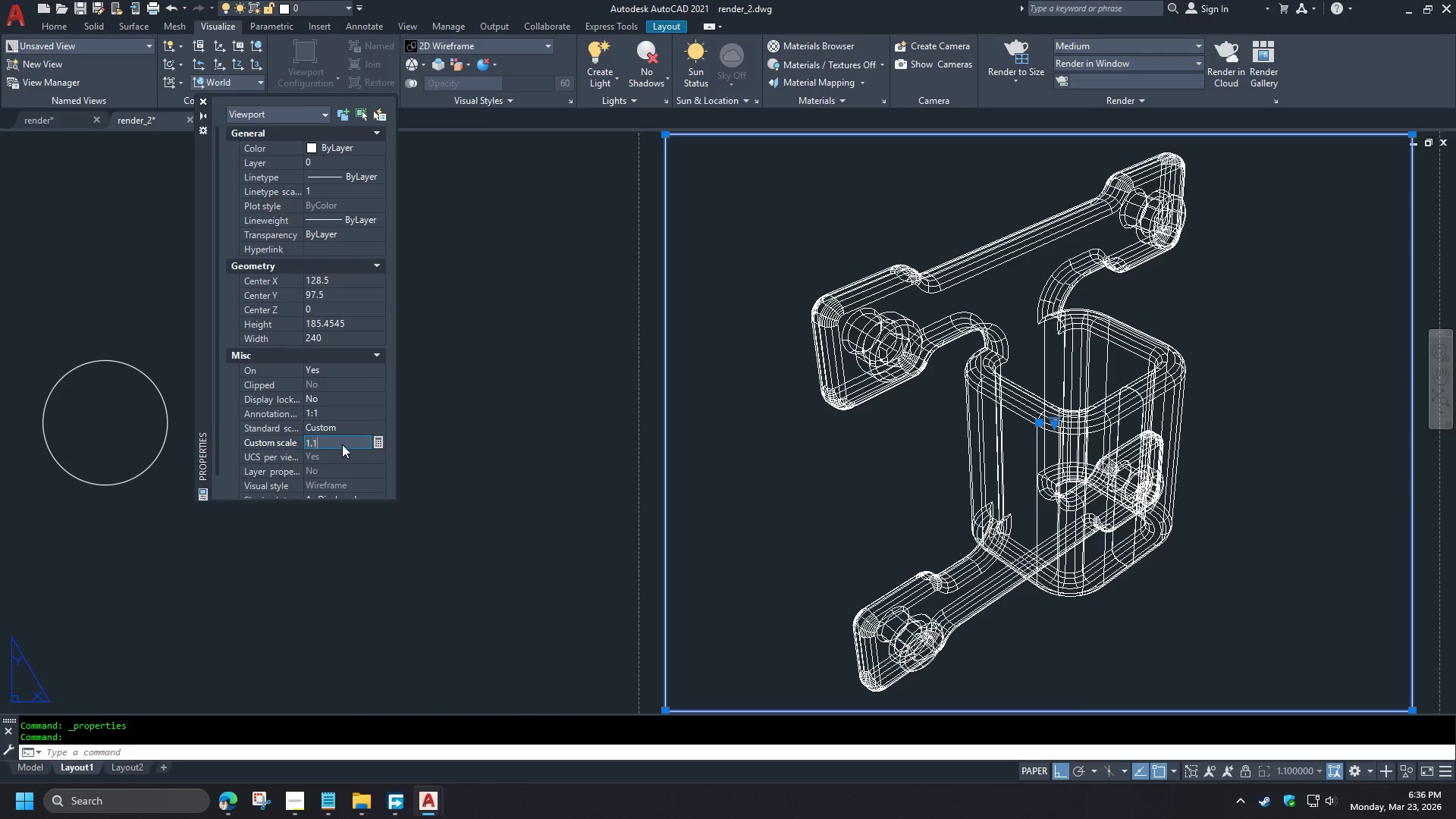 
key(Numpad1)
 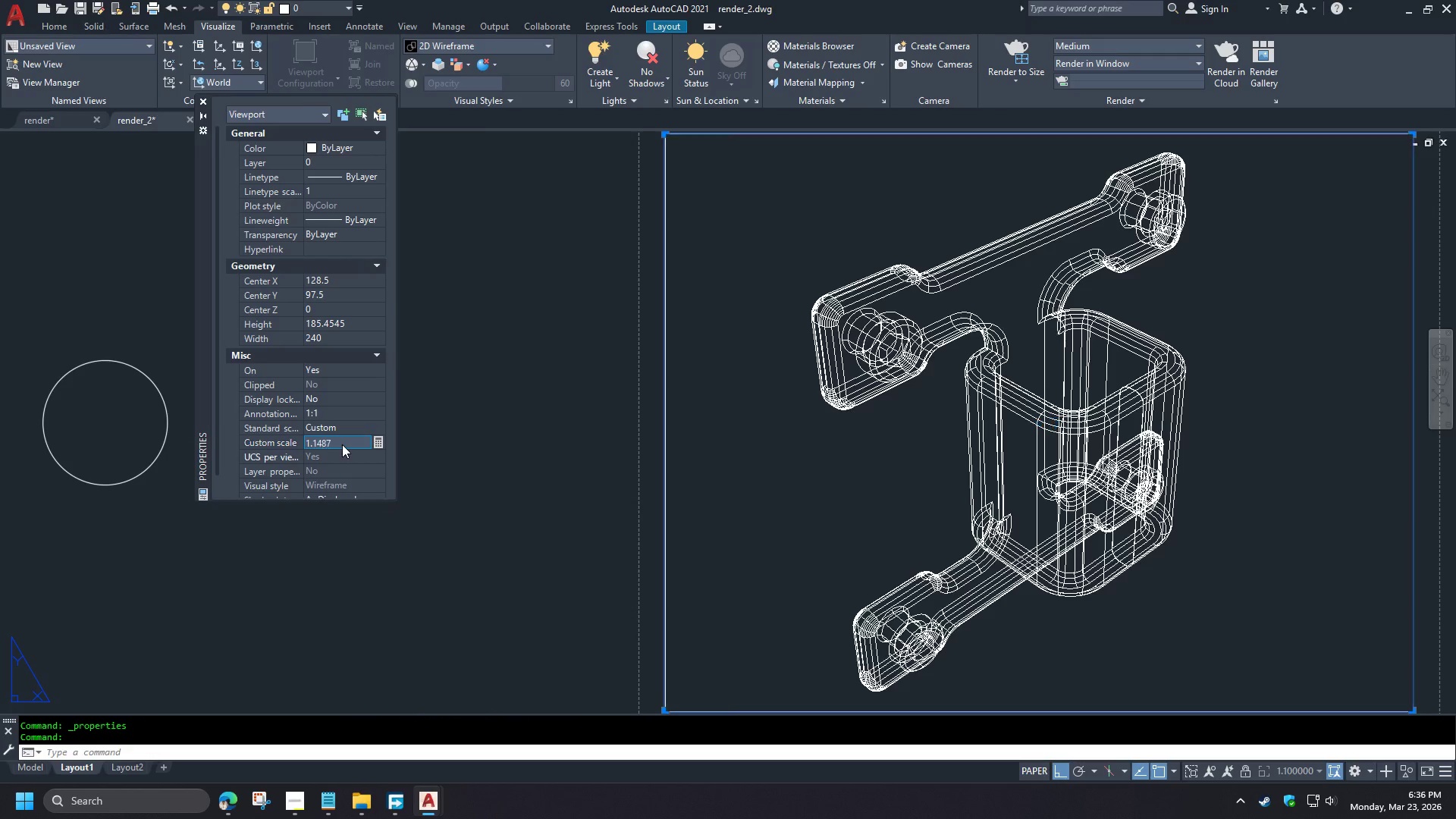 
key(NumpadEnter)
 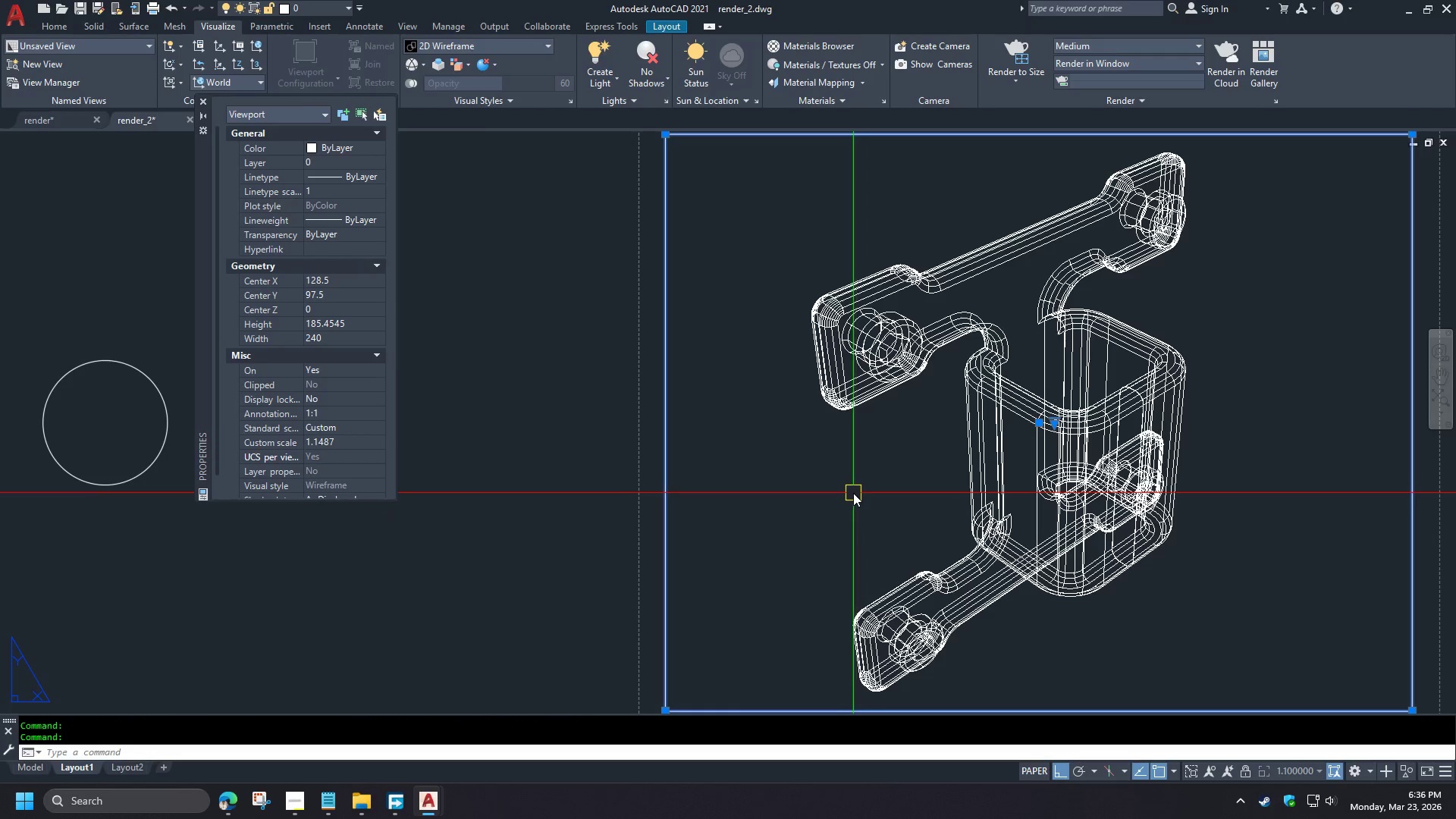 
type(re )
 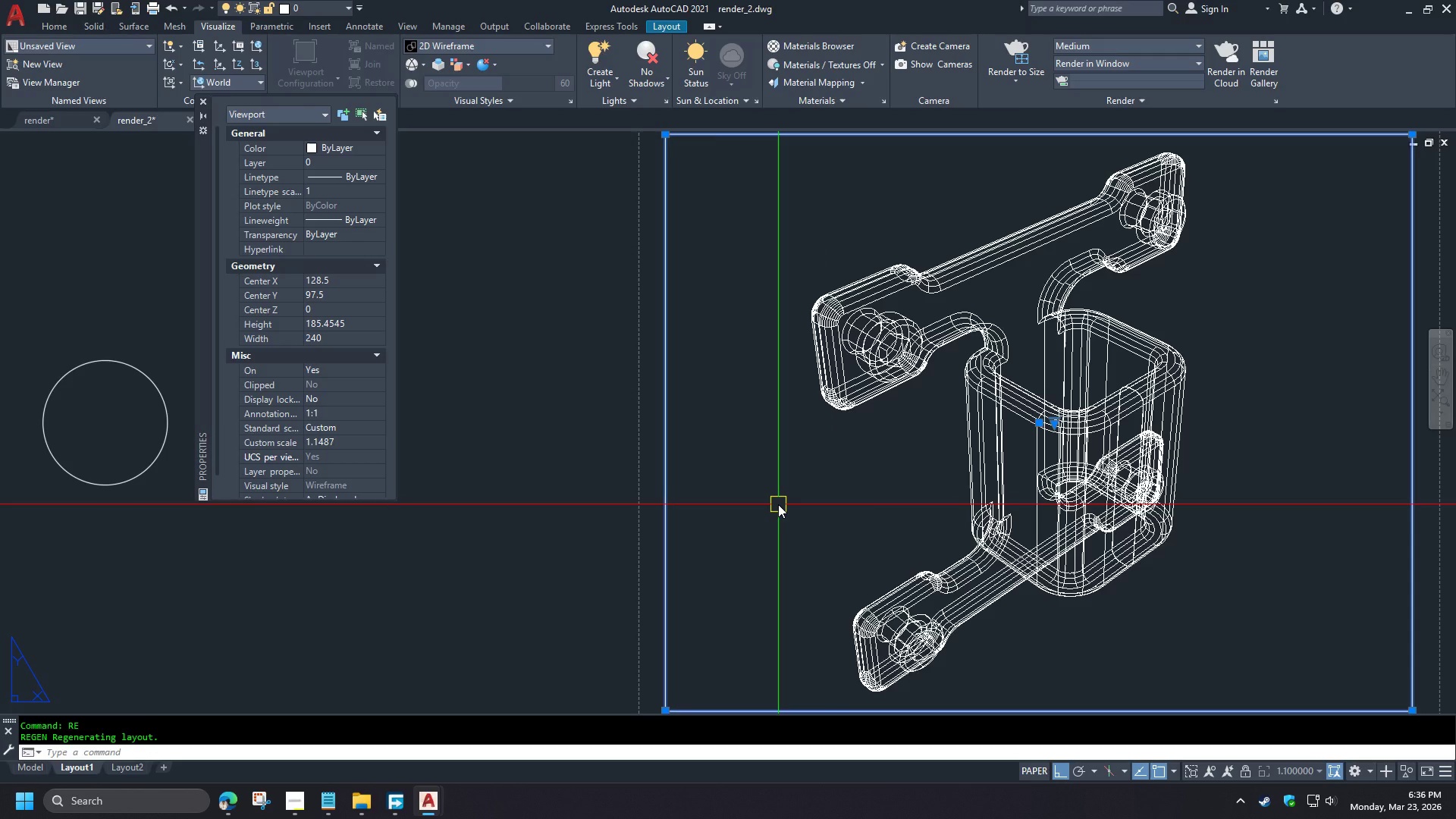 
double_click([756, 512])
 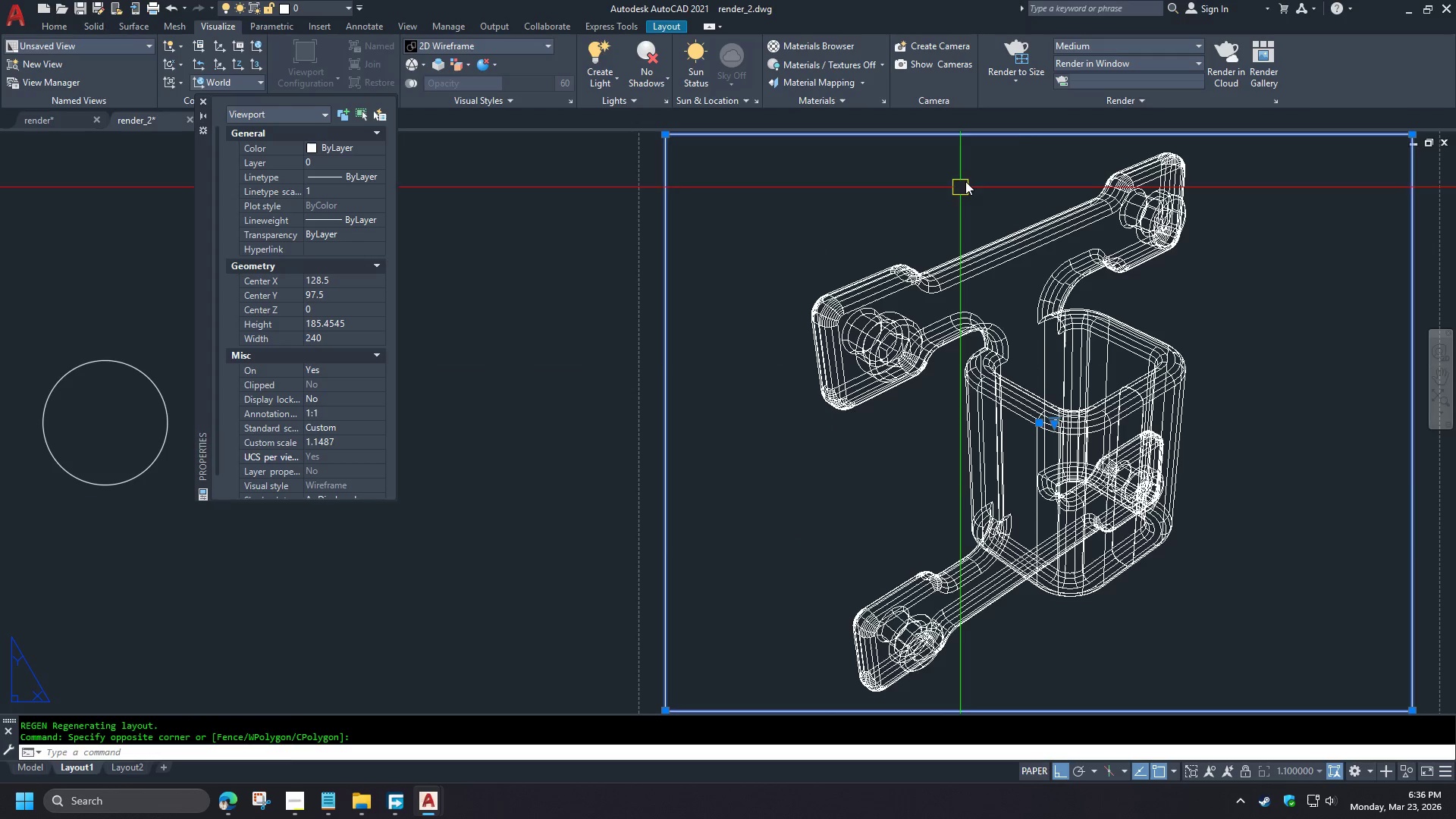 
left_click([1087, 45])
 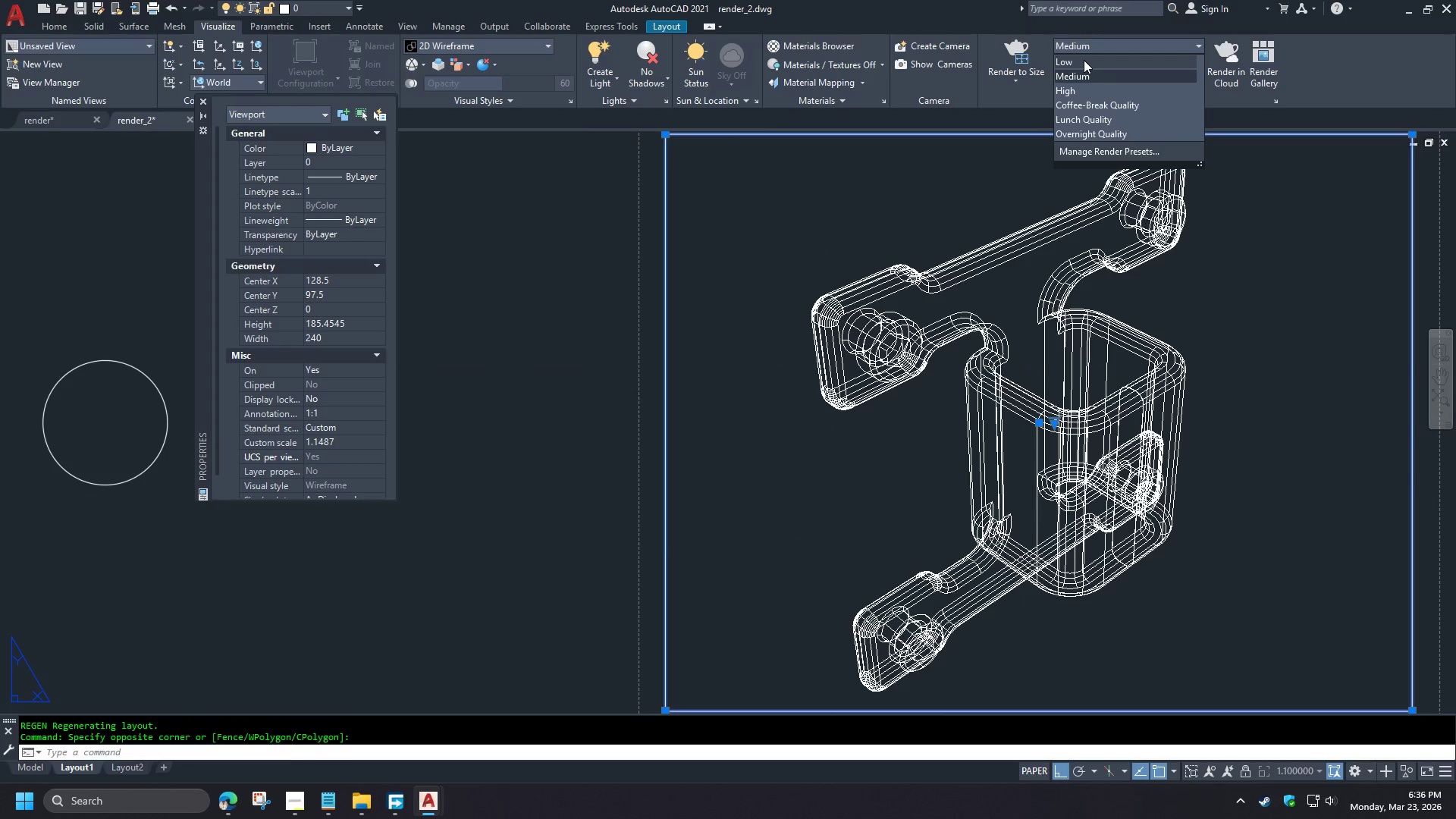 
left_click([1082, 58])
 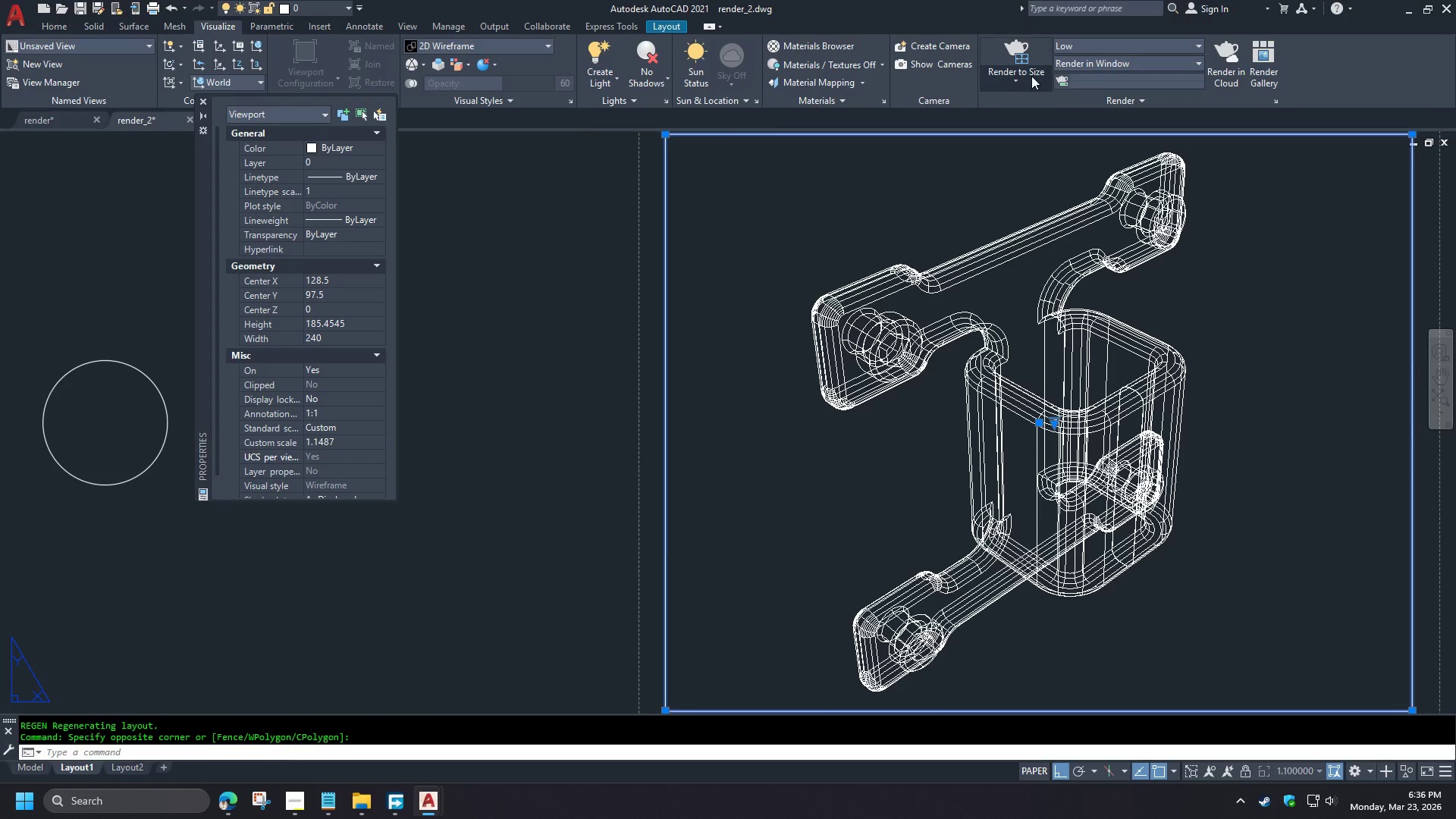 
left_click([1021, 83])
 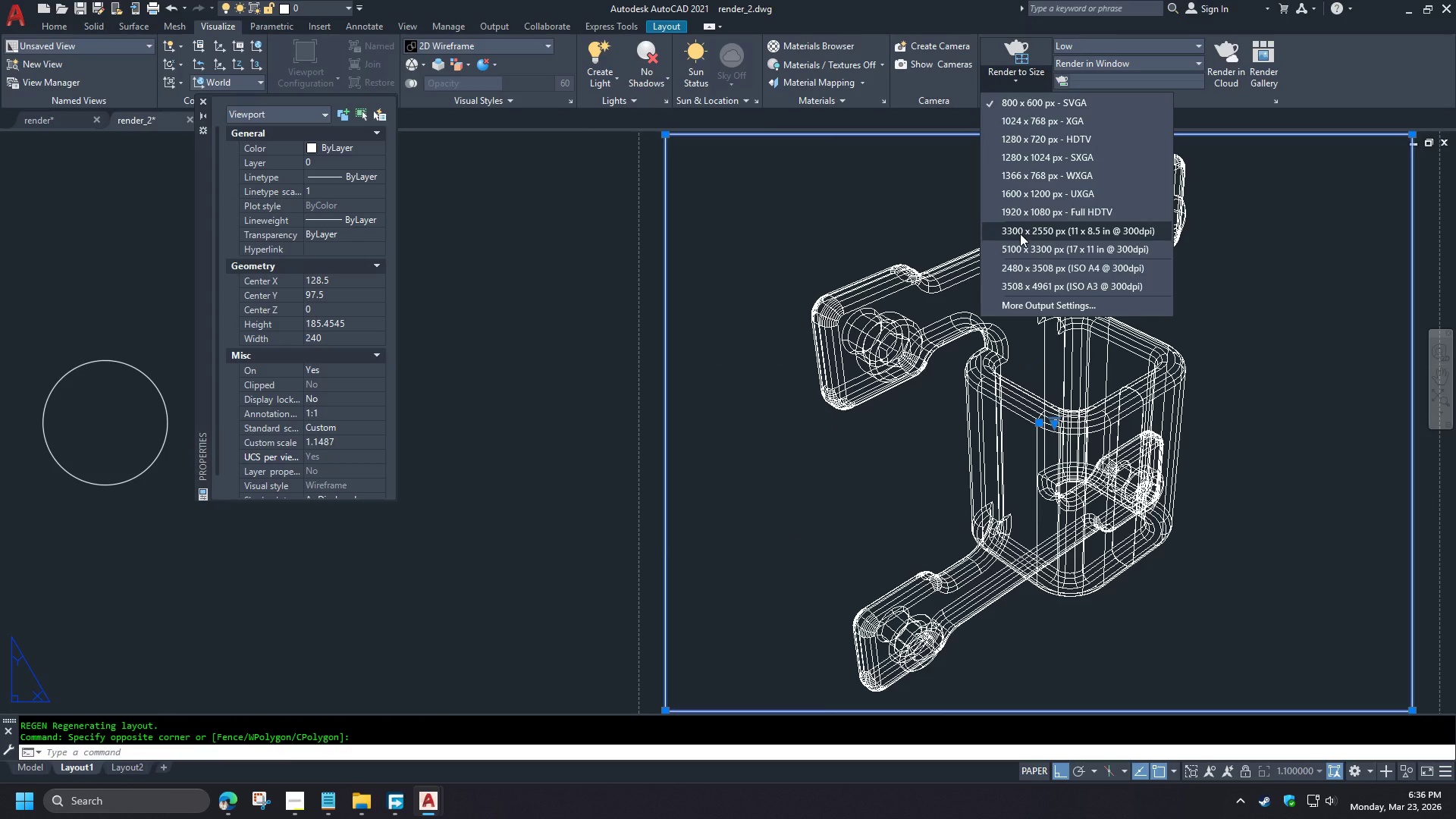 
left_click([1020, 234])
 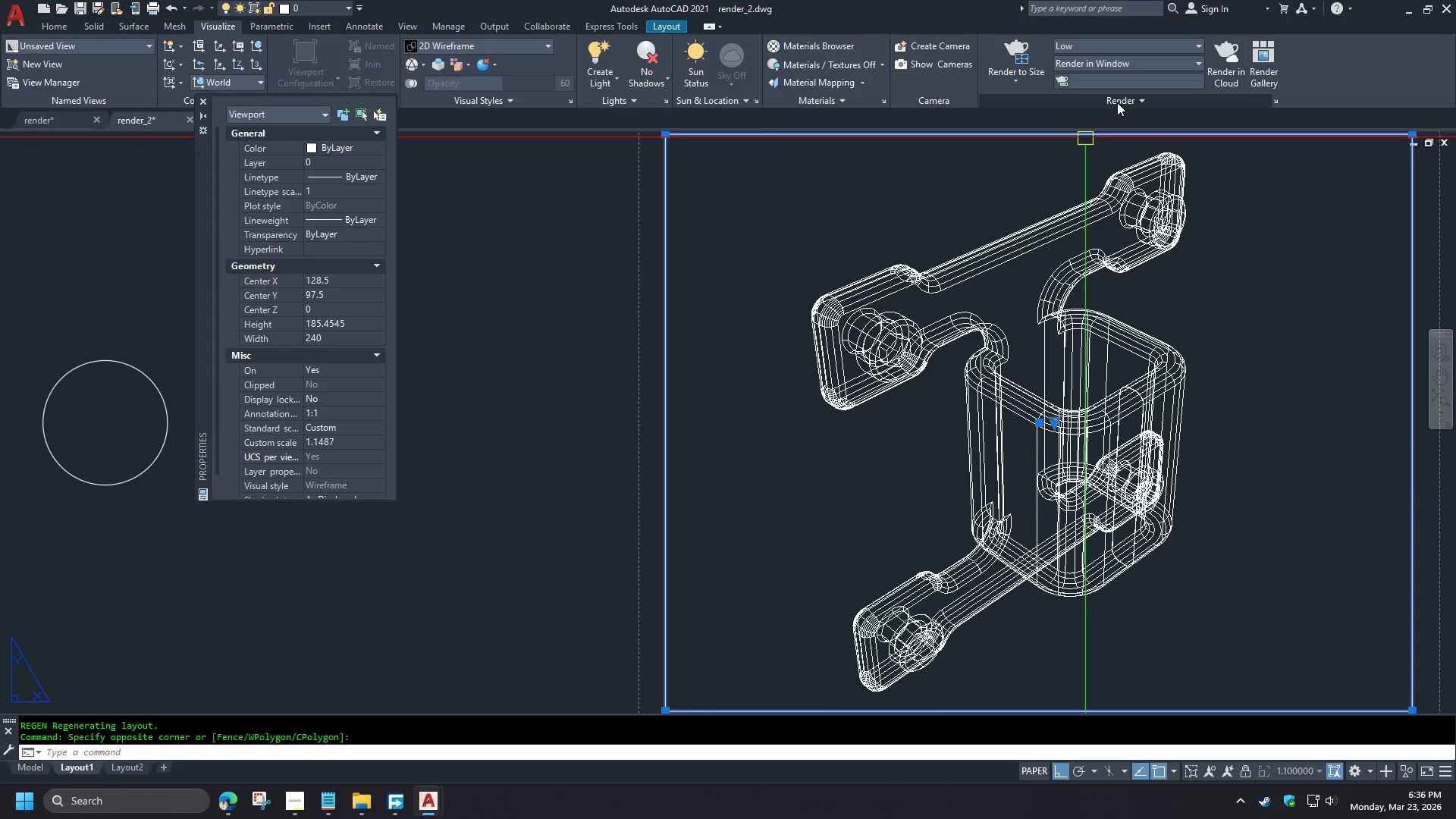 
left_click([1121, 97])
 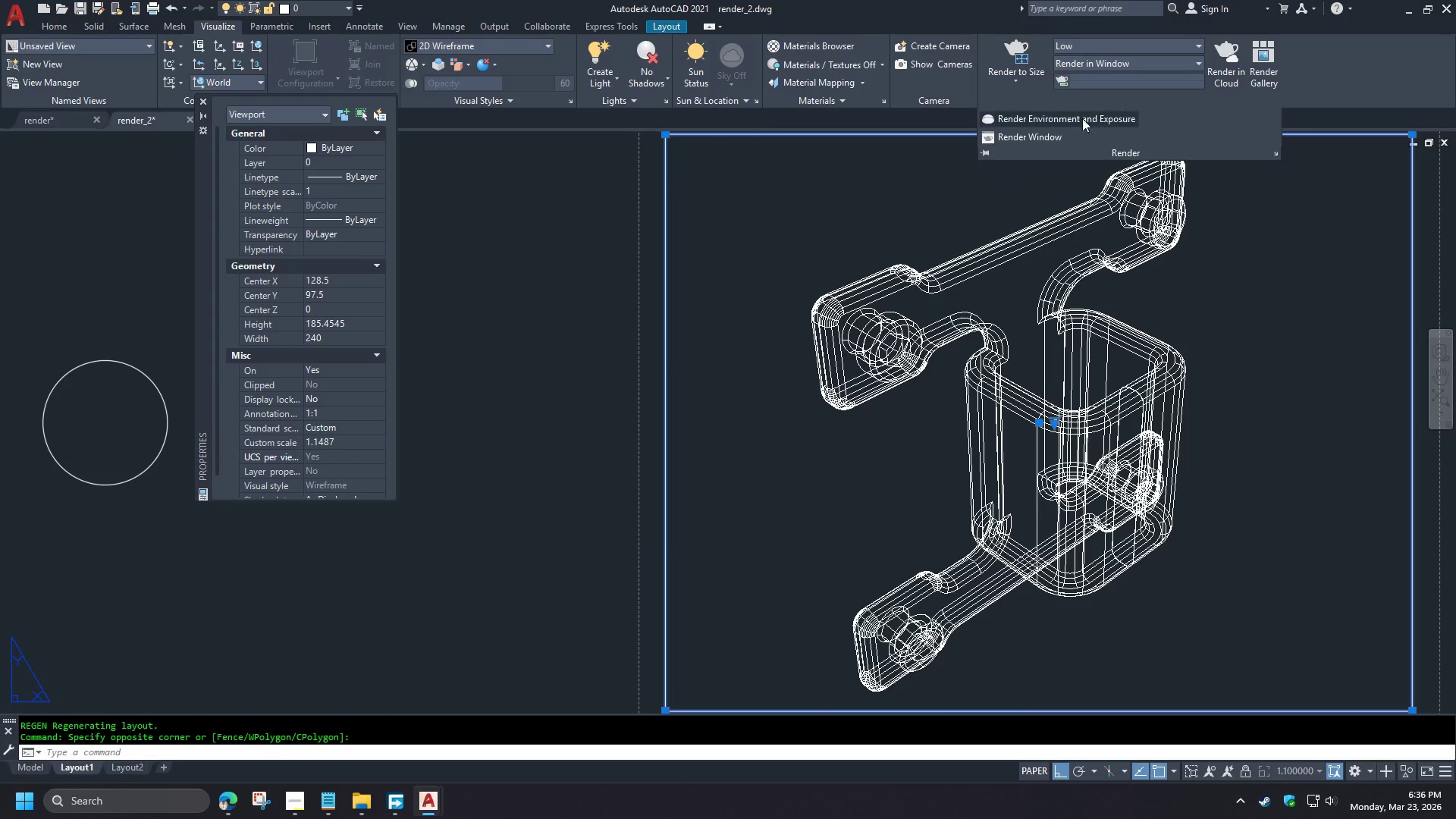 
left_click([1071, 124])
 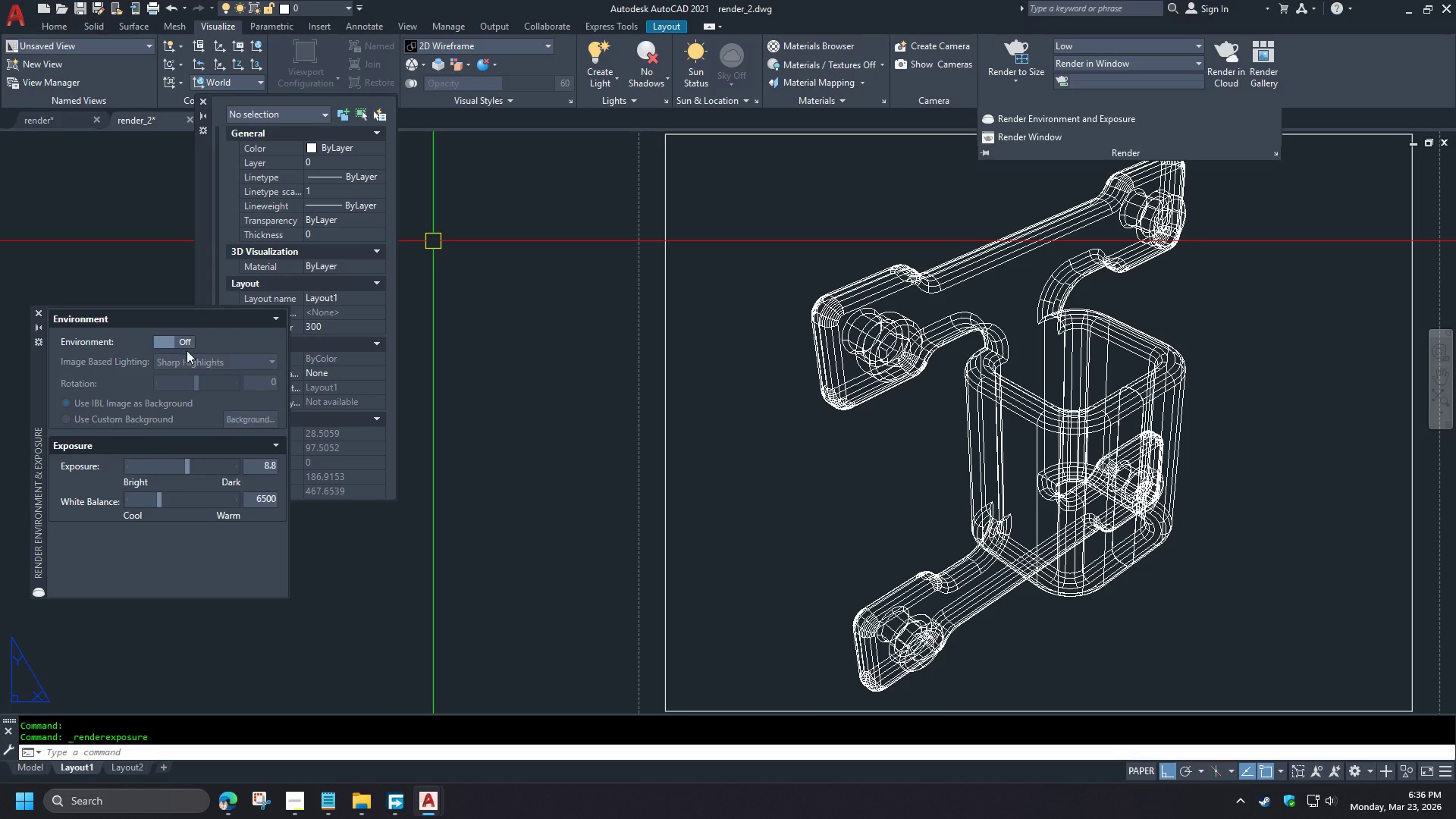 
left_click([179, 341])
 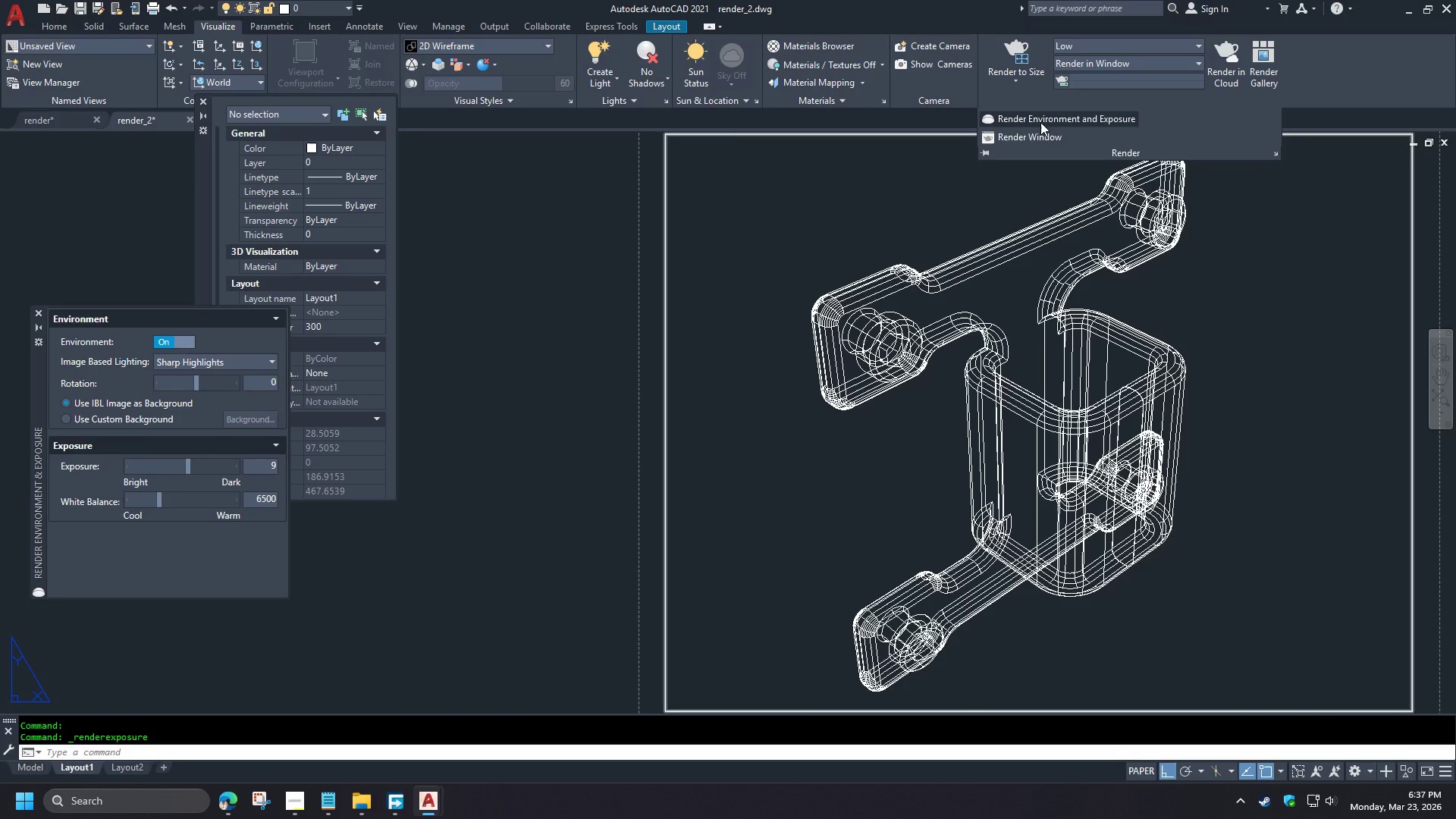 
wait(6.69)
 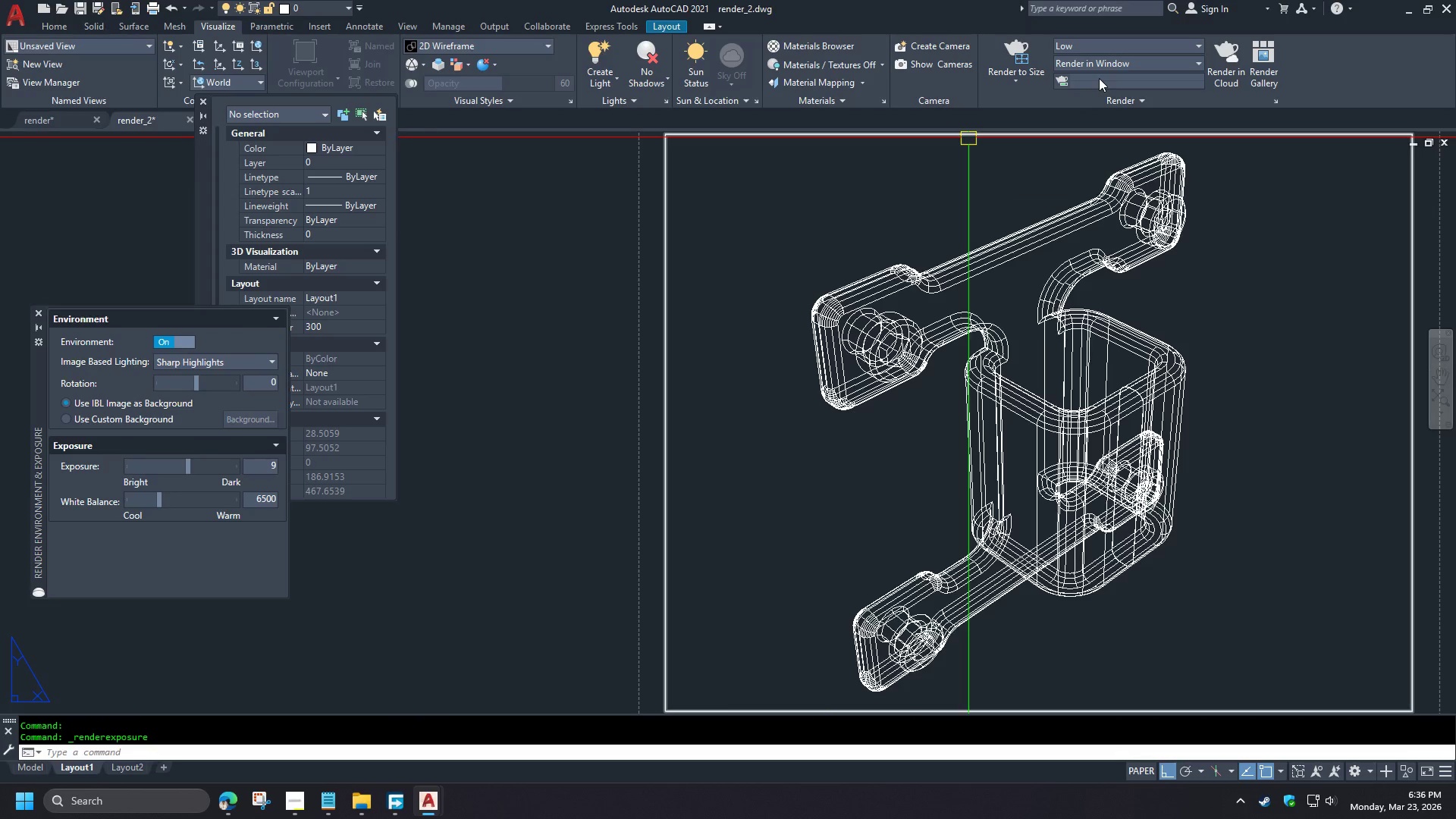 
left_click([1020, 93])
 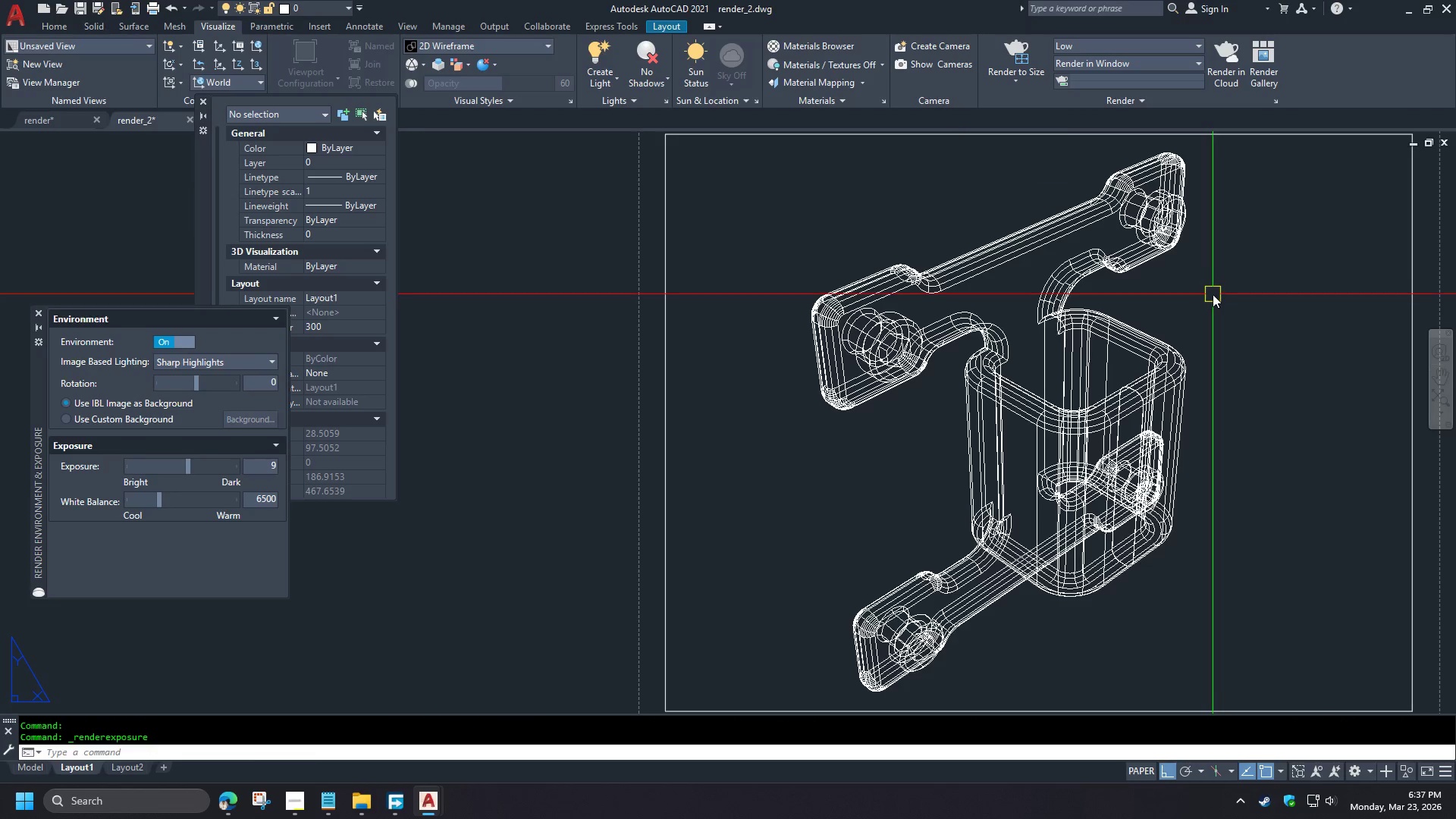 
double_click([1215, 300])
 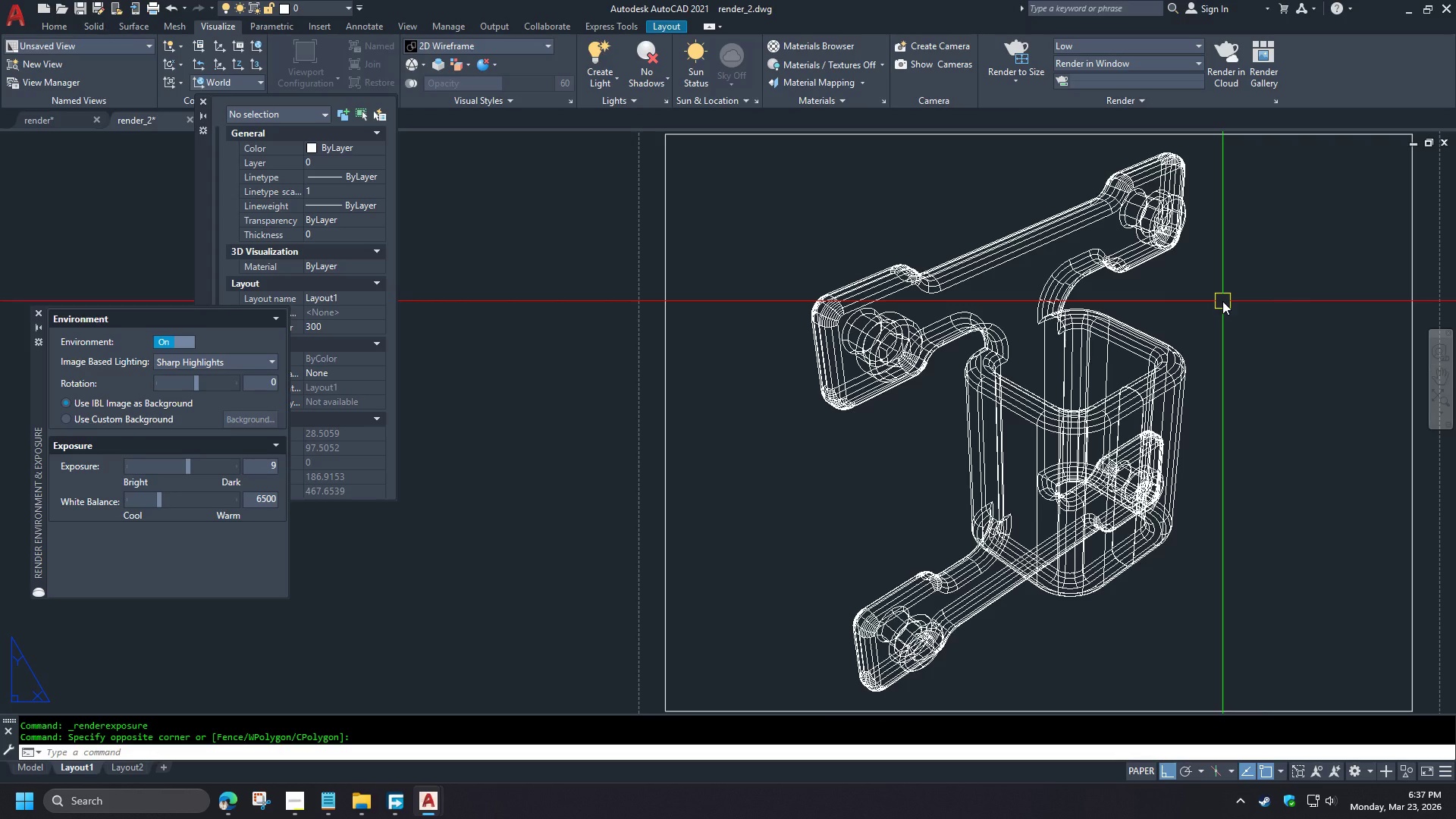 
type(rr )
 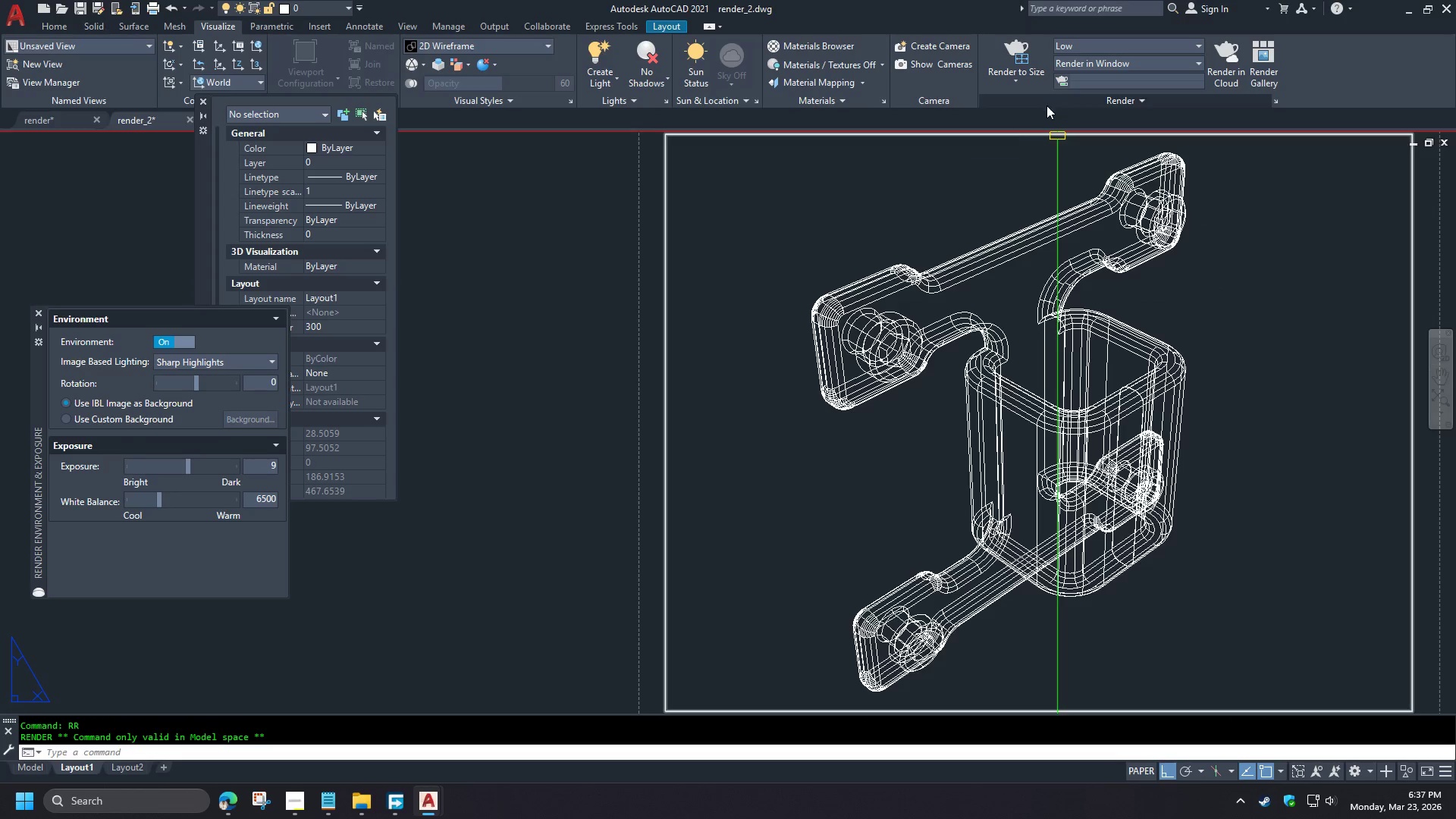 
type(re )
 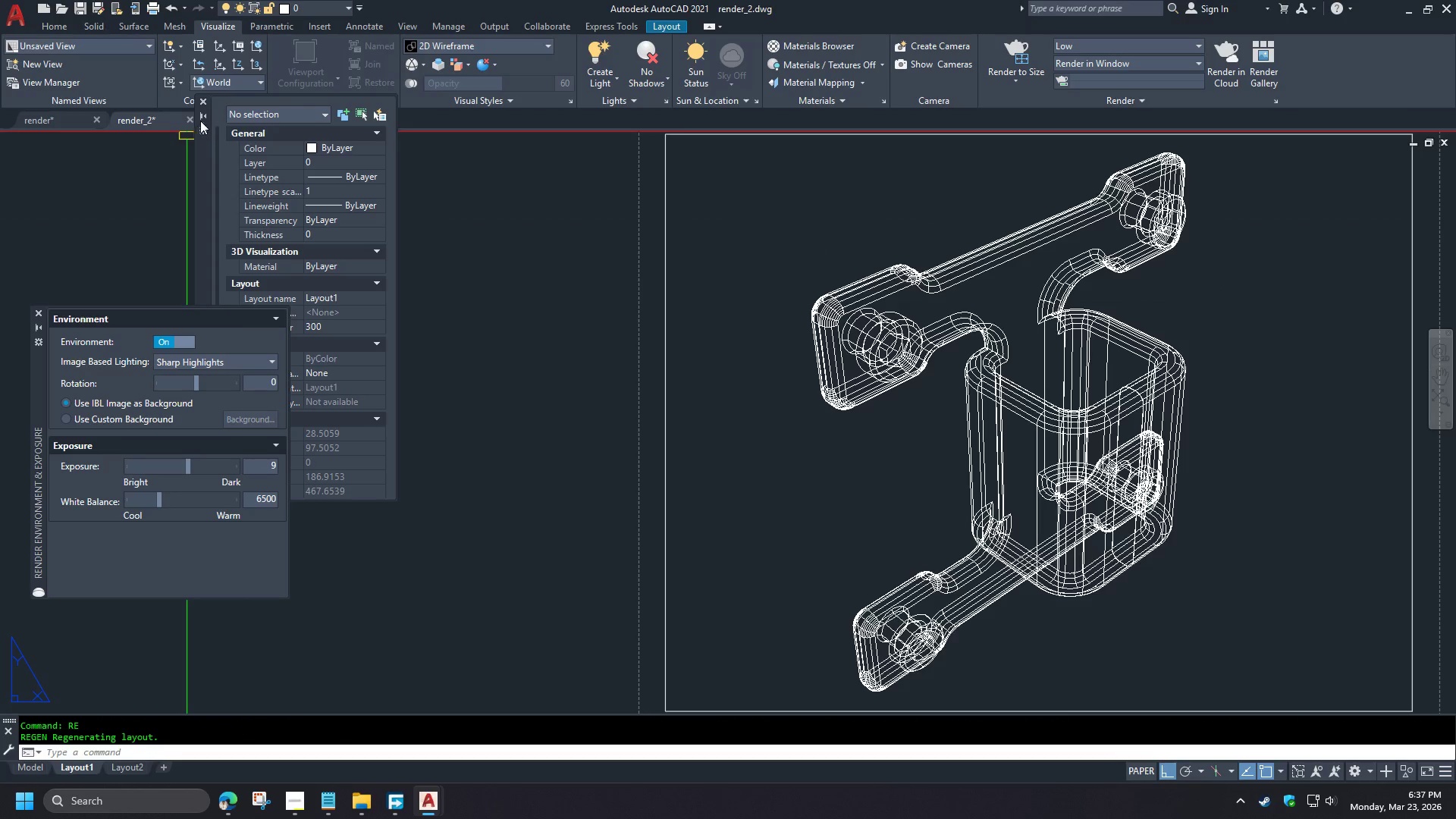 
left_click([203, 104])
 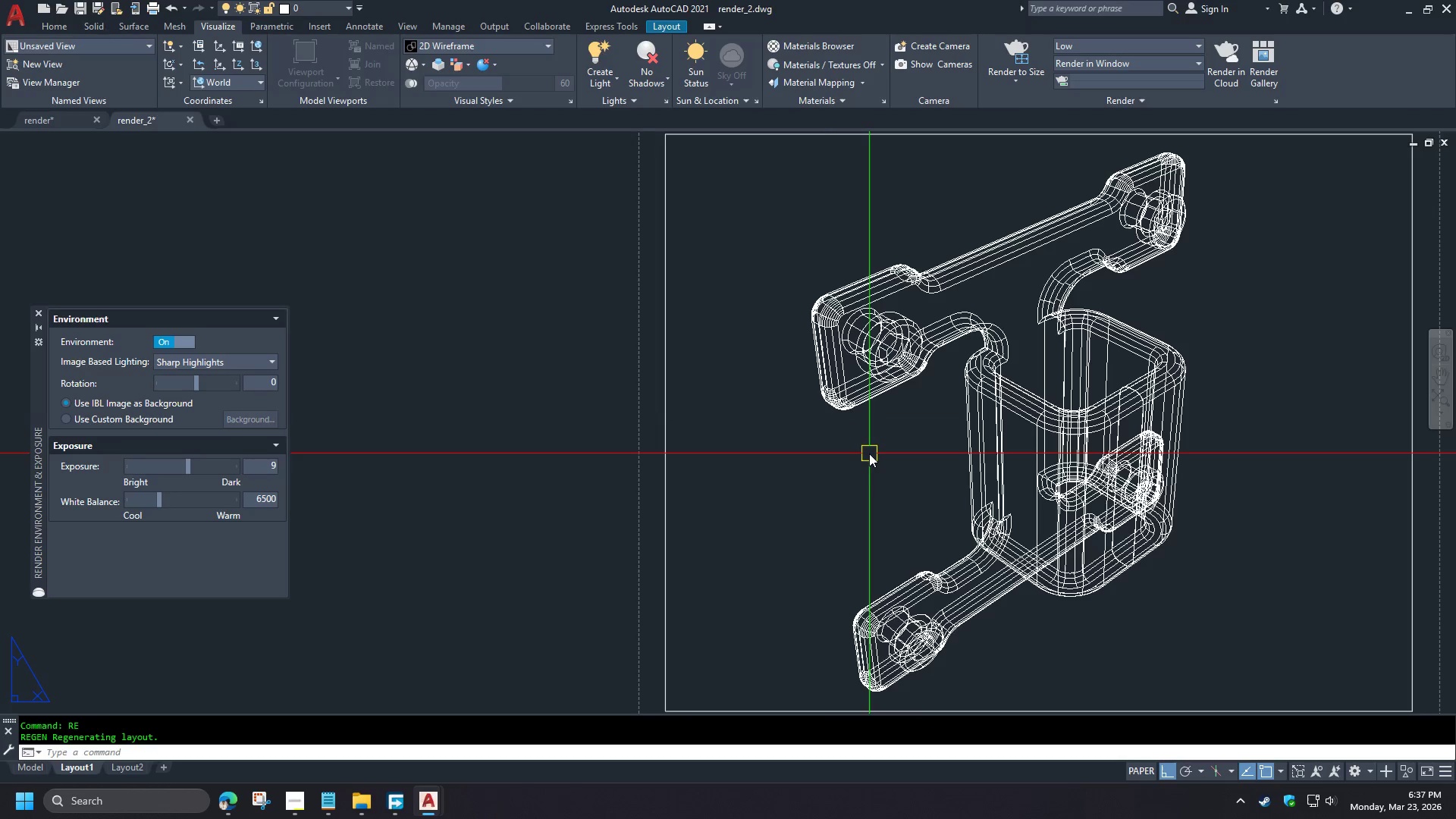 
double_click([782, 488])
 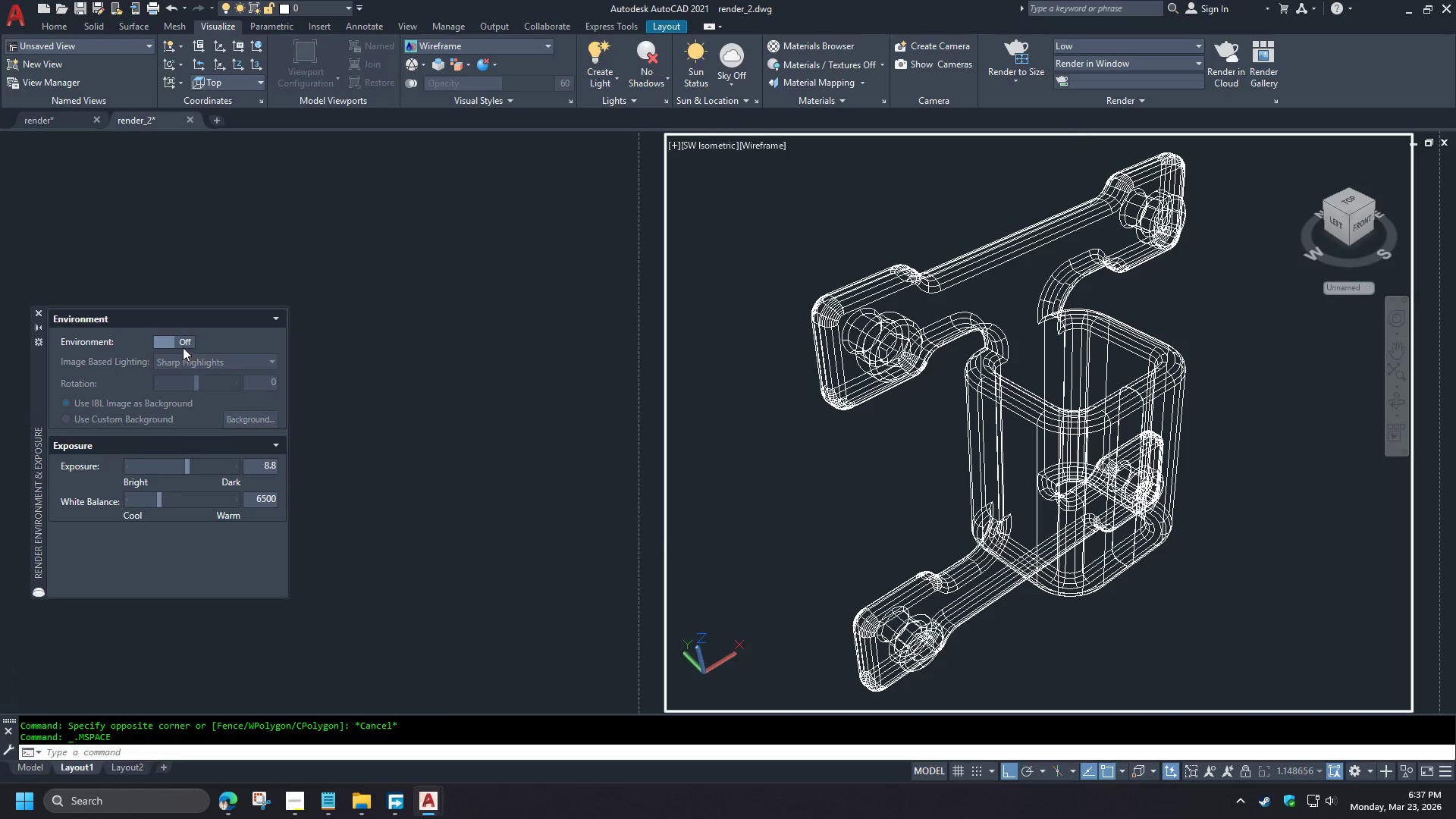 
left_click([180, 345])
 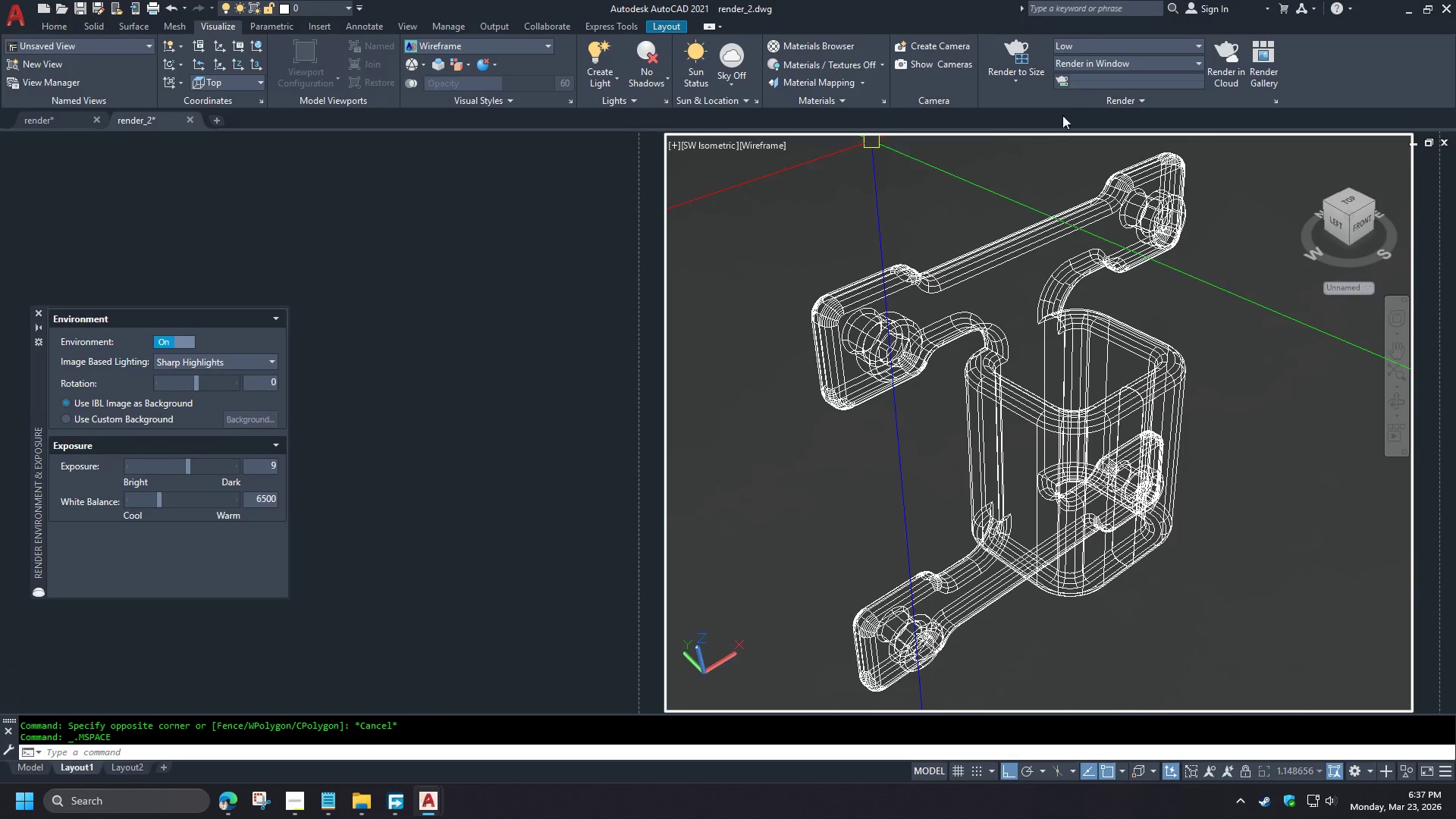 
left_click([1022, 71])
 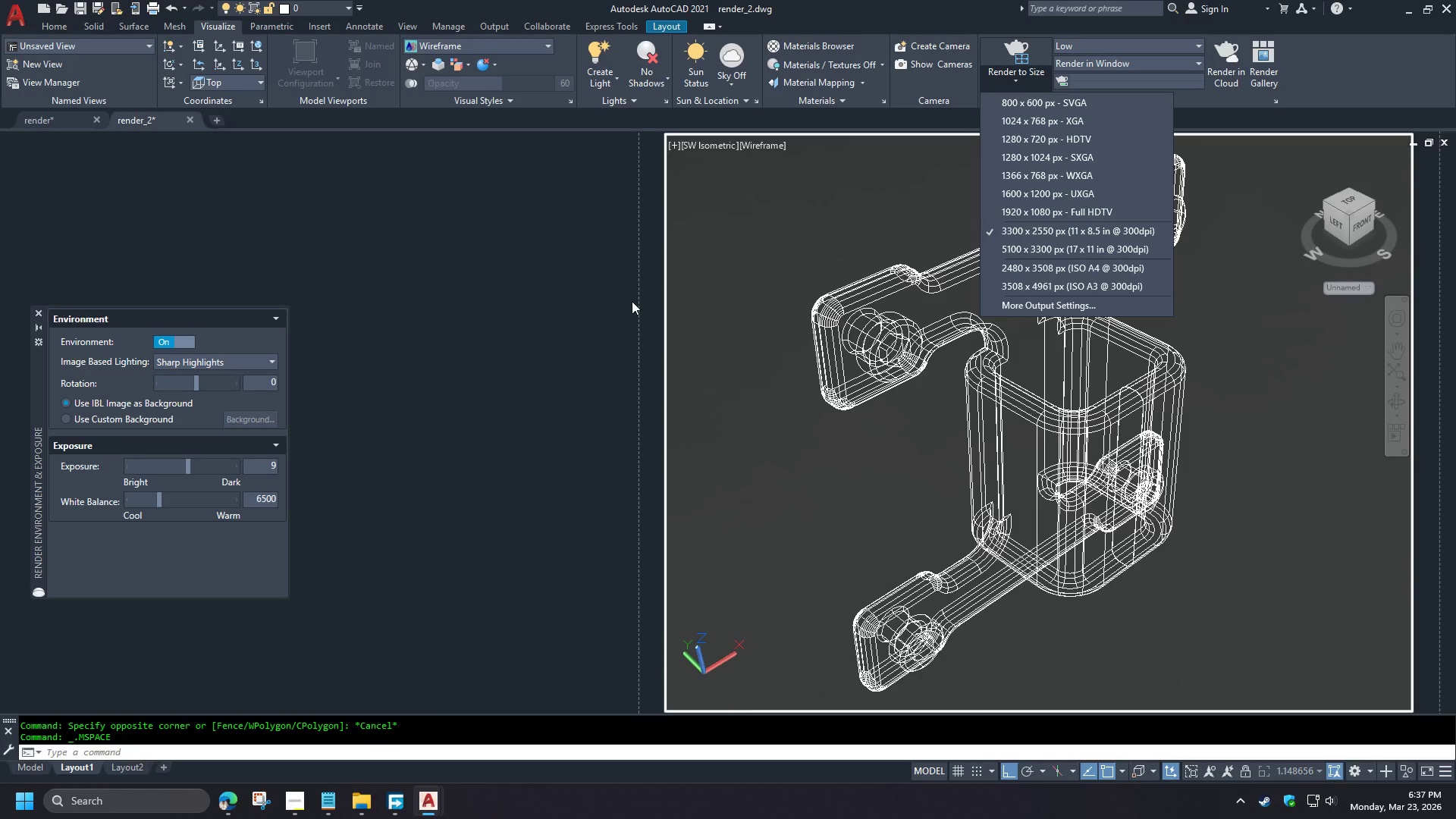 
left_click([1014, 55])
 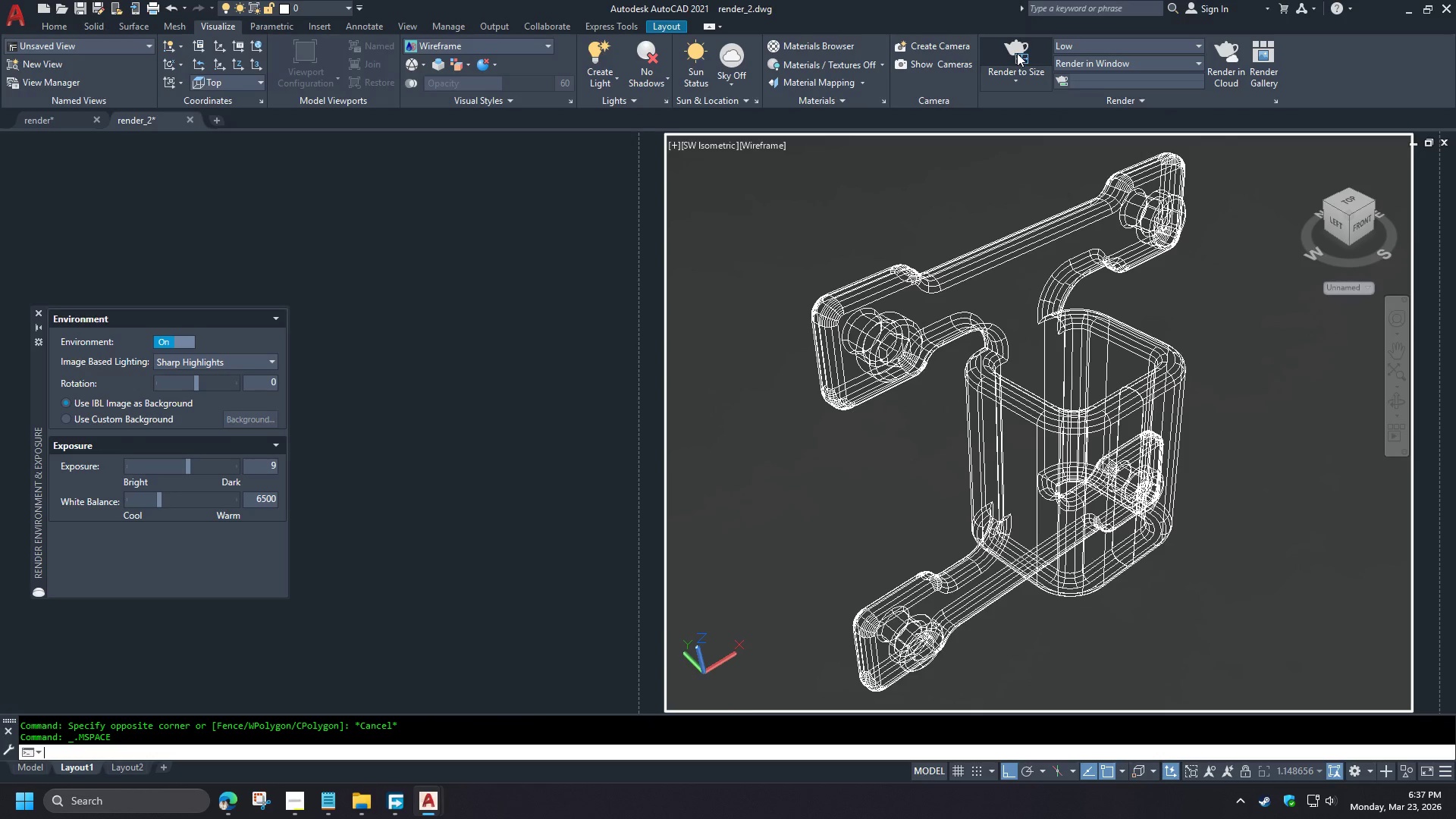 
left_click([1017, 53])
 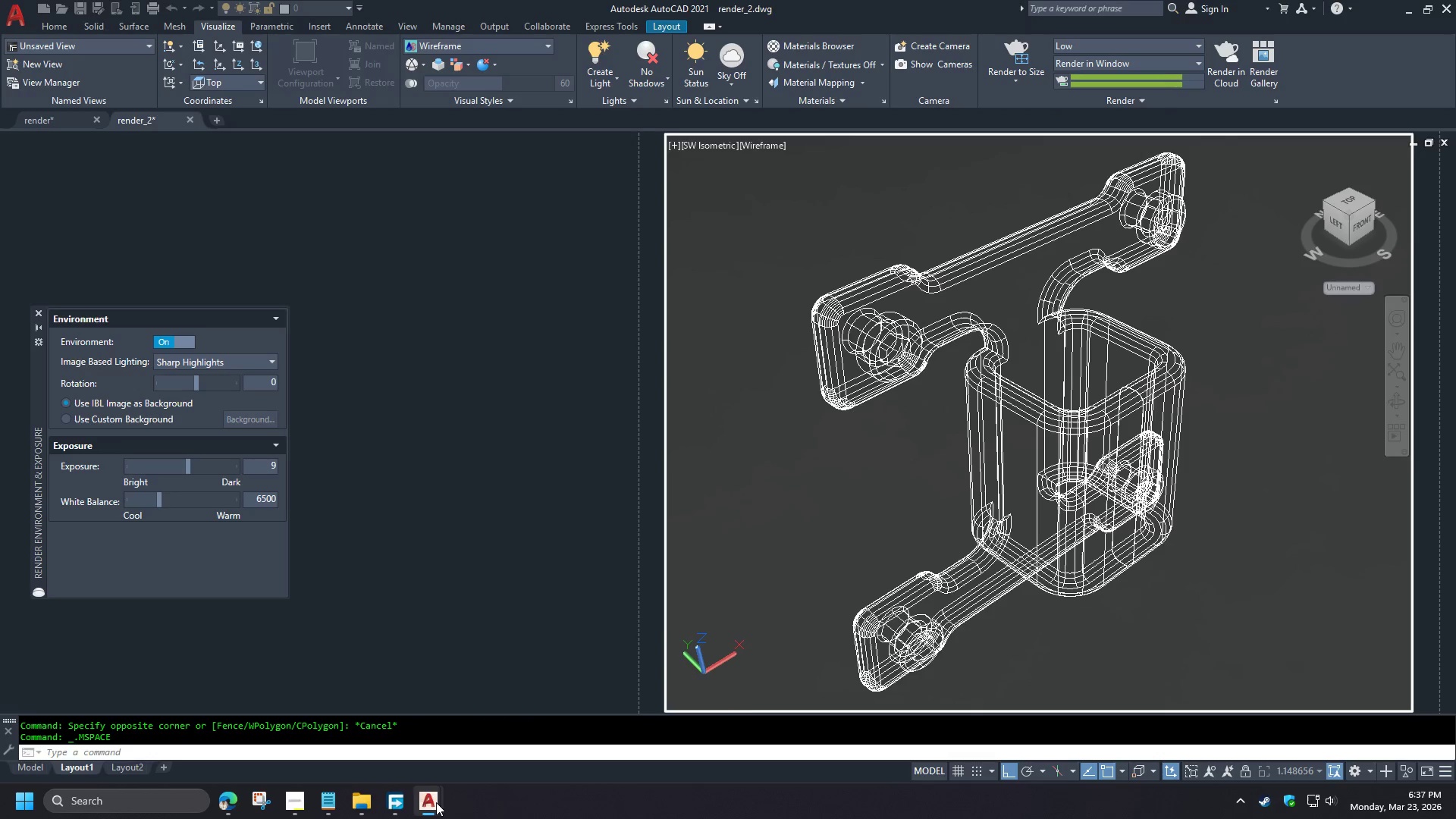 
wait(11.53)
 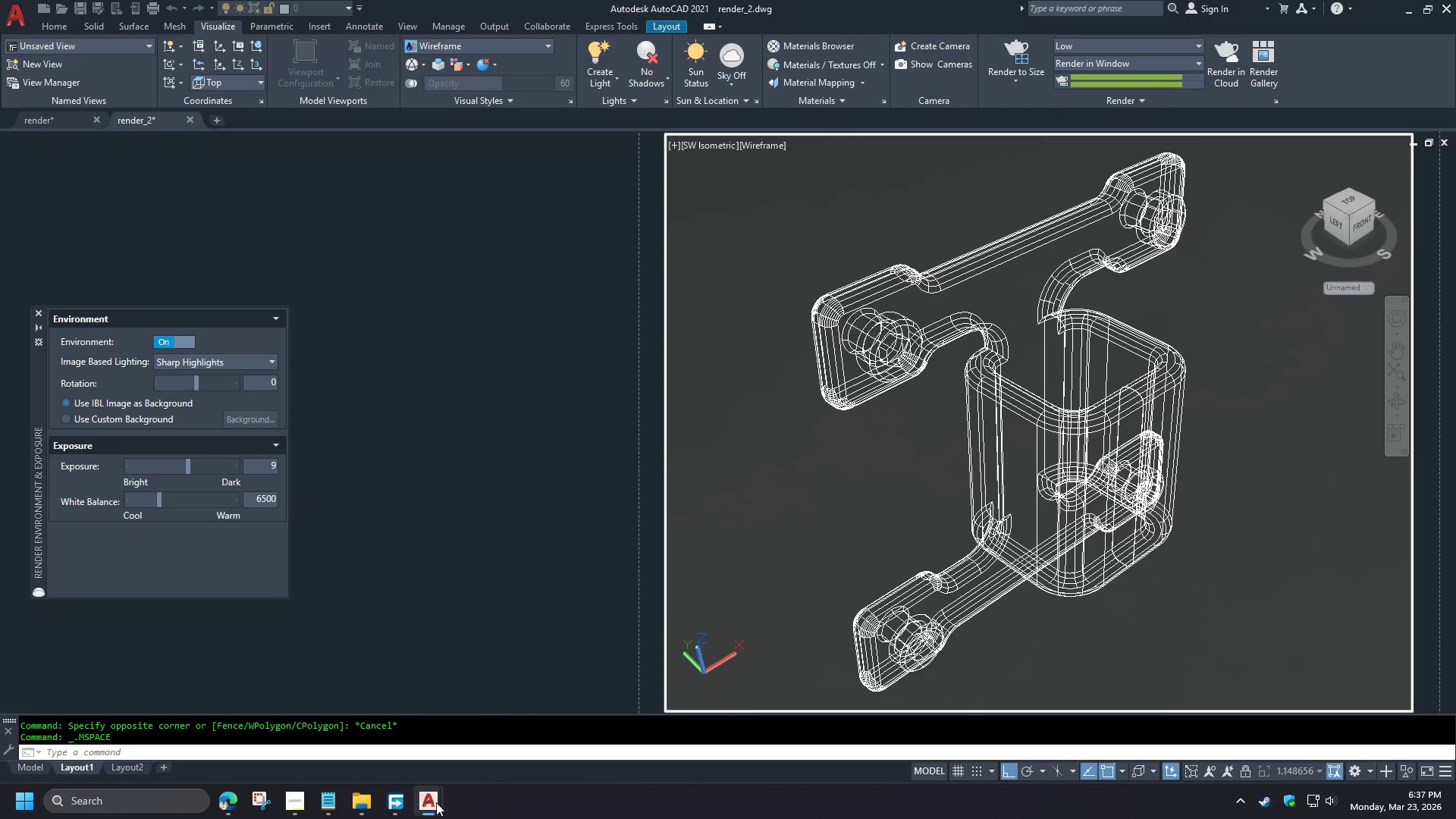 
left_click([577, 735])
 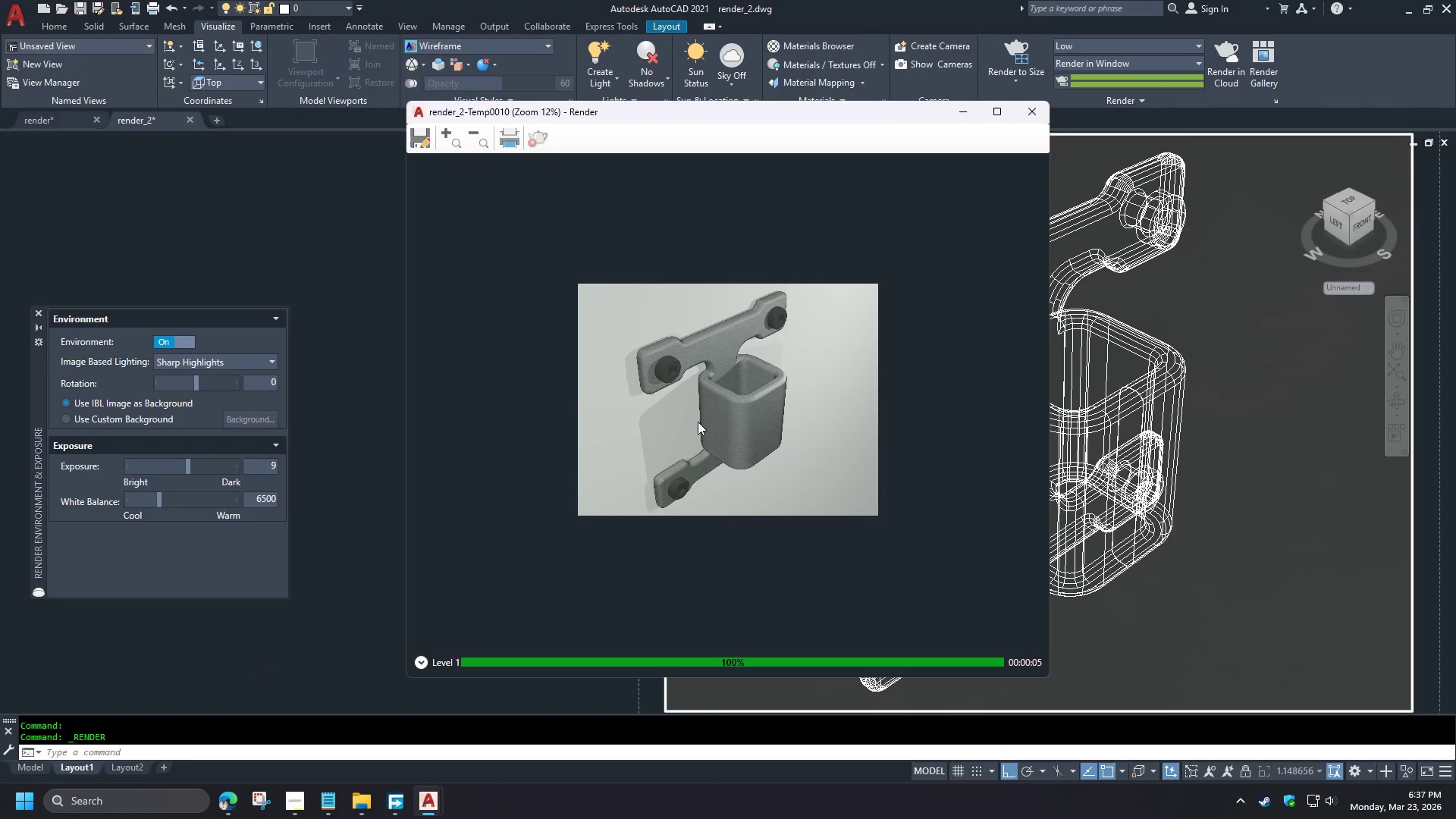 
scroll: coordinate [693, 400], scroll_direction: up, amount: 2.0
 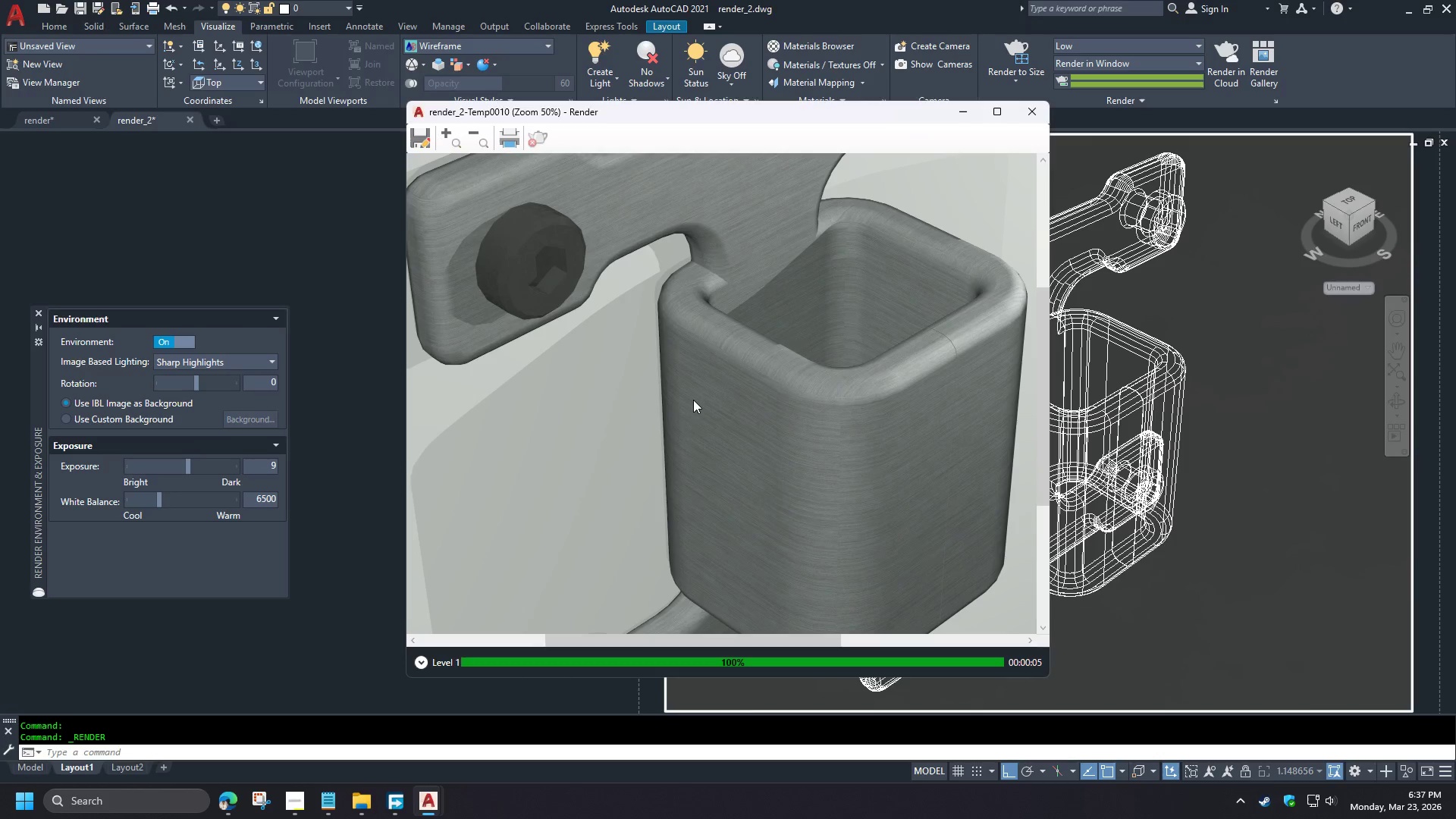 
scroll: coordinate [803, 453], scroll_direction: down, amount: 2.0
 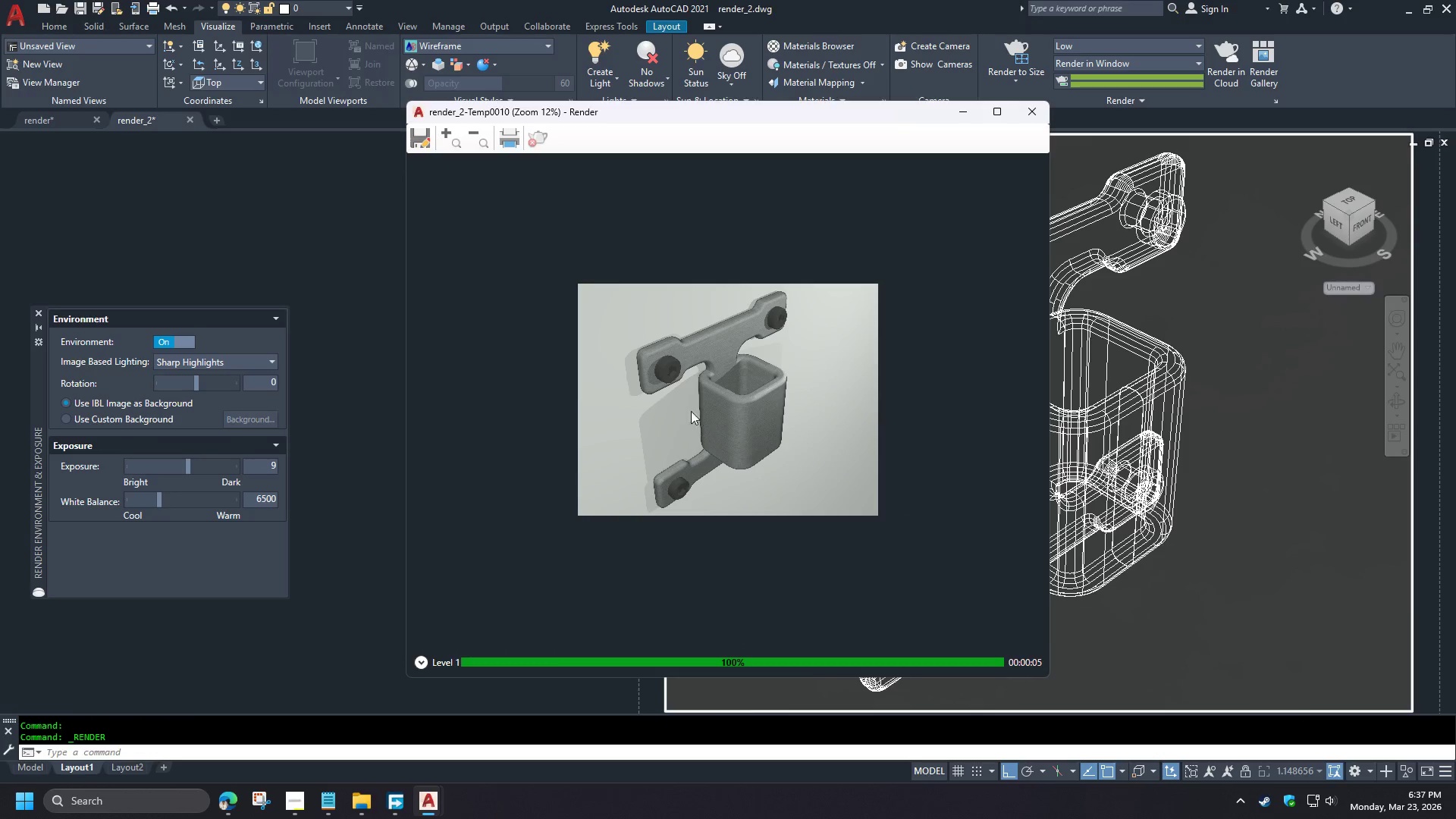 
scroll: coordinate [672, 386], scroll_direction: up, amount: 2.0
 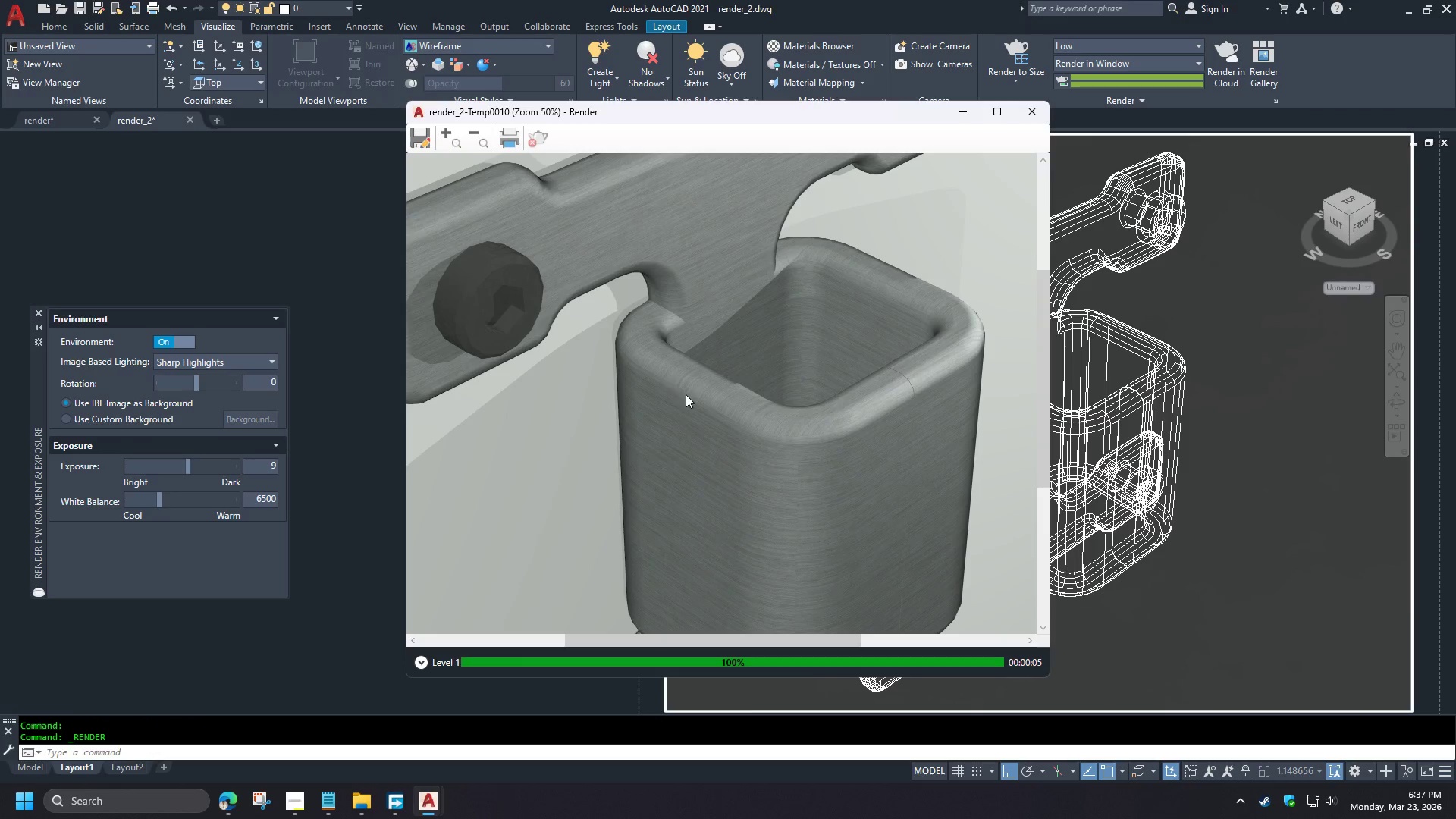 
scroll: coordinate [728, 410], scroll_direction: down, amount: 2.0
 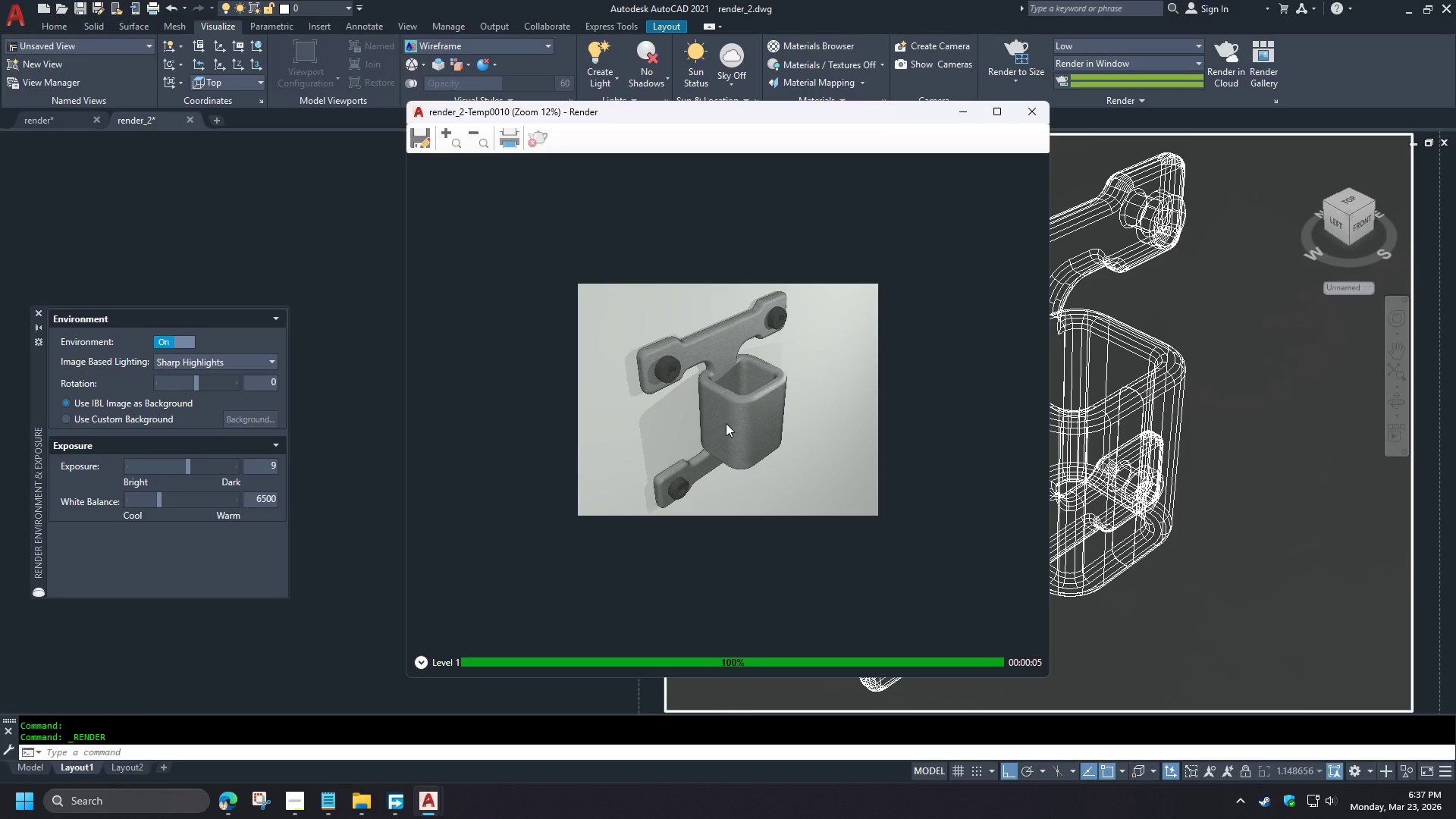 
wait(7.47)
 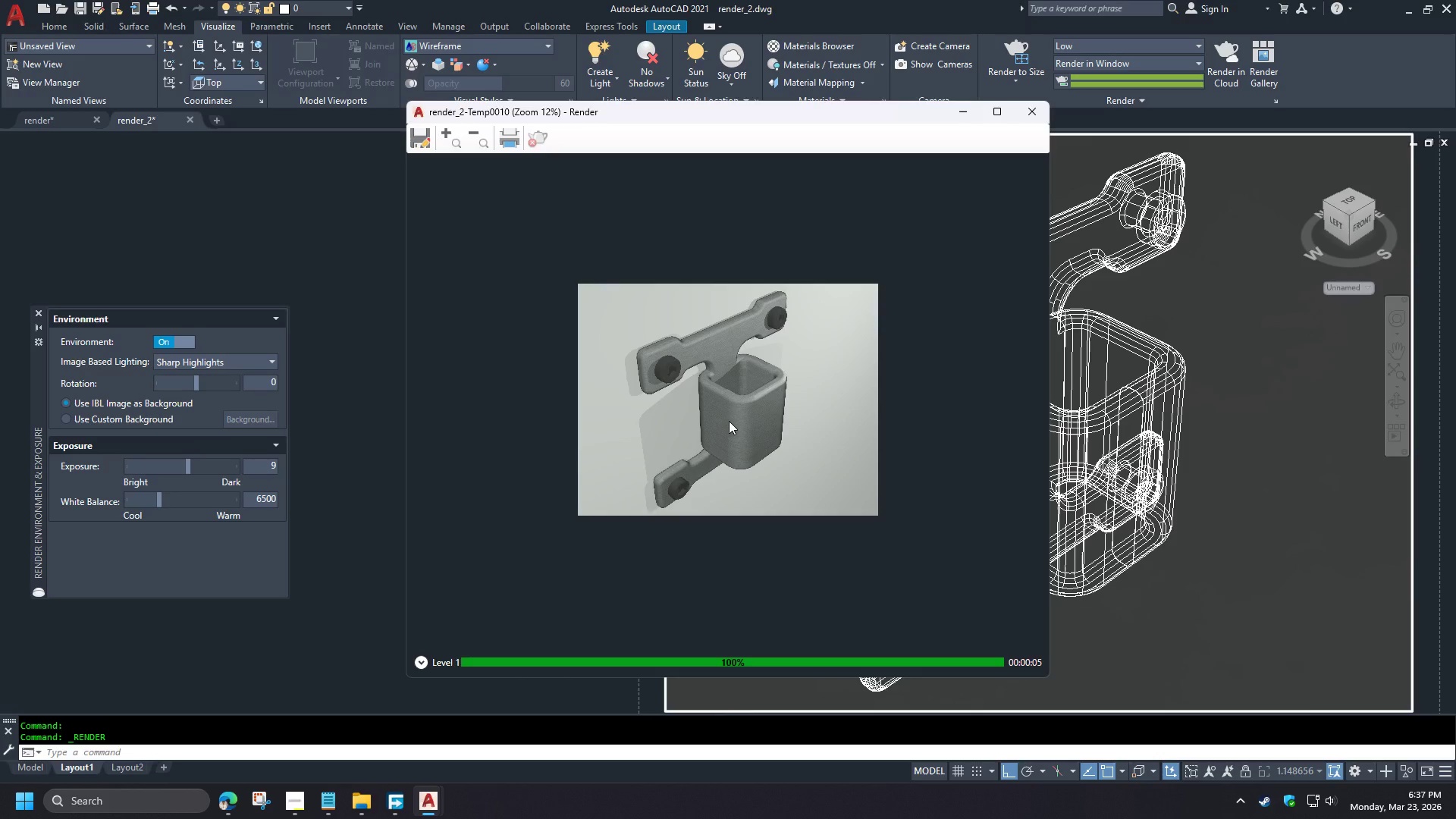 
scroll: coordinate [637, 340], scroll_direction: up, amount: 2.0
 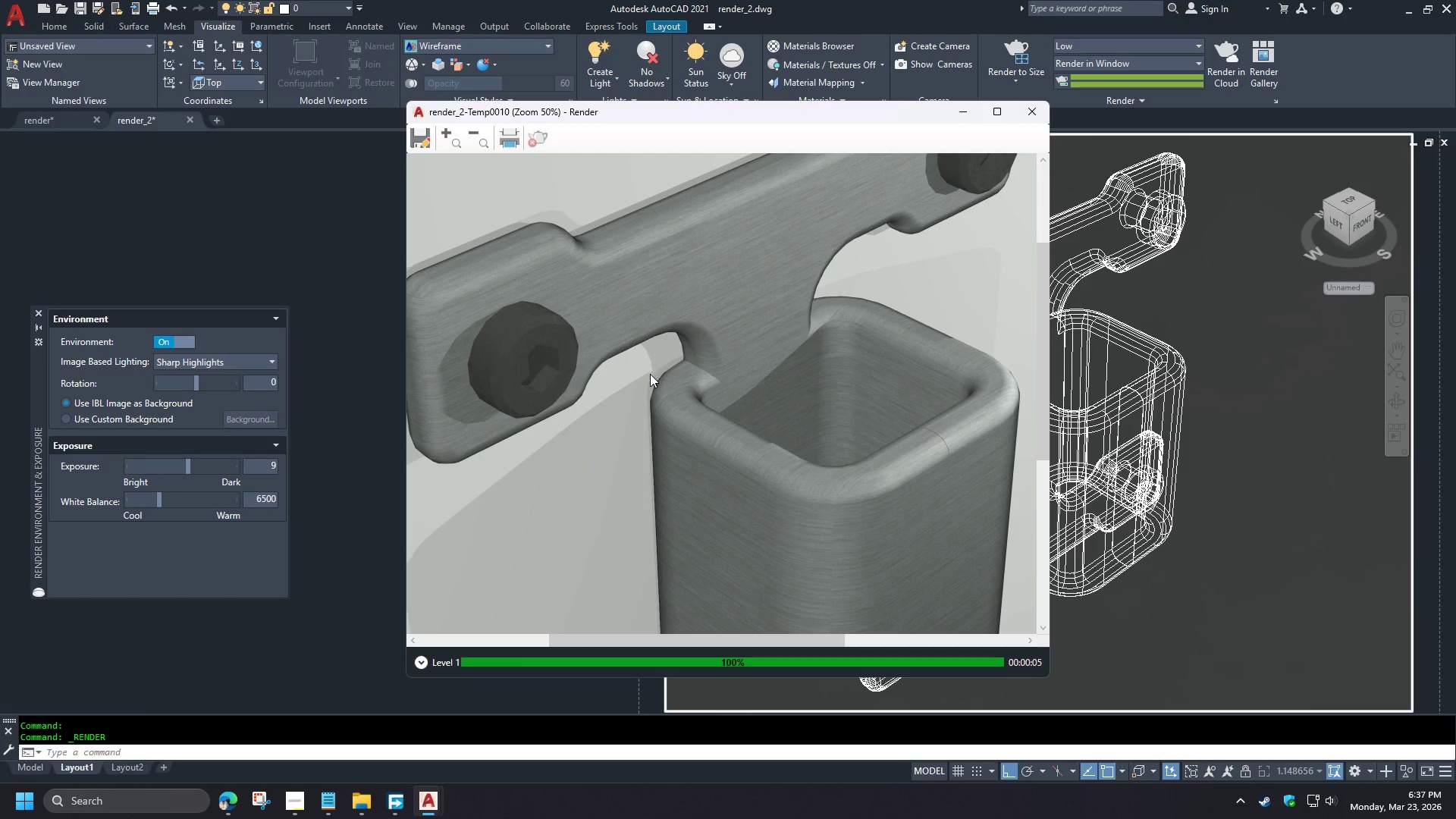 
scroll: coordinate [650, 382], scroll_direction: down, amount: 2.0
 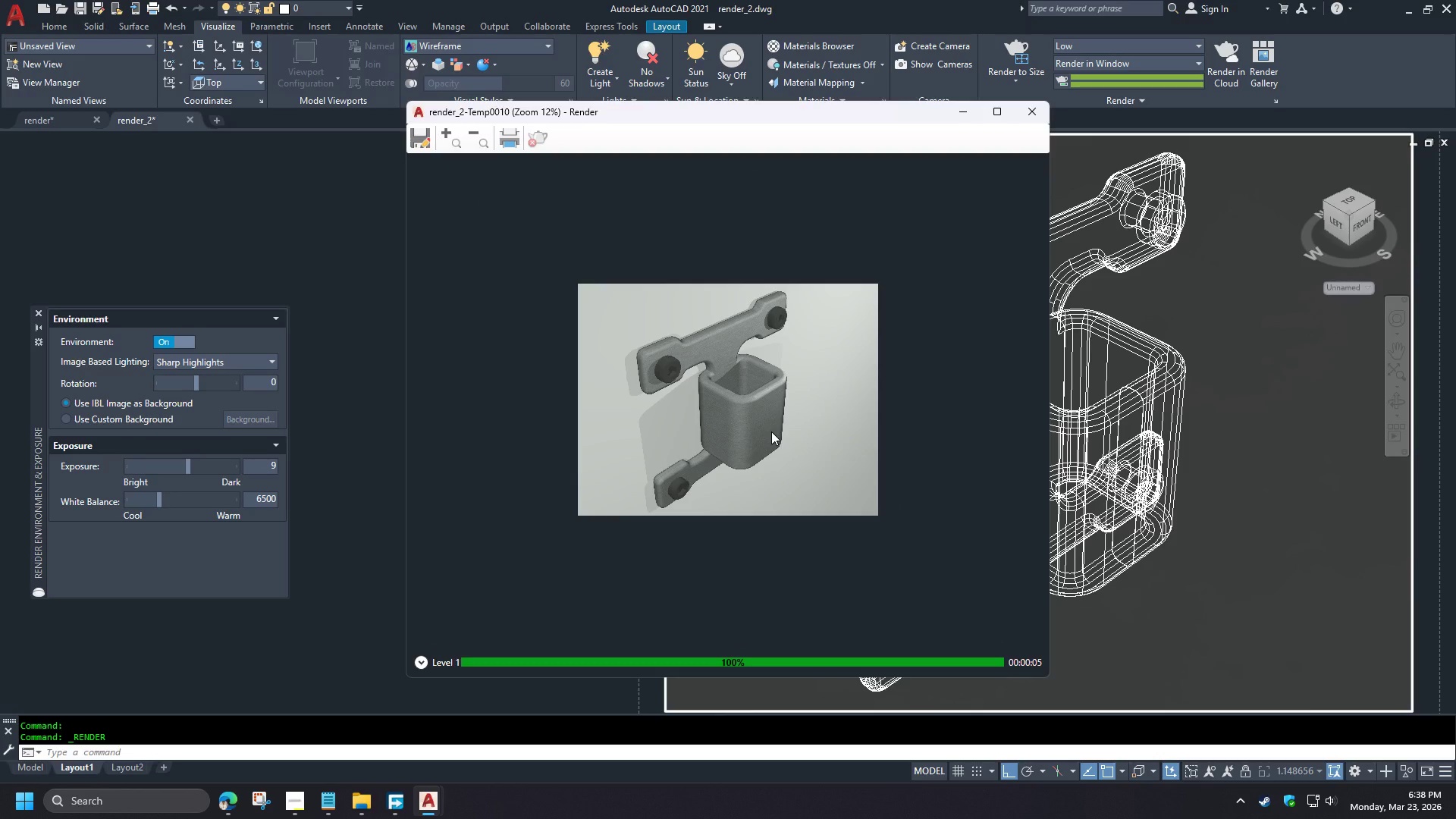 
wait(20.0)
 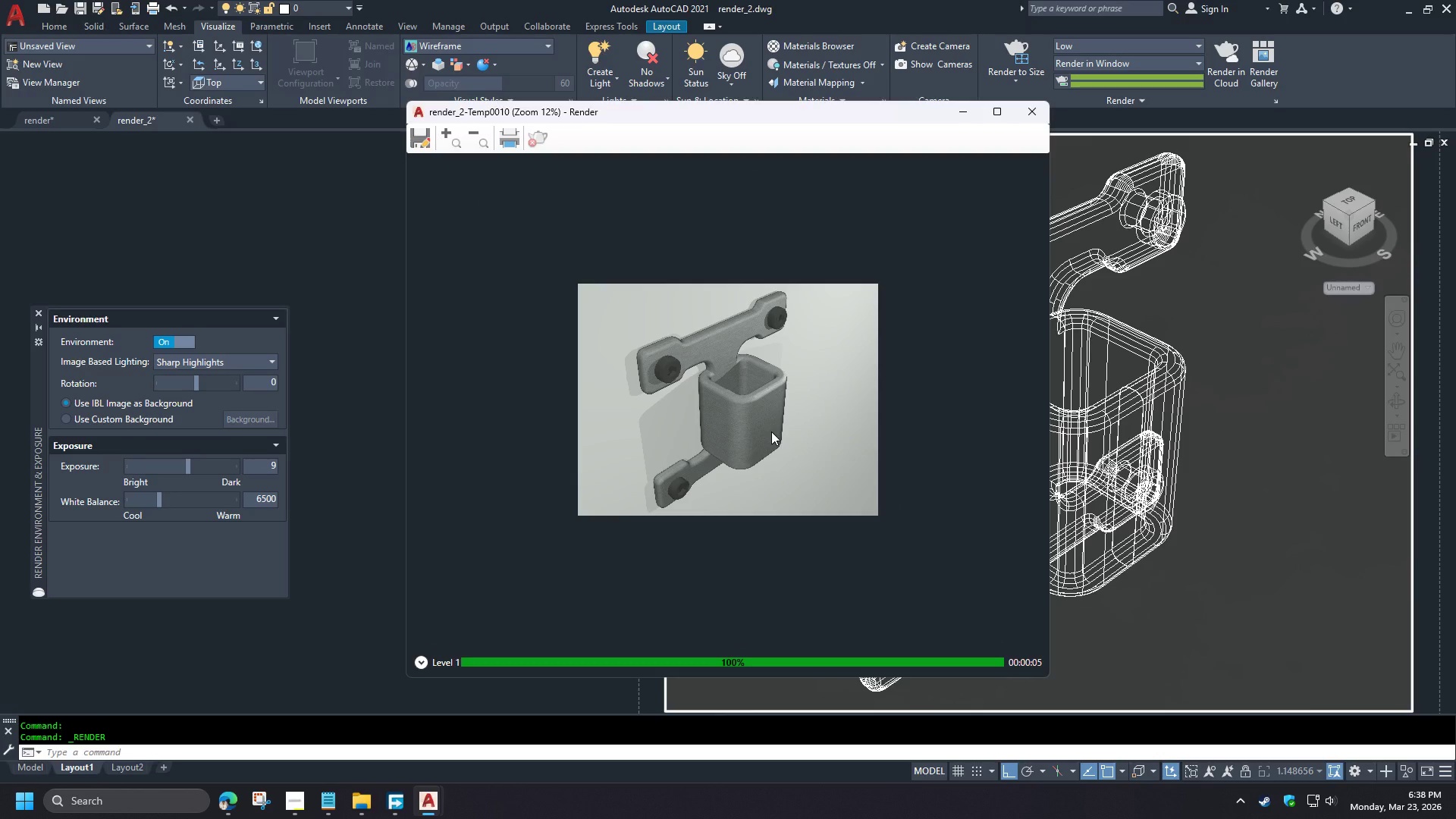 
left_click([1038, 107])
 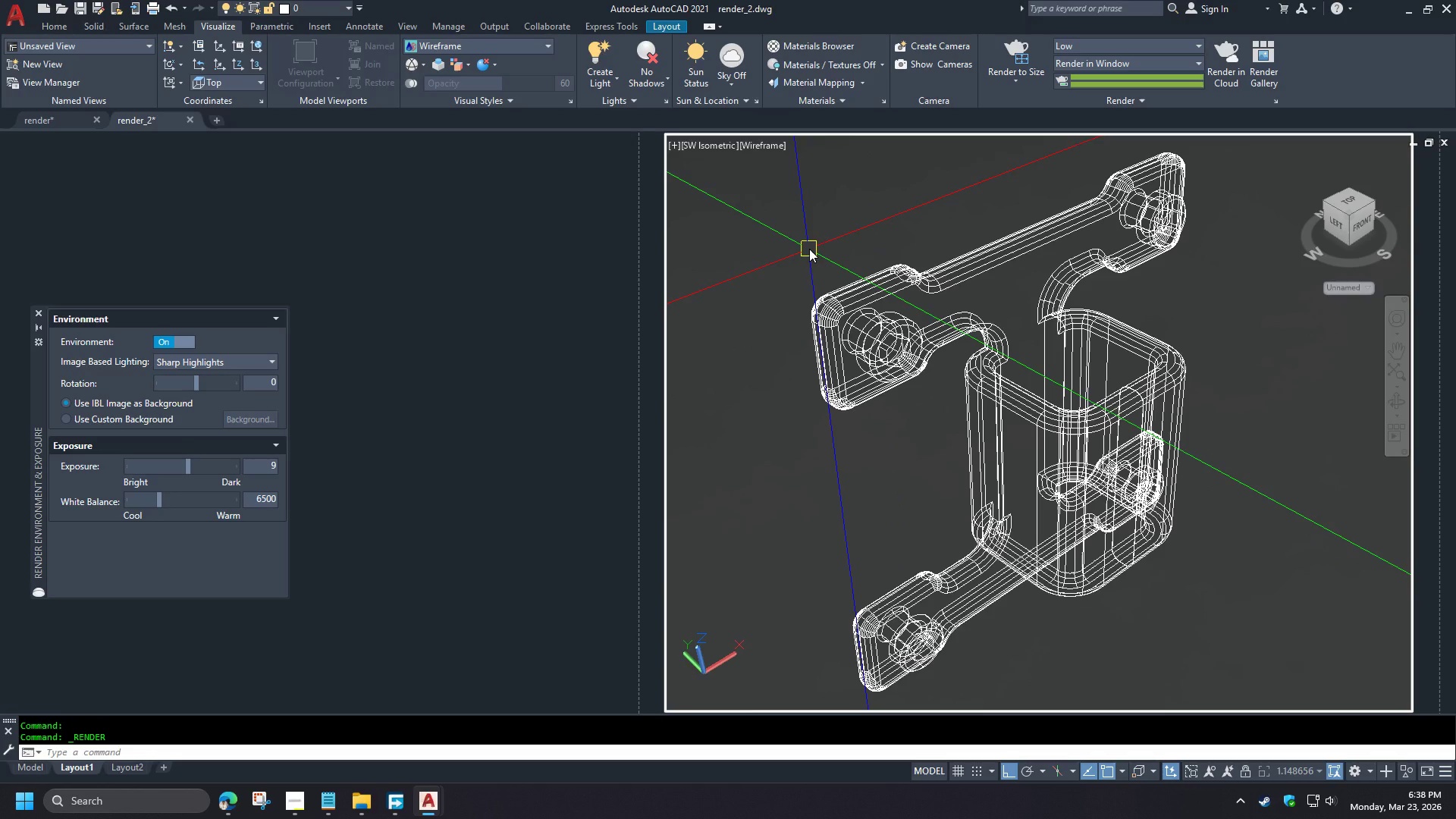 
wait(5.14)
 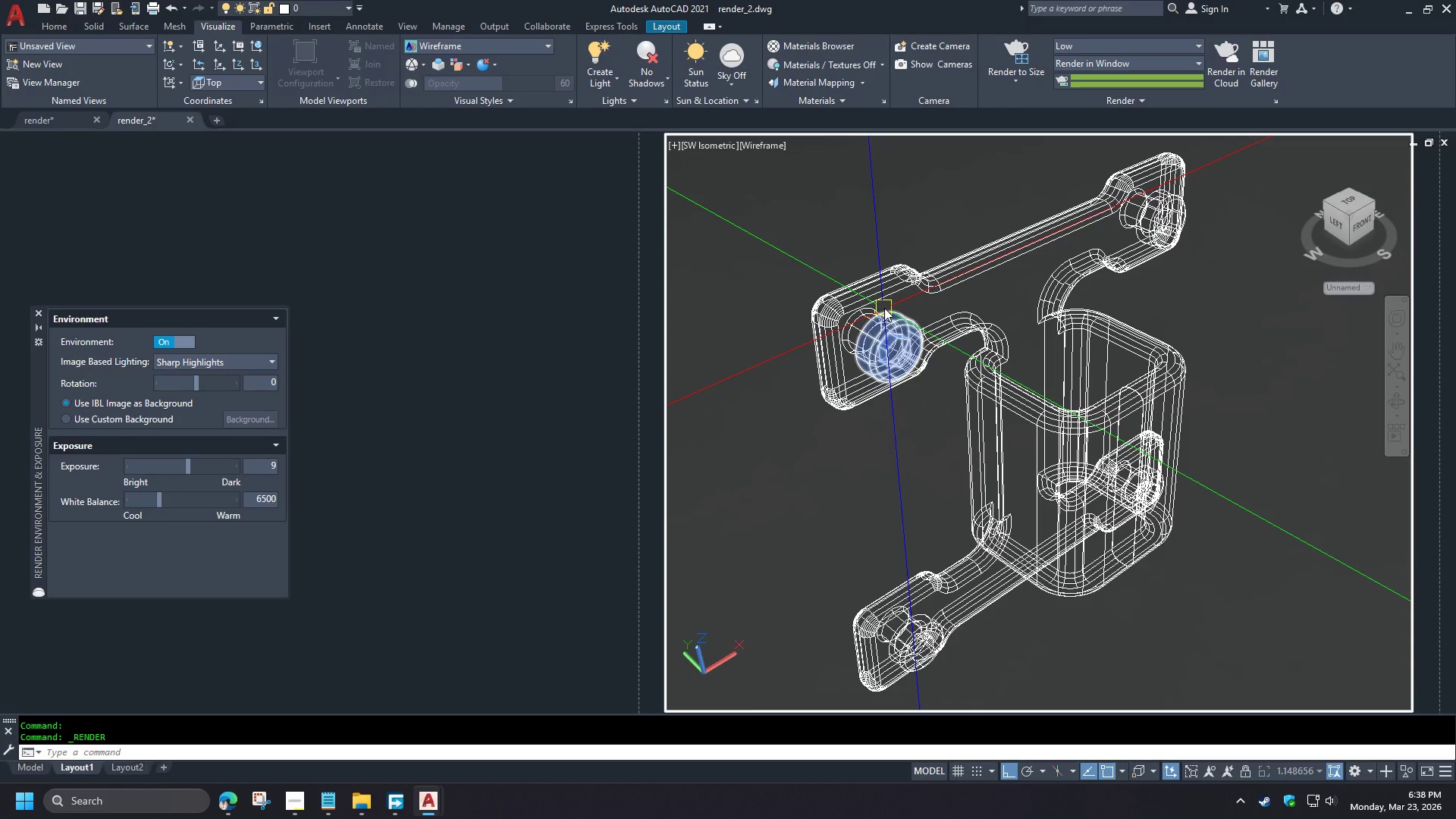 
type(vi )
 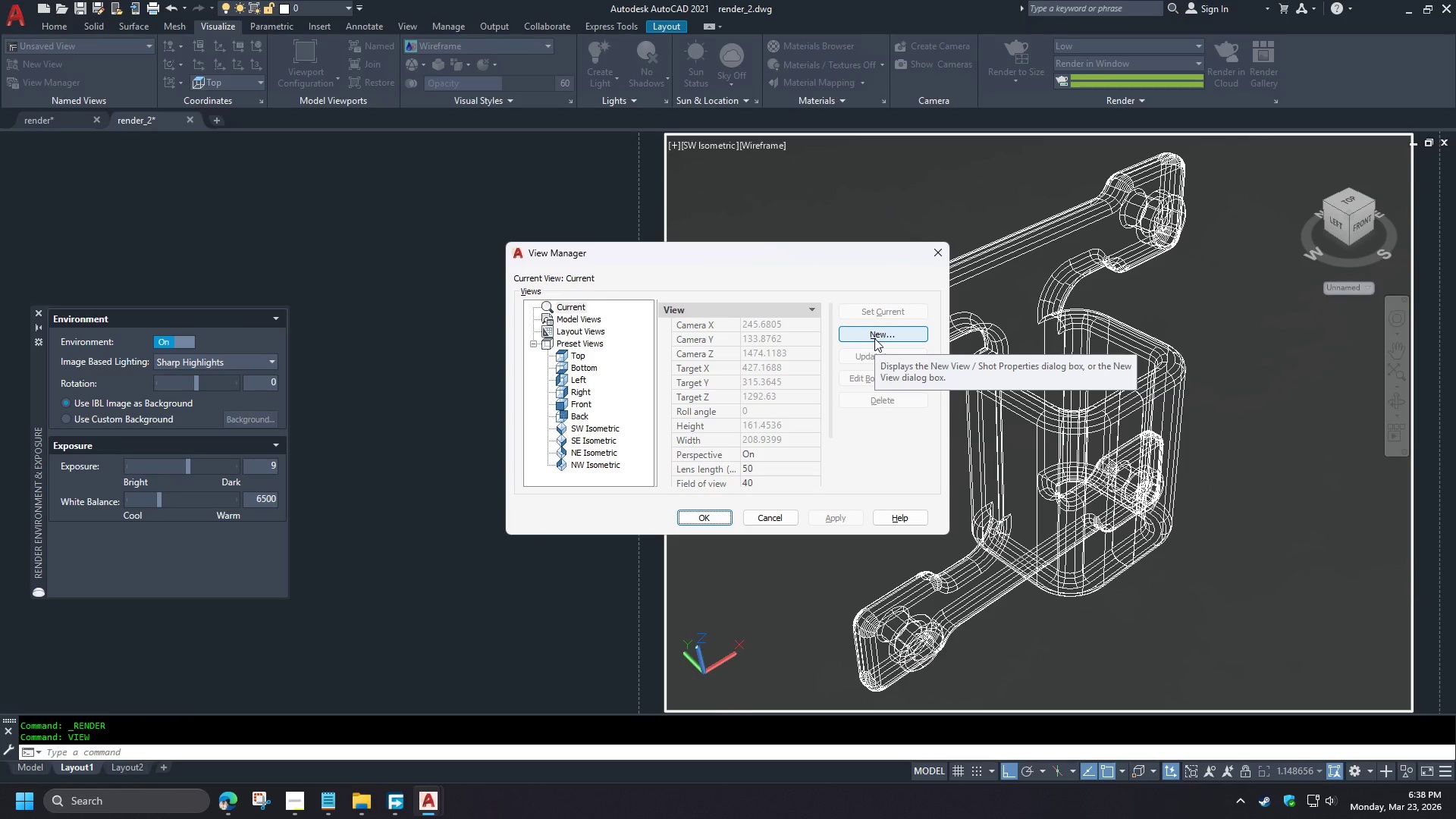 
left_click([876, 336])
 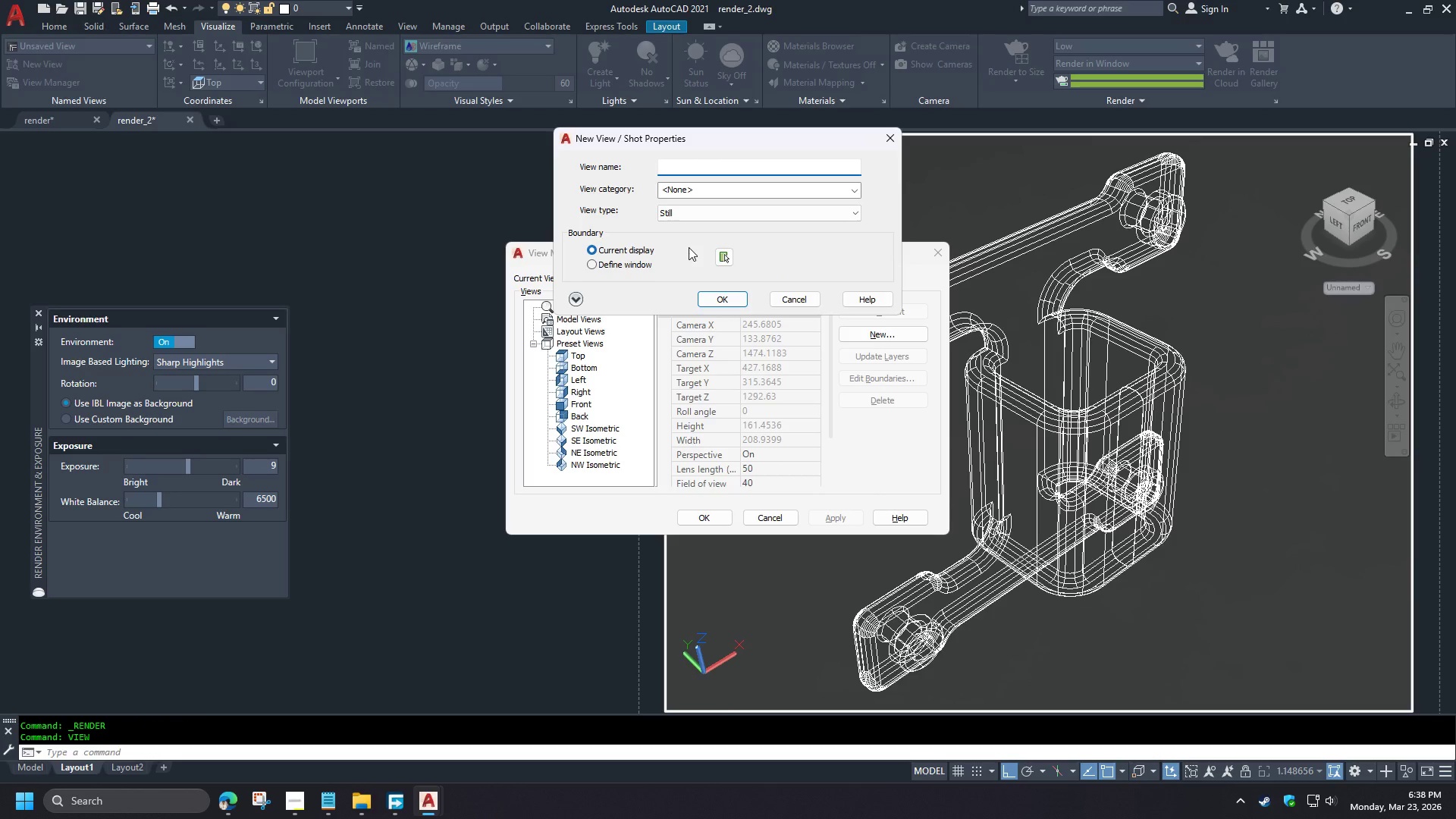 
key(3)
 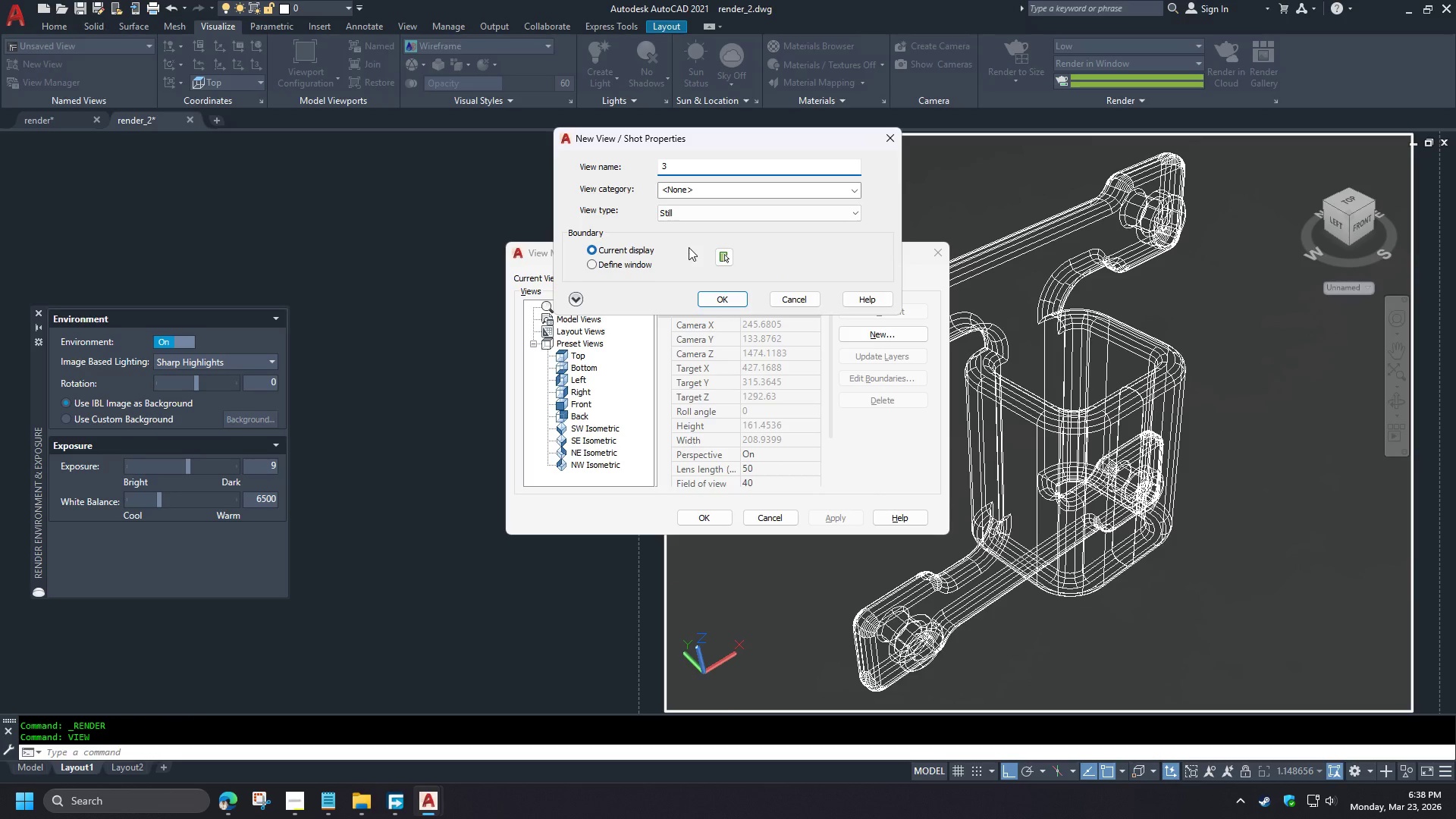 
key(Minus)
 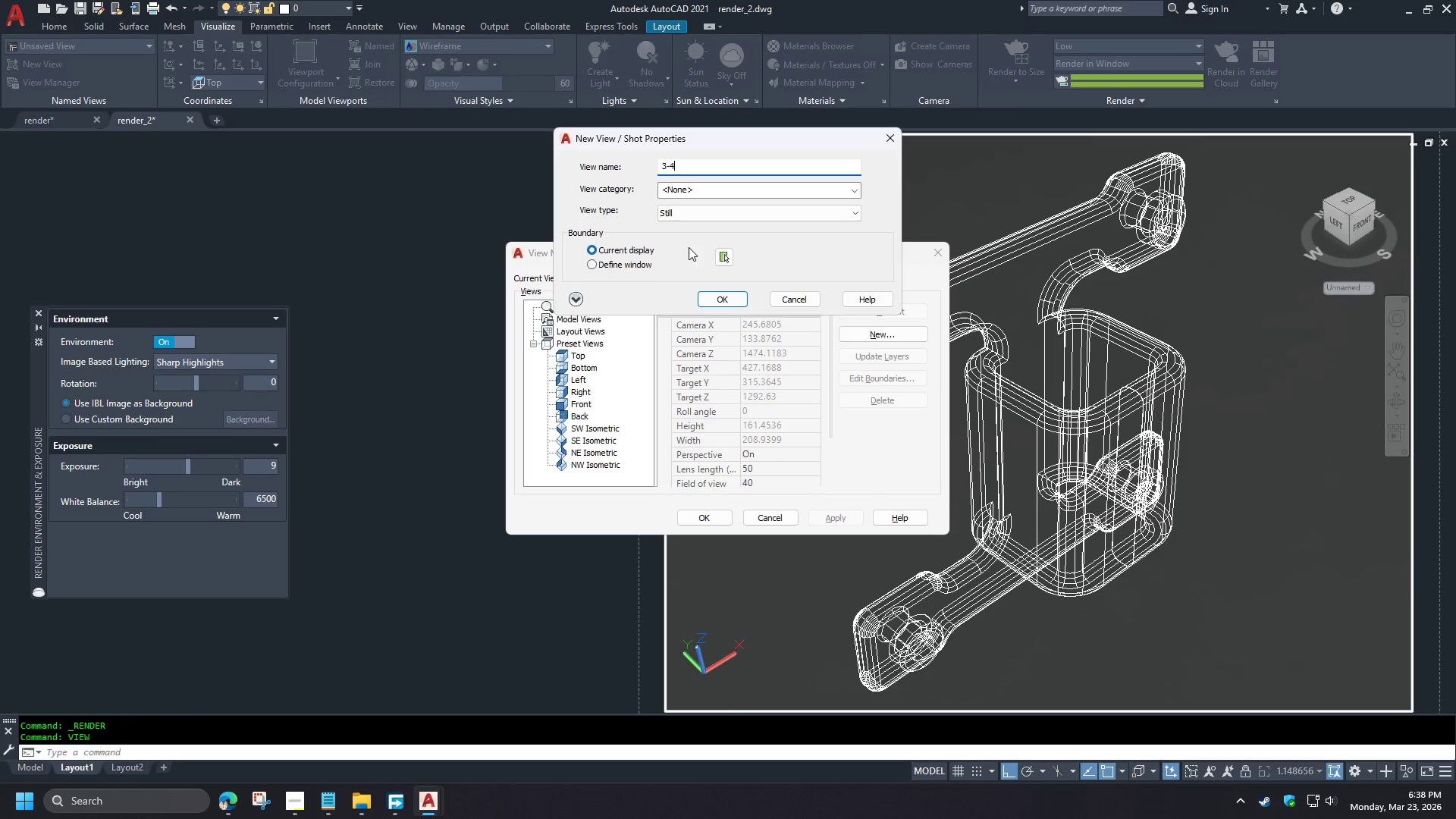 
key(4)
 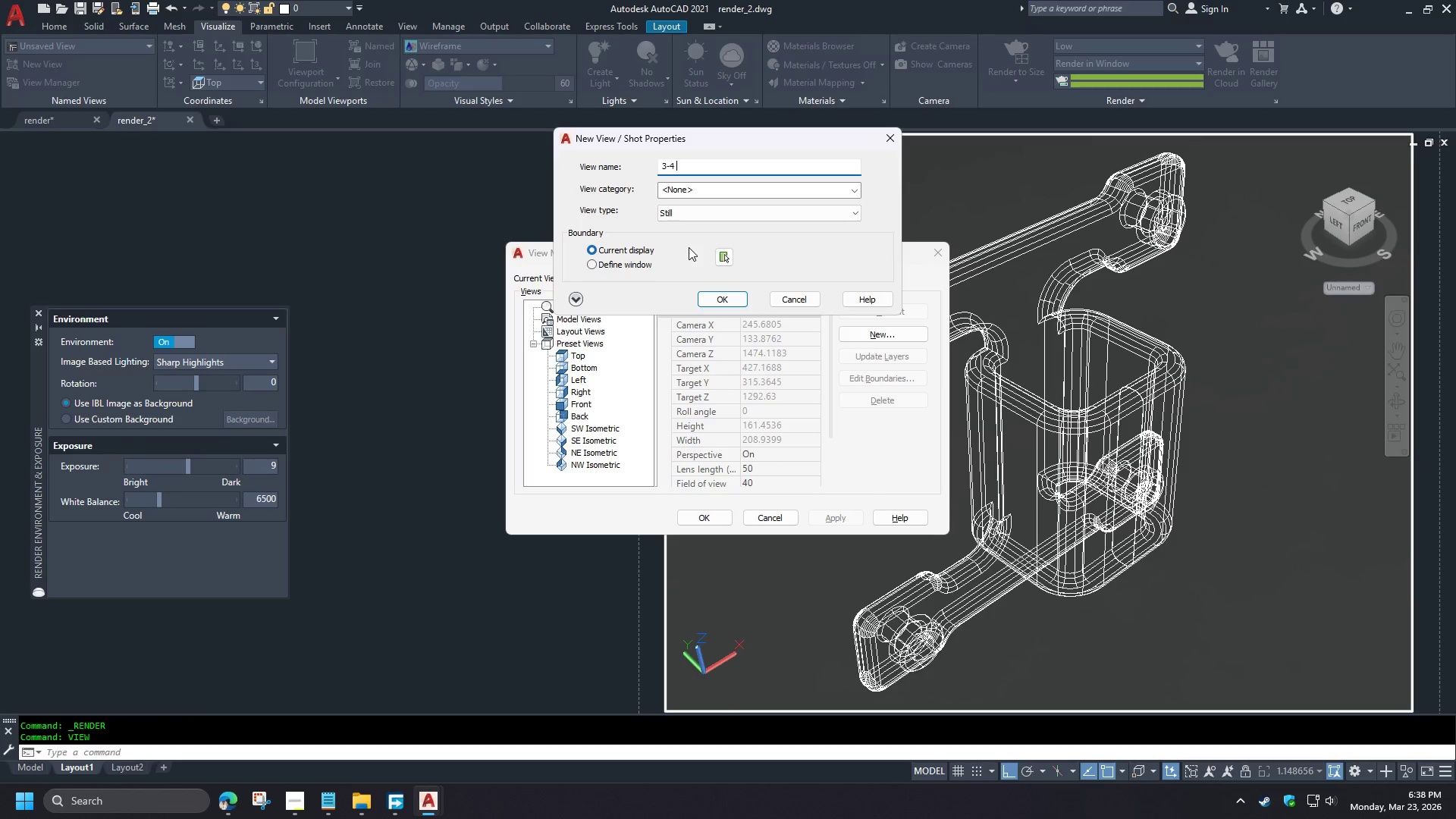 
key(Space)
 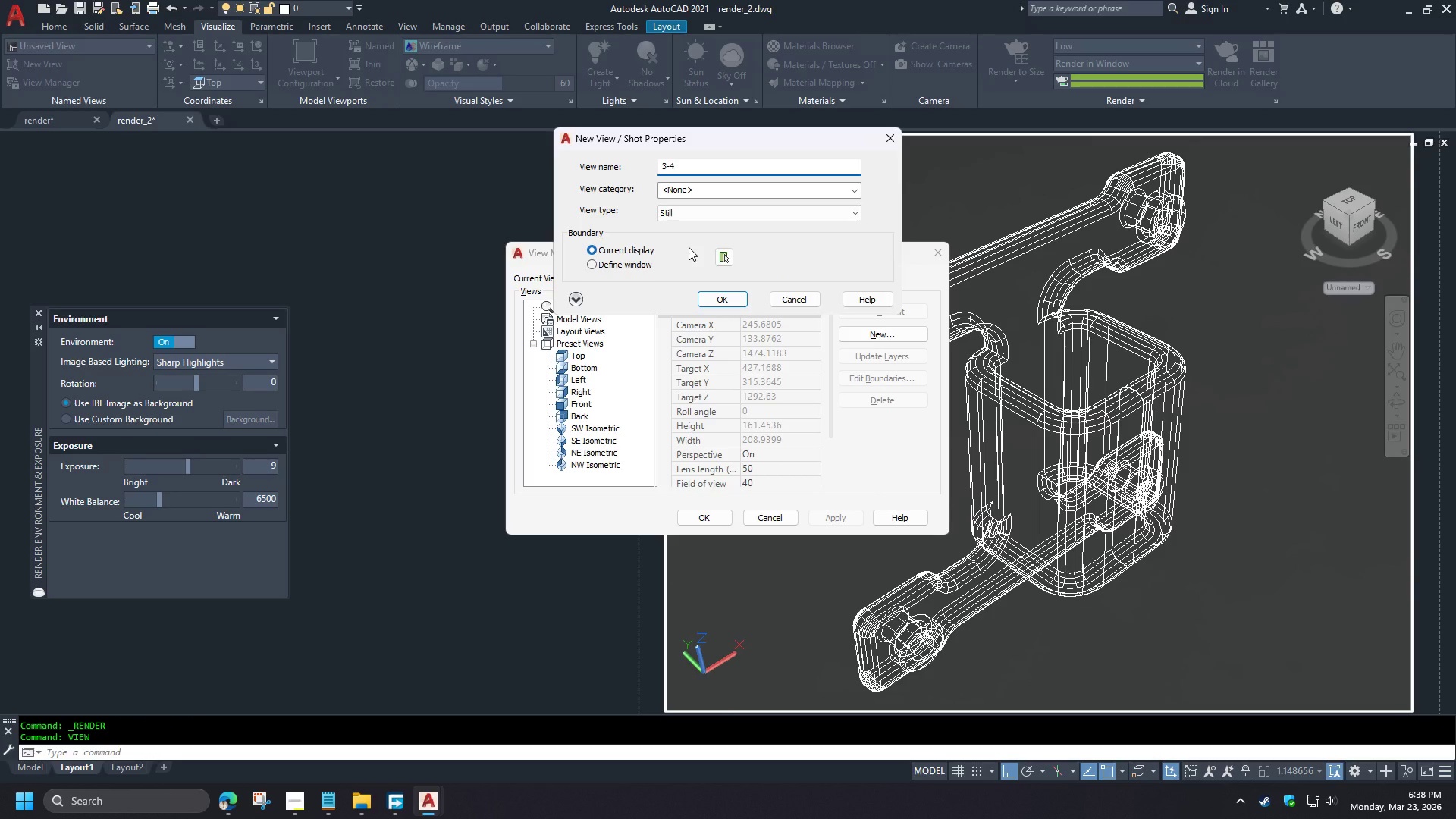 
key(Backspace)
 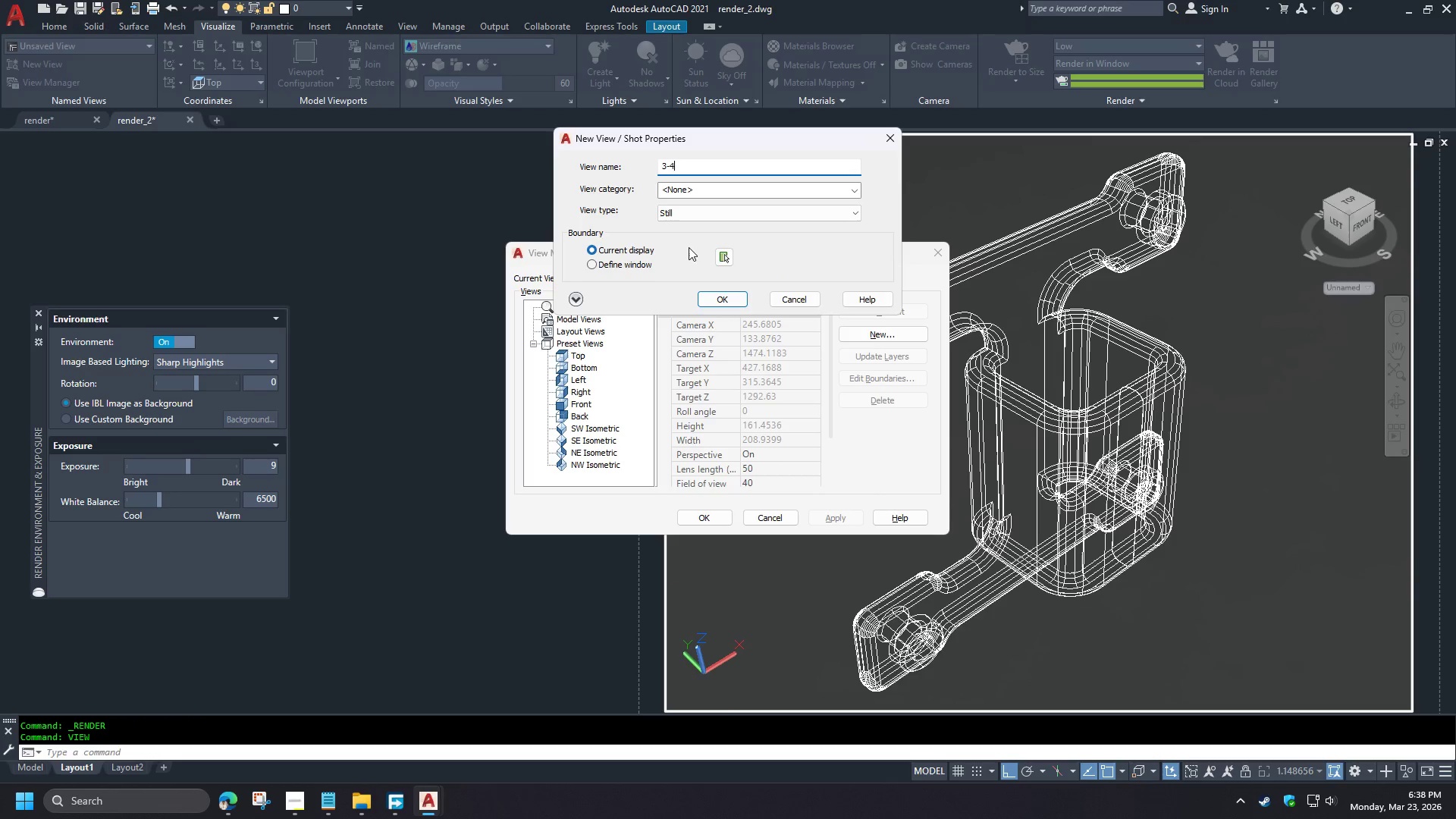 
key(Backspace)
 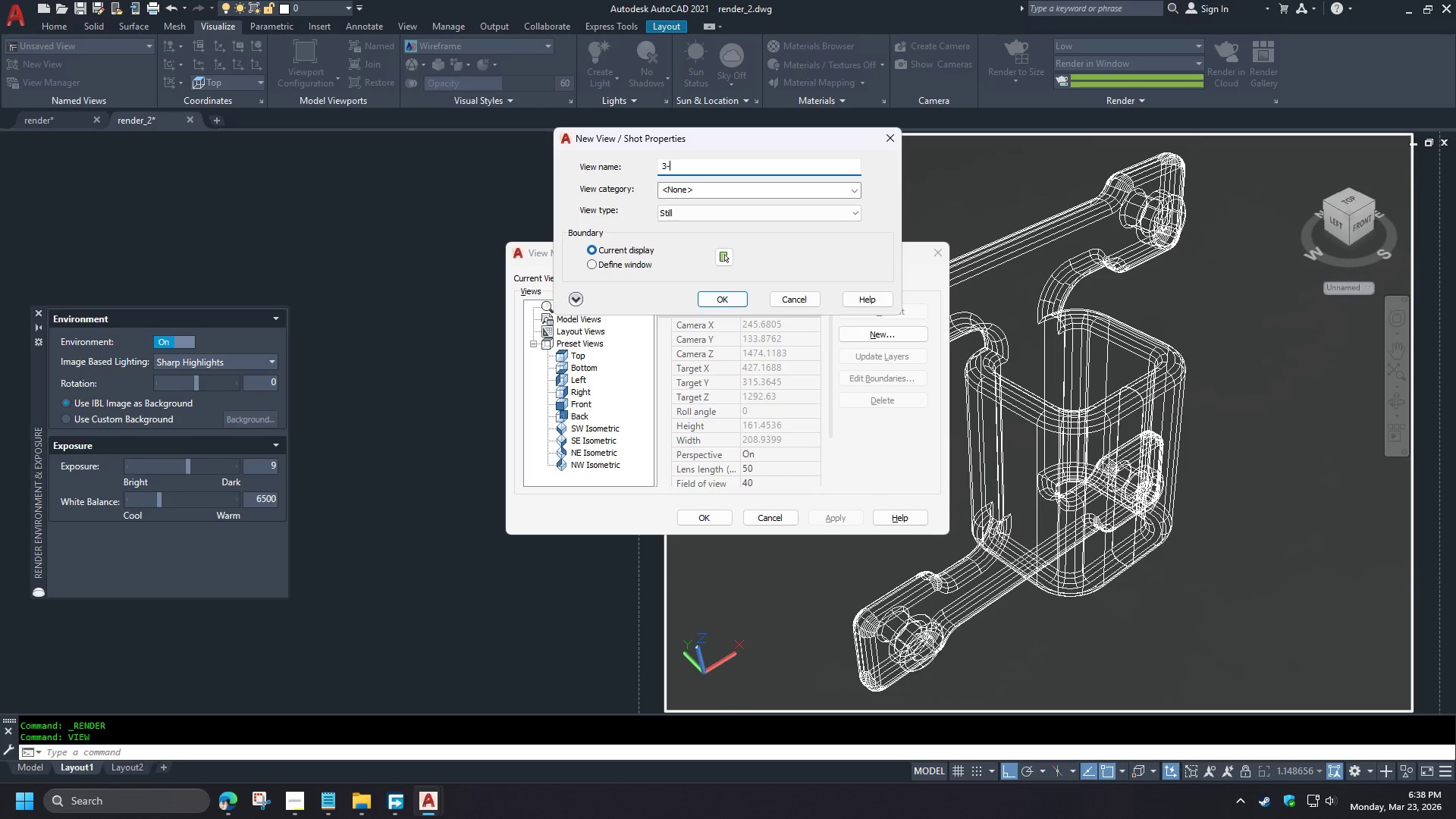 
key(Q)
 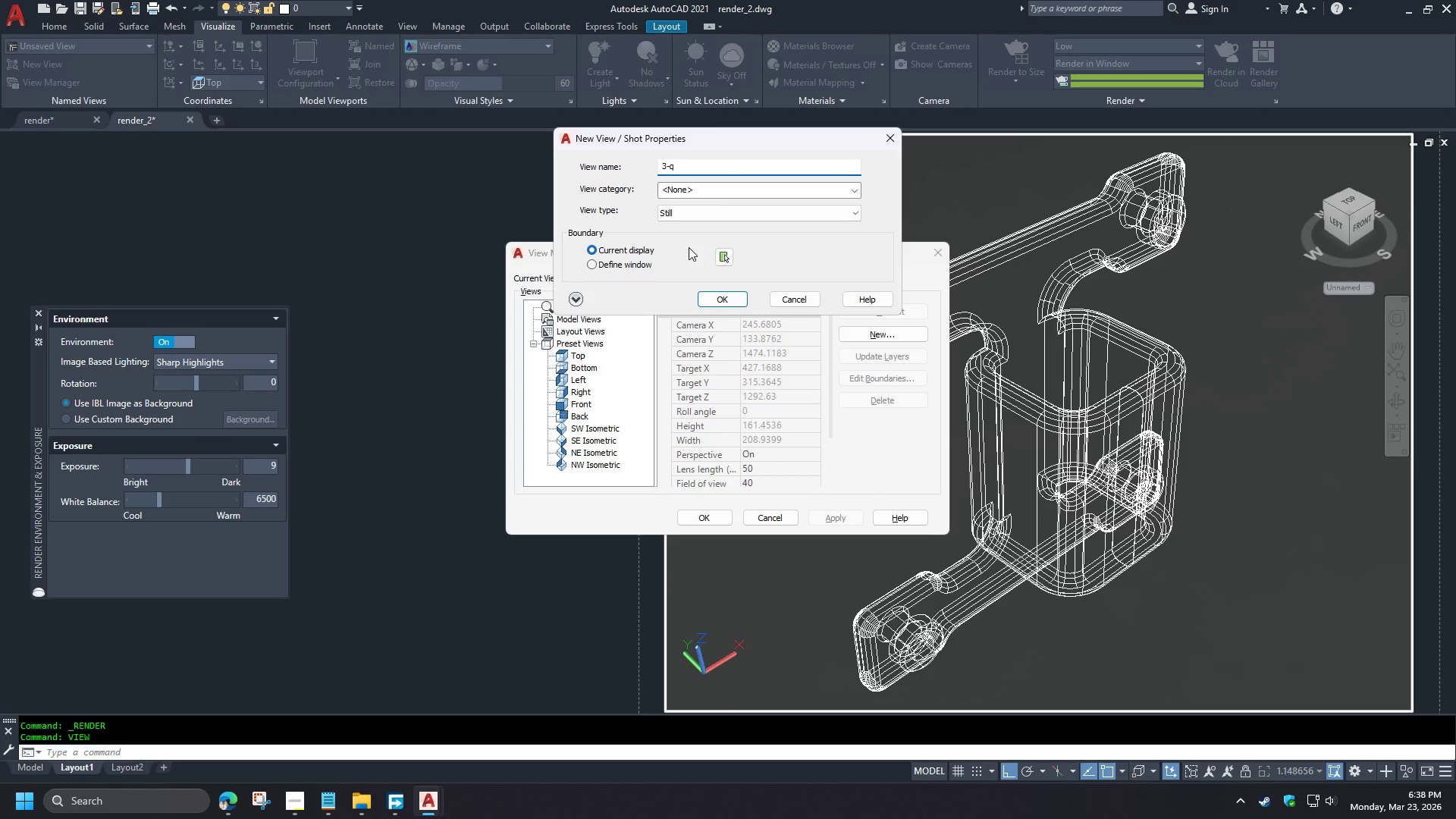 
type(uarter)
 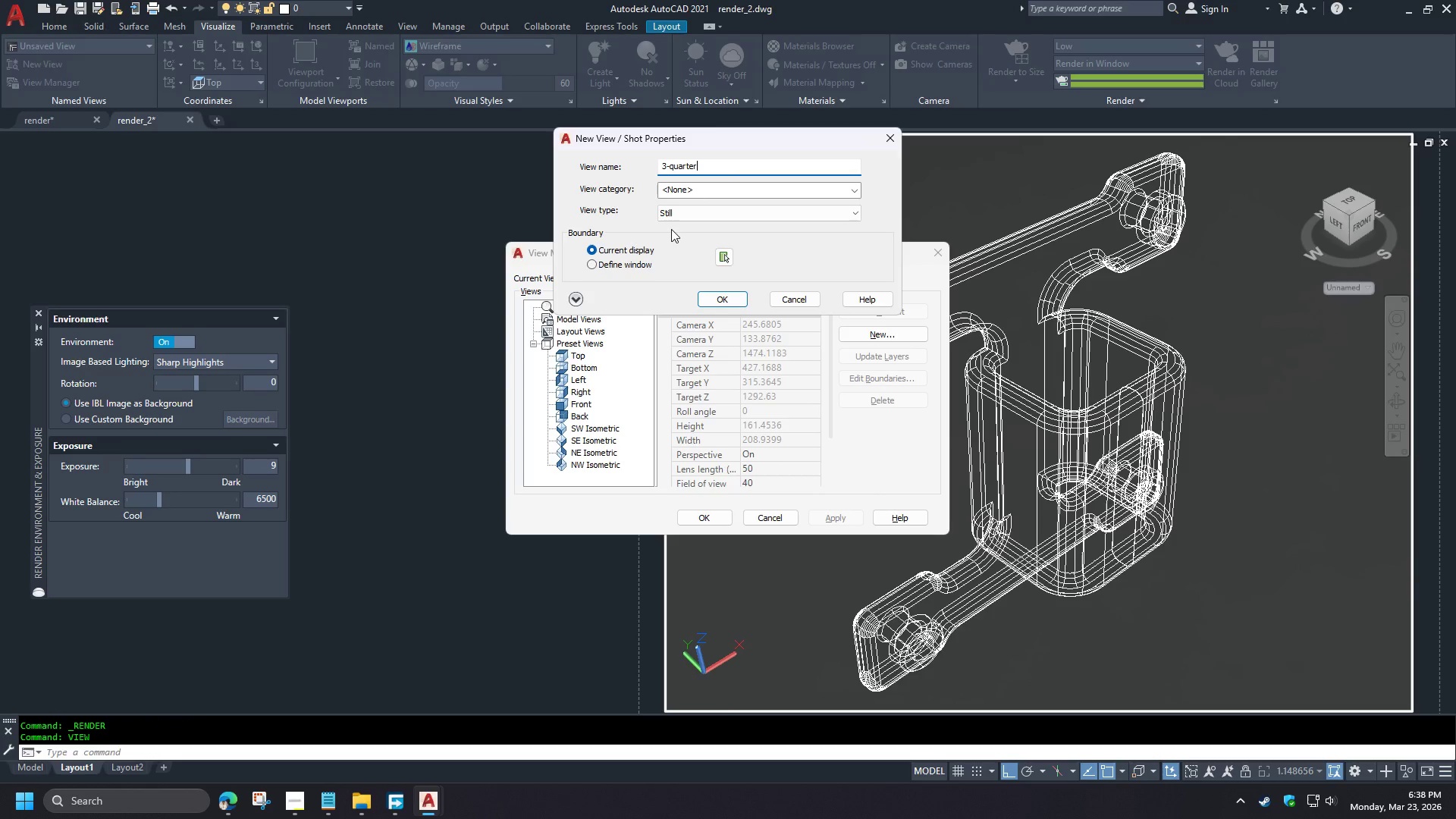 
left_click([687, 214])
 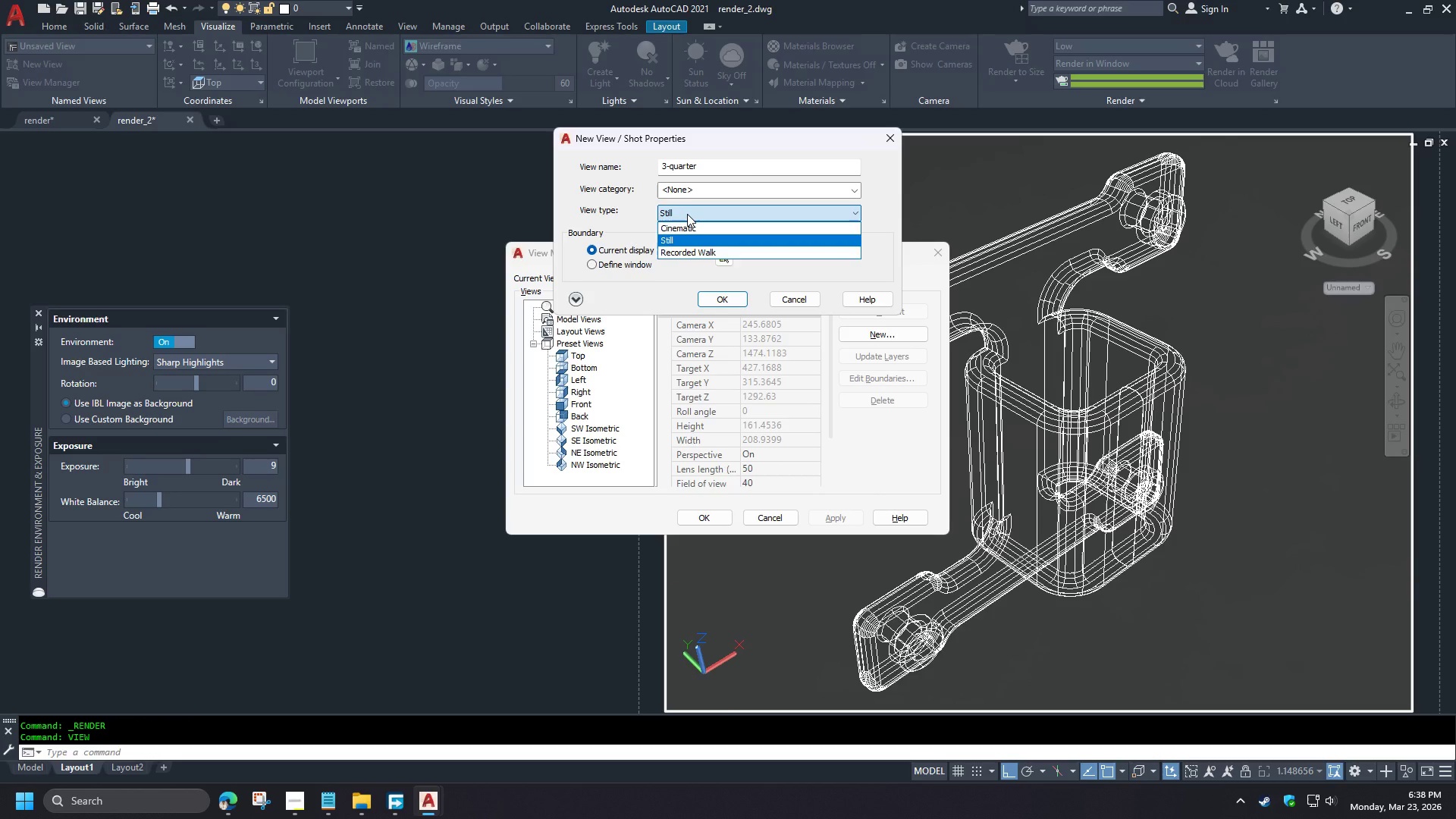 
left_click([687, 214])
 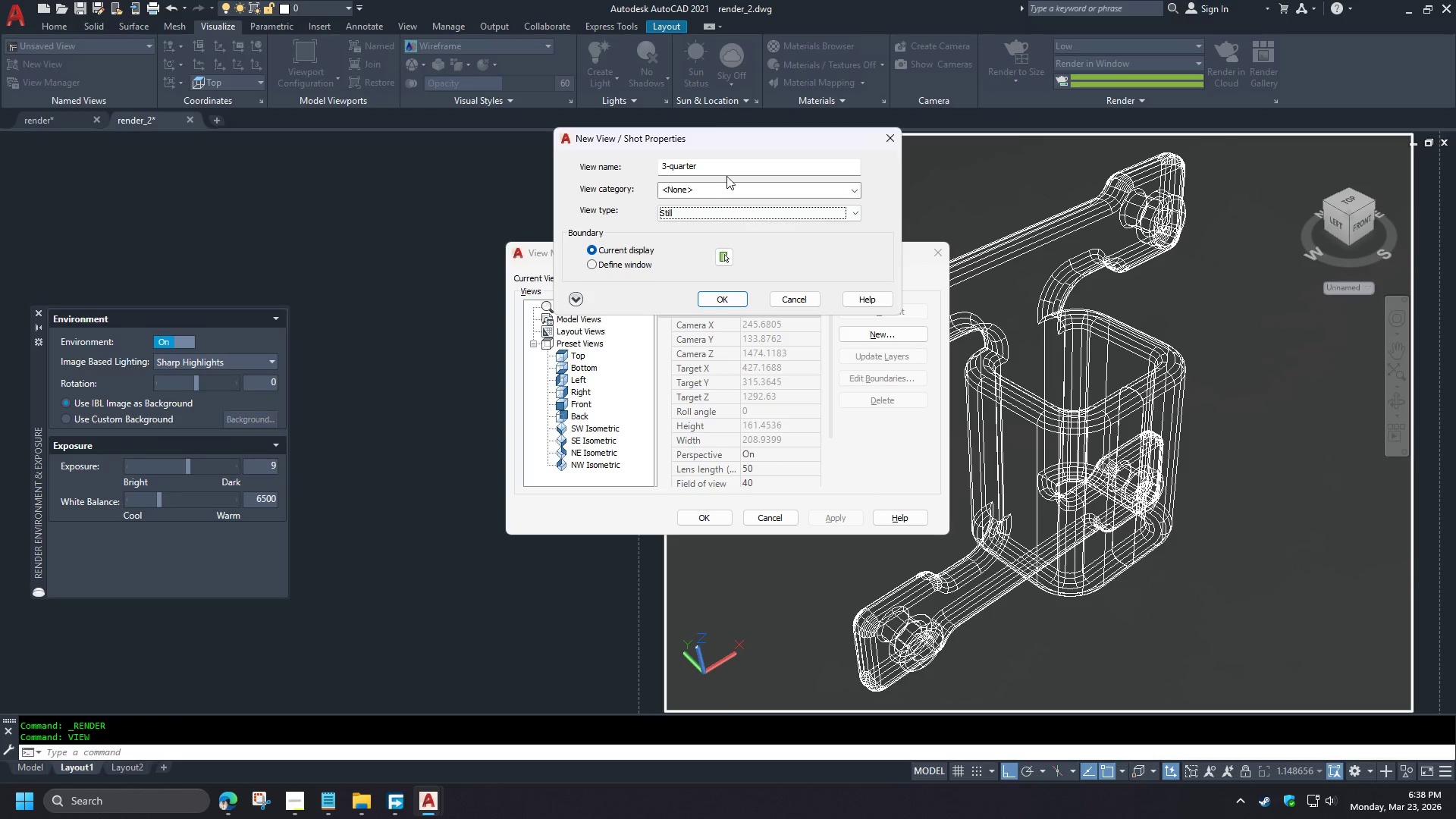 
left_click([727, 164])
 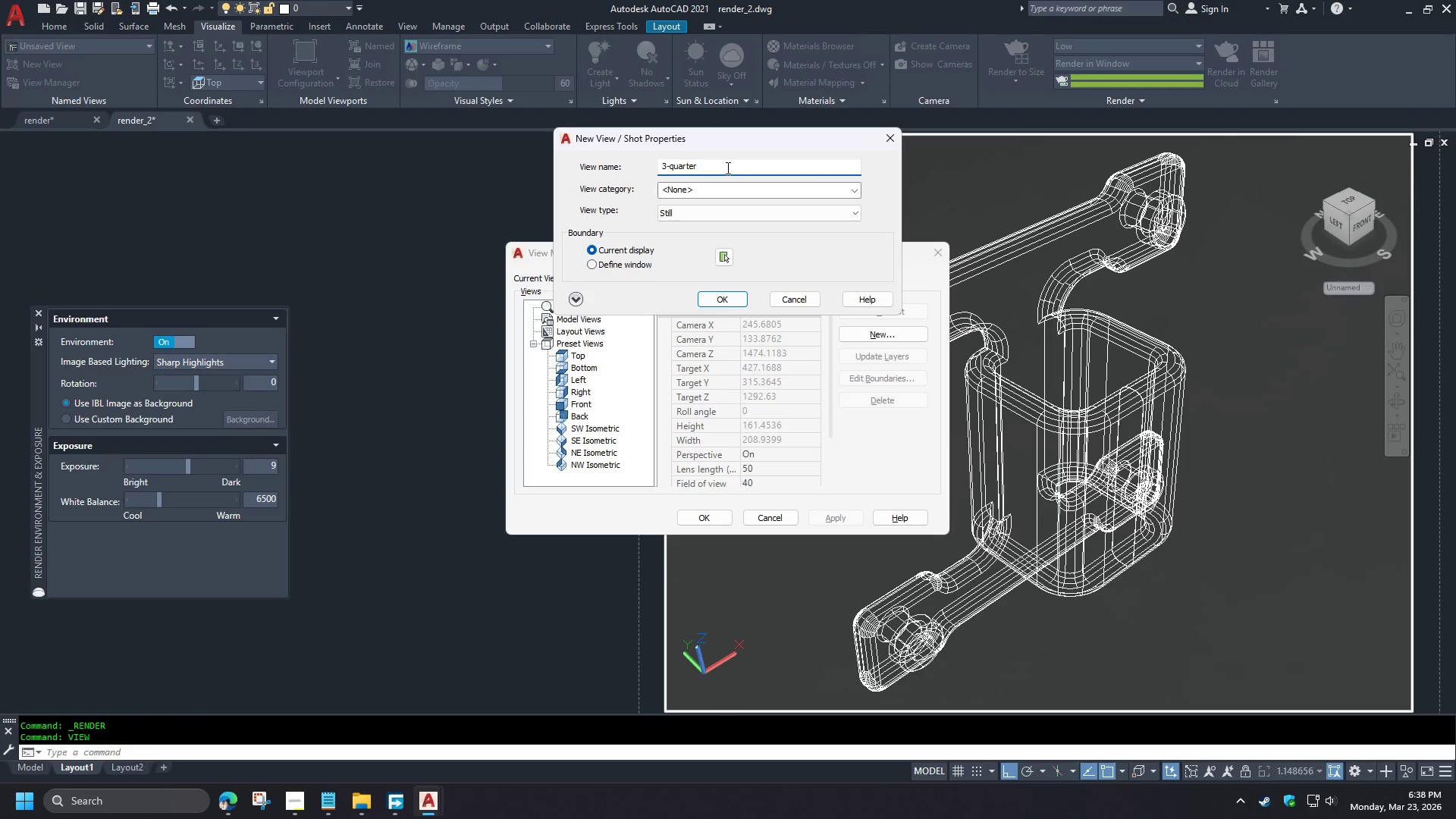 
type( pers)
 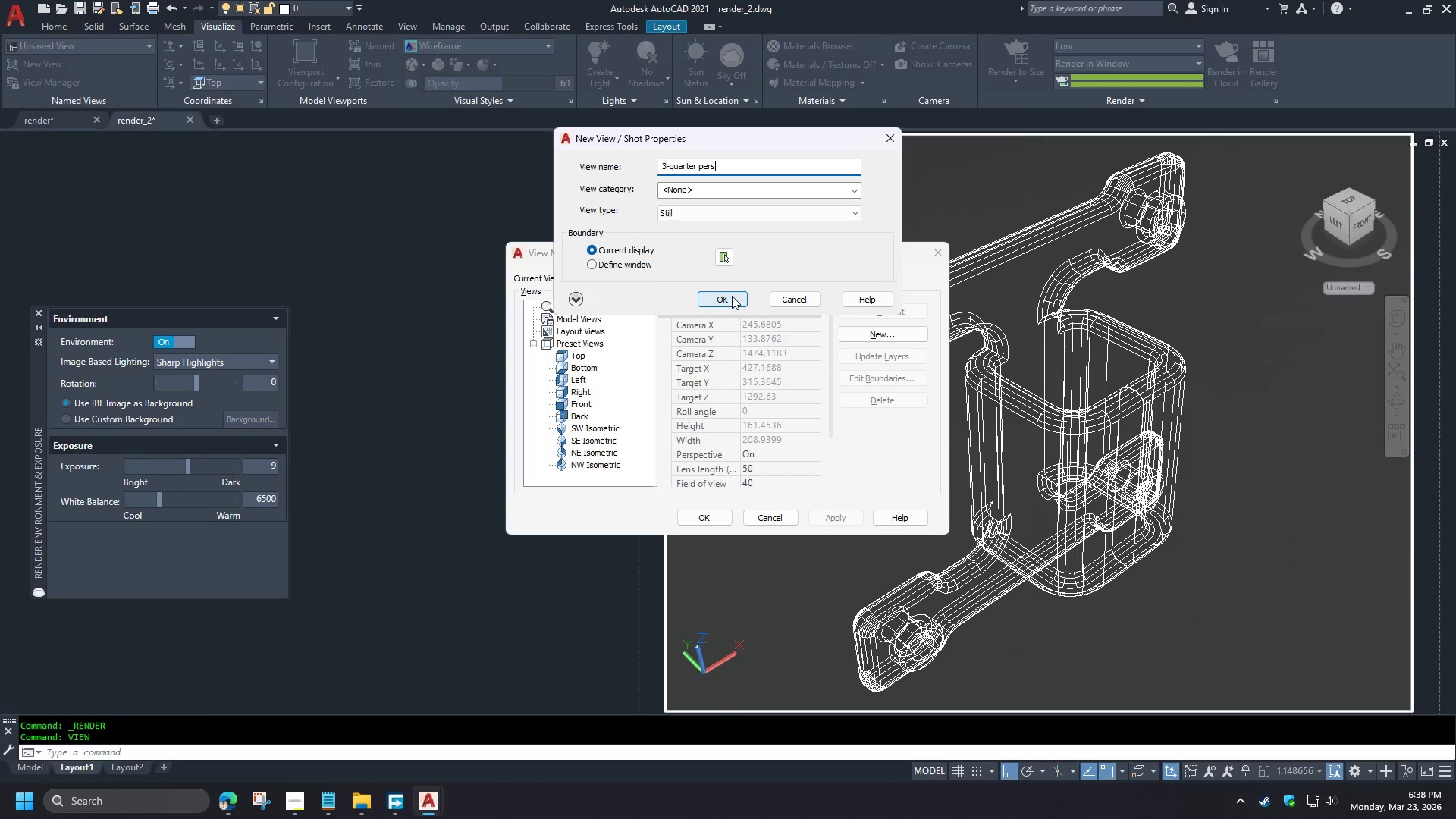 
left_click([733, 295])
 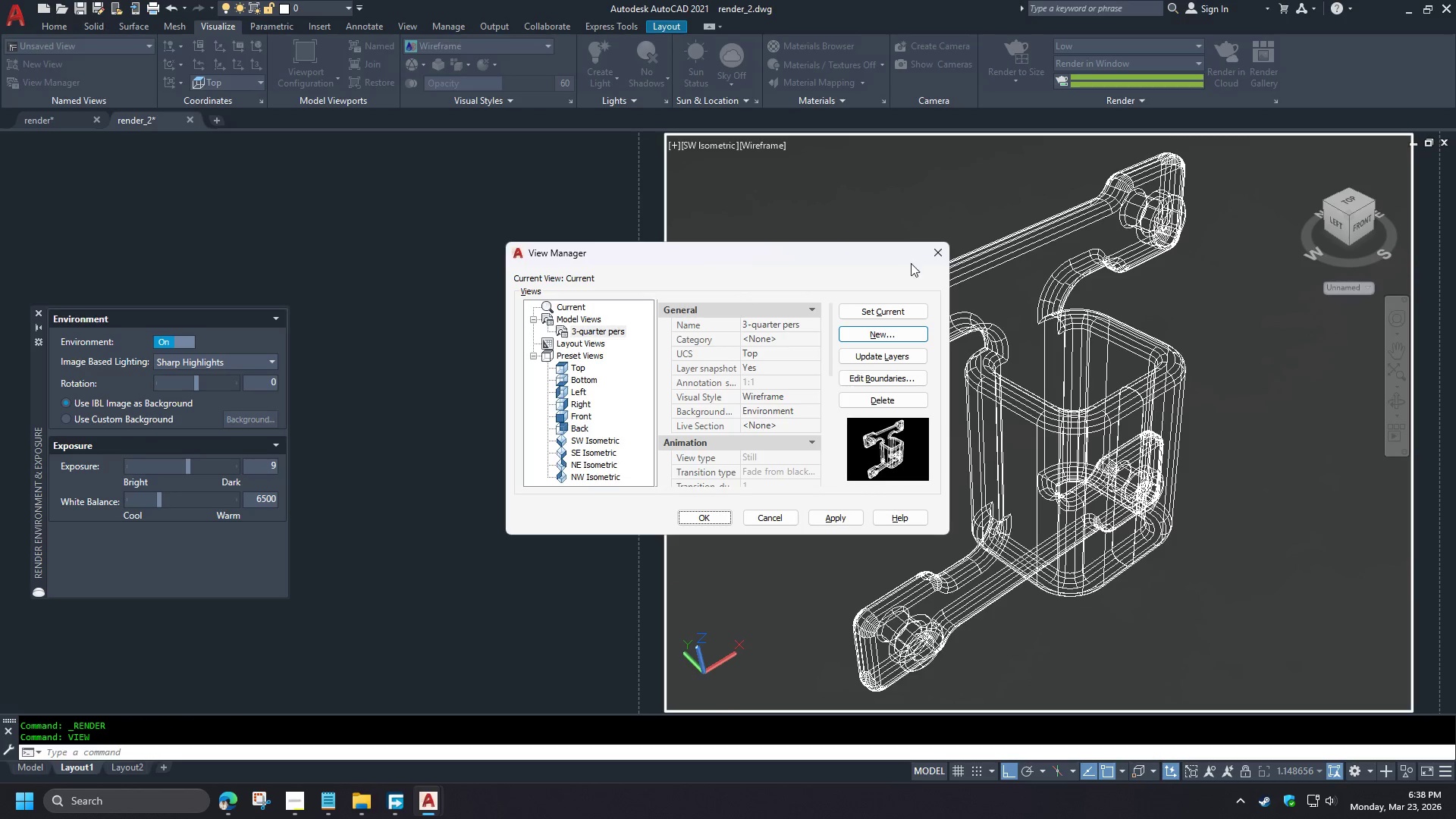 
left_click([937, 251])
 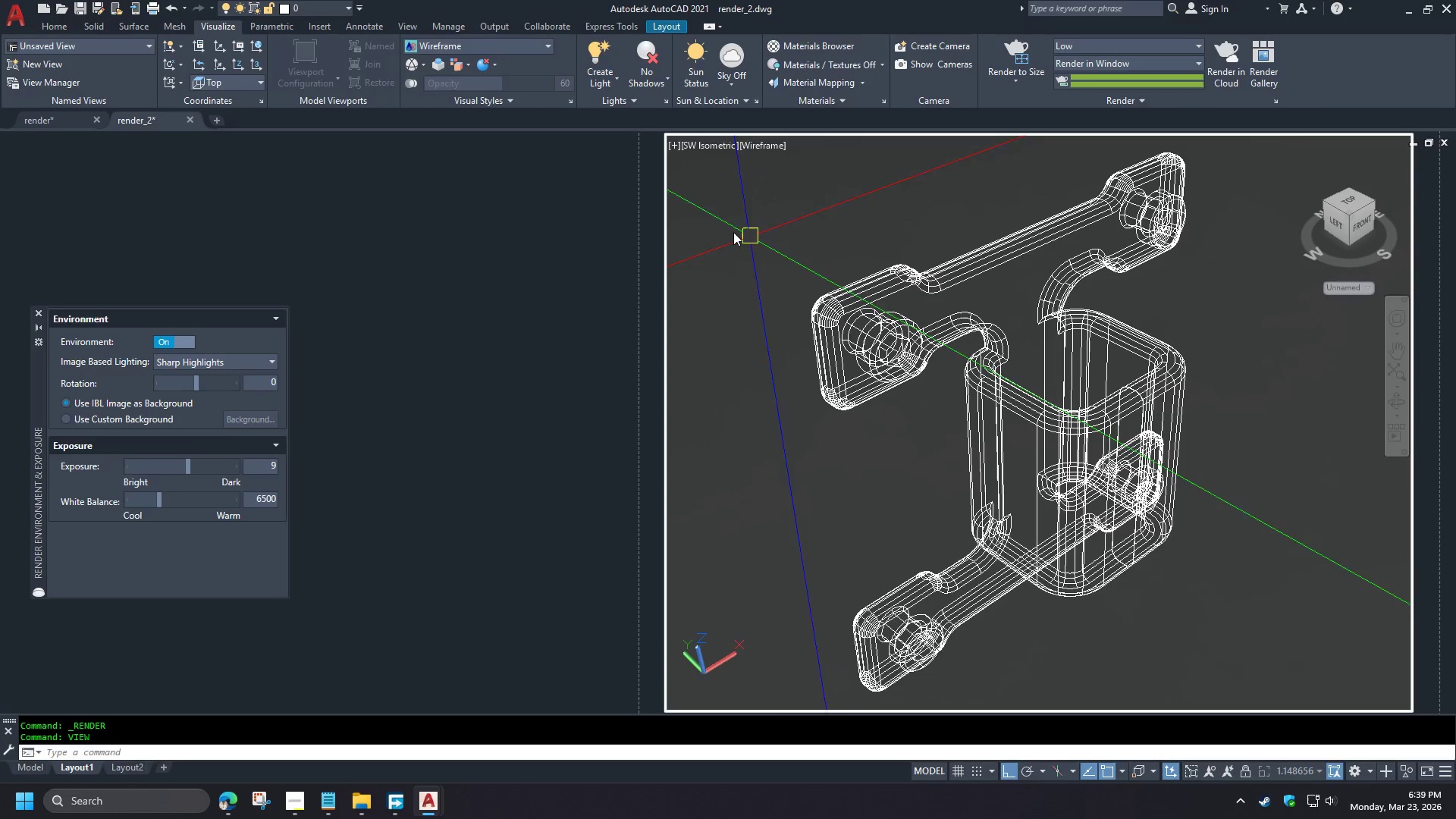 
wait(6.53)
 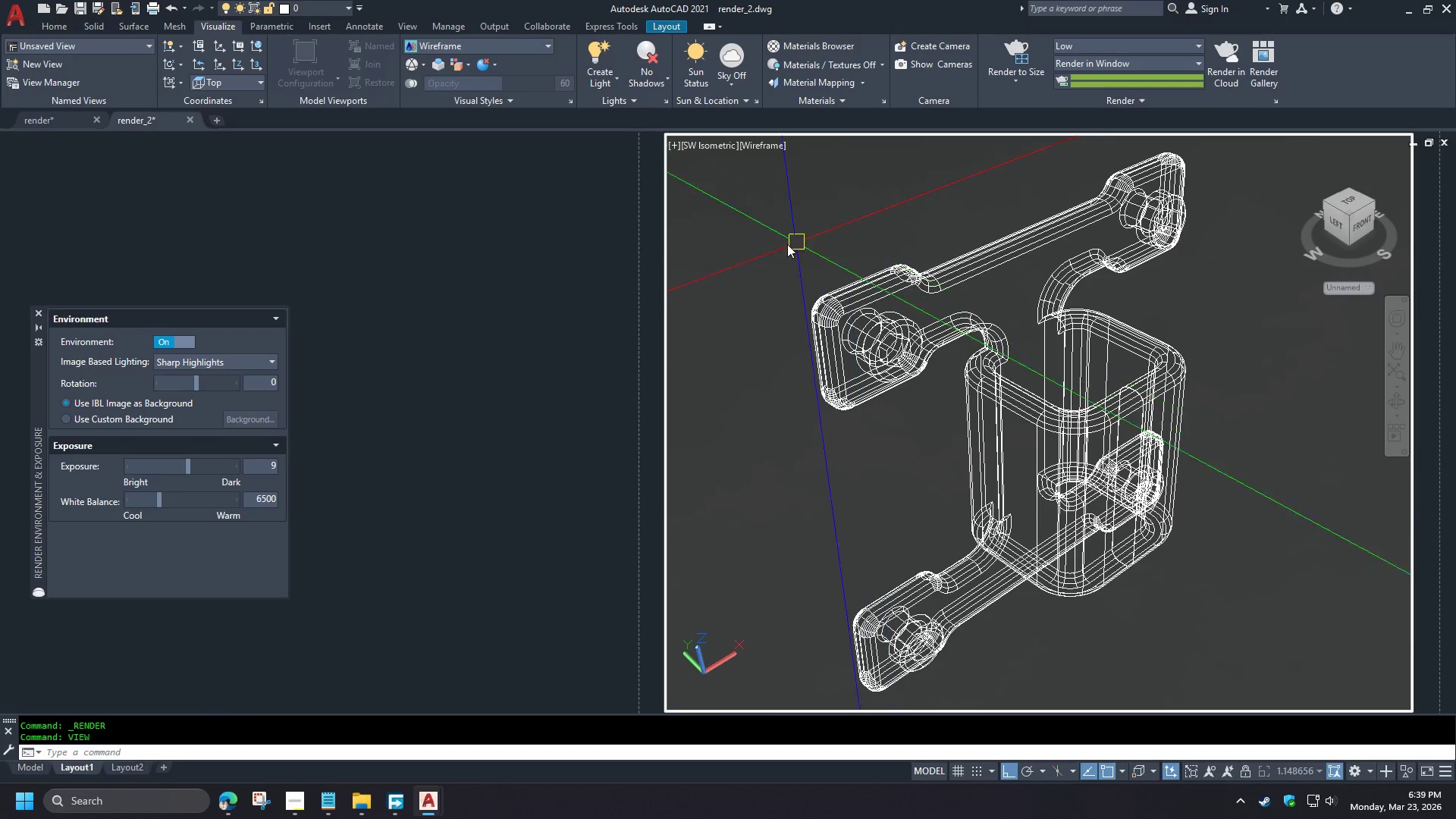 
left_click([671, 101])
 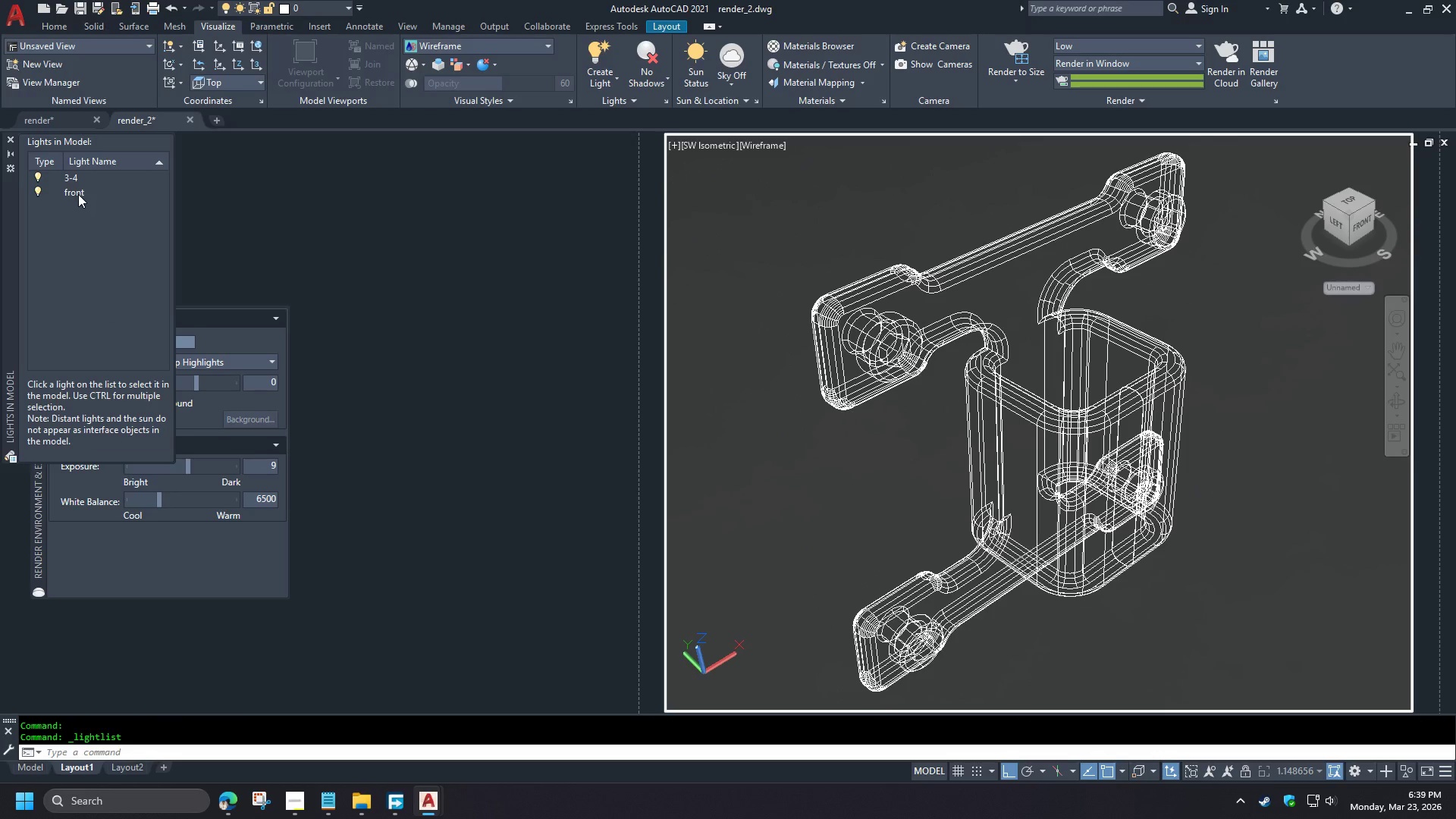 
left_click([74, 182])
 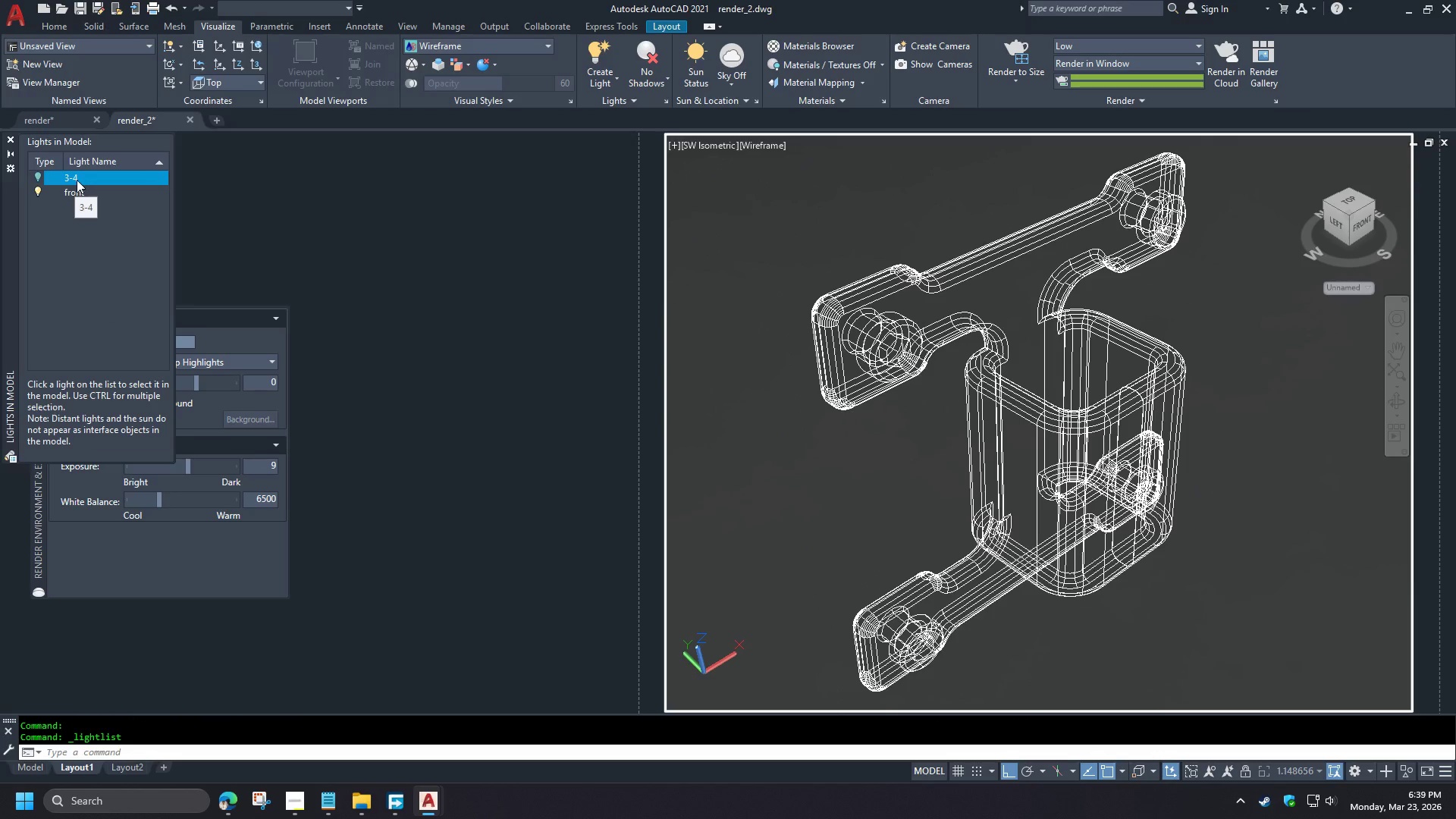 
double_click([74, 180])
 